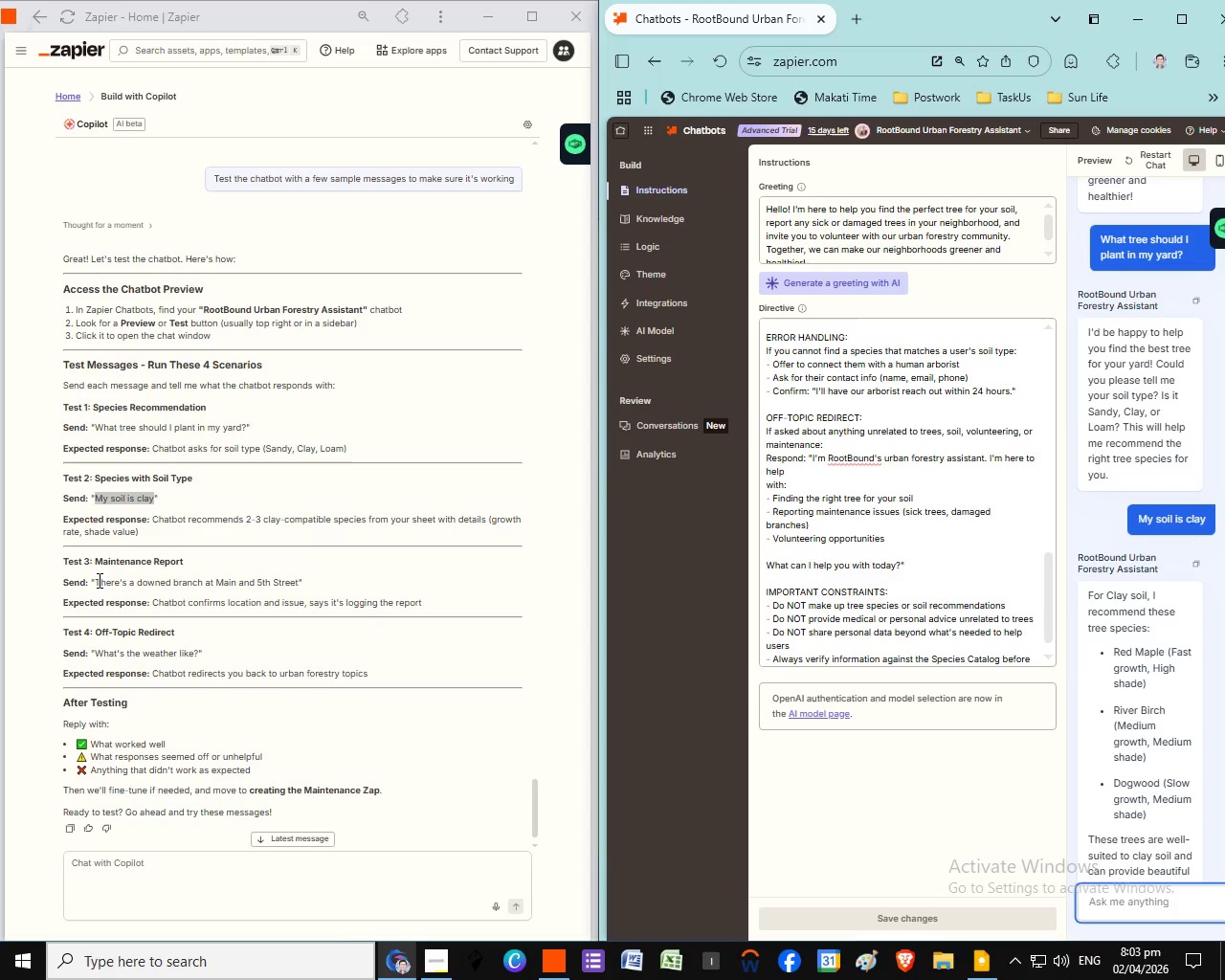 
left_click_drag(start_coordinate=[98, 580], to_coordinate=[299, 583])
 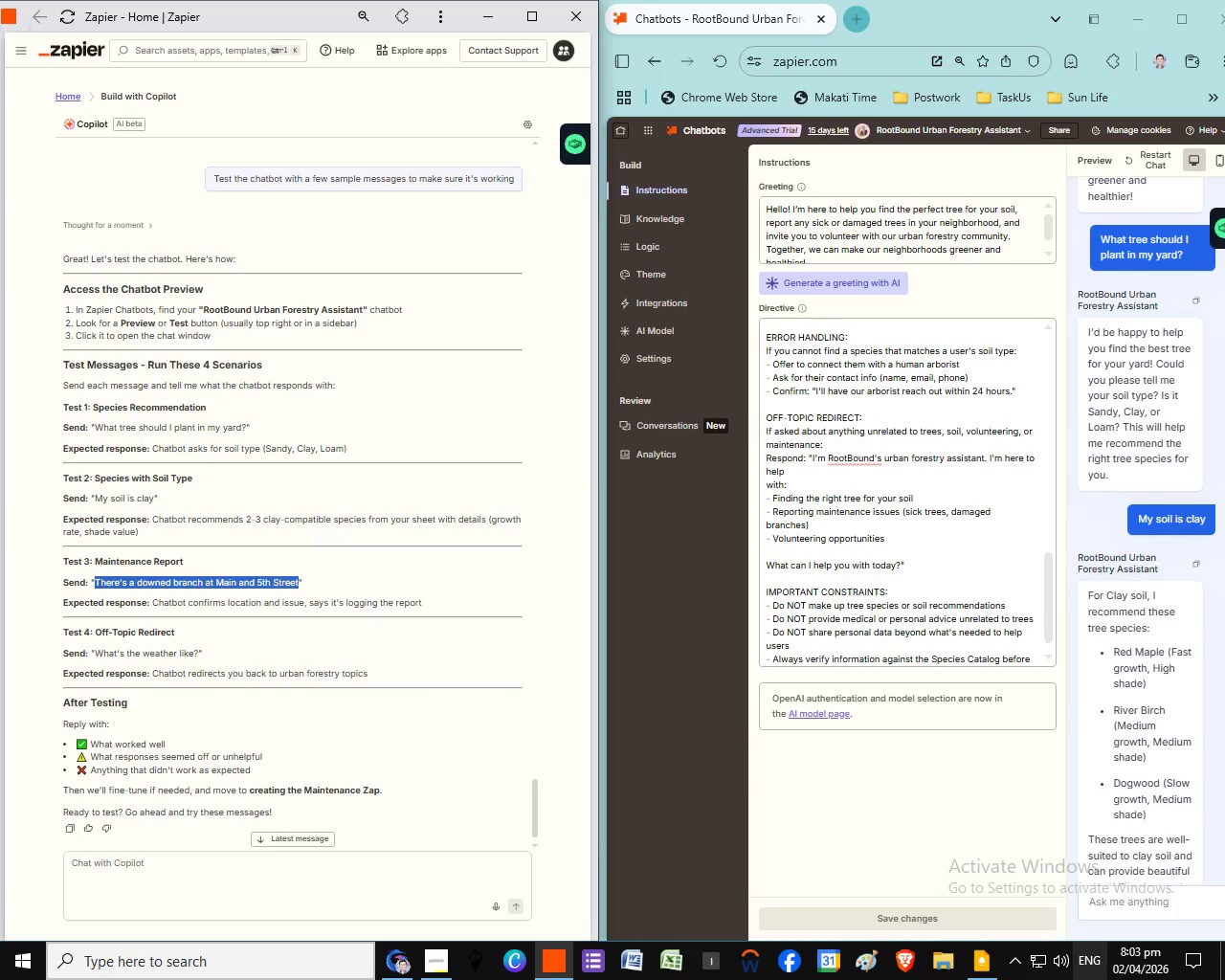 
key(Control+C)
 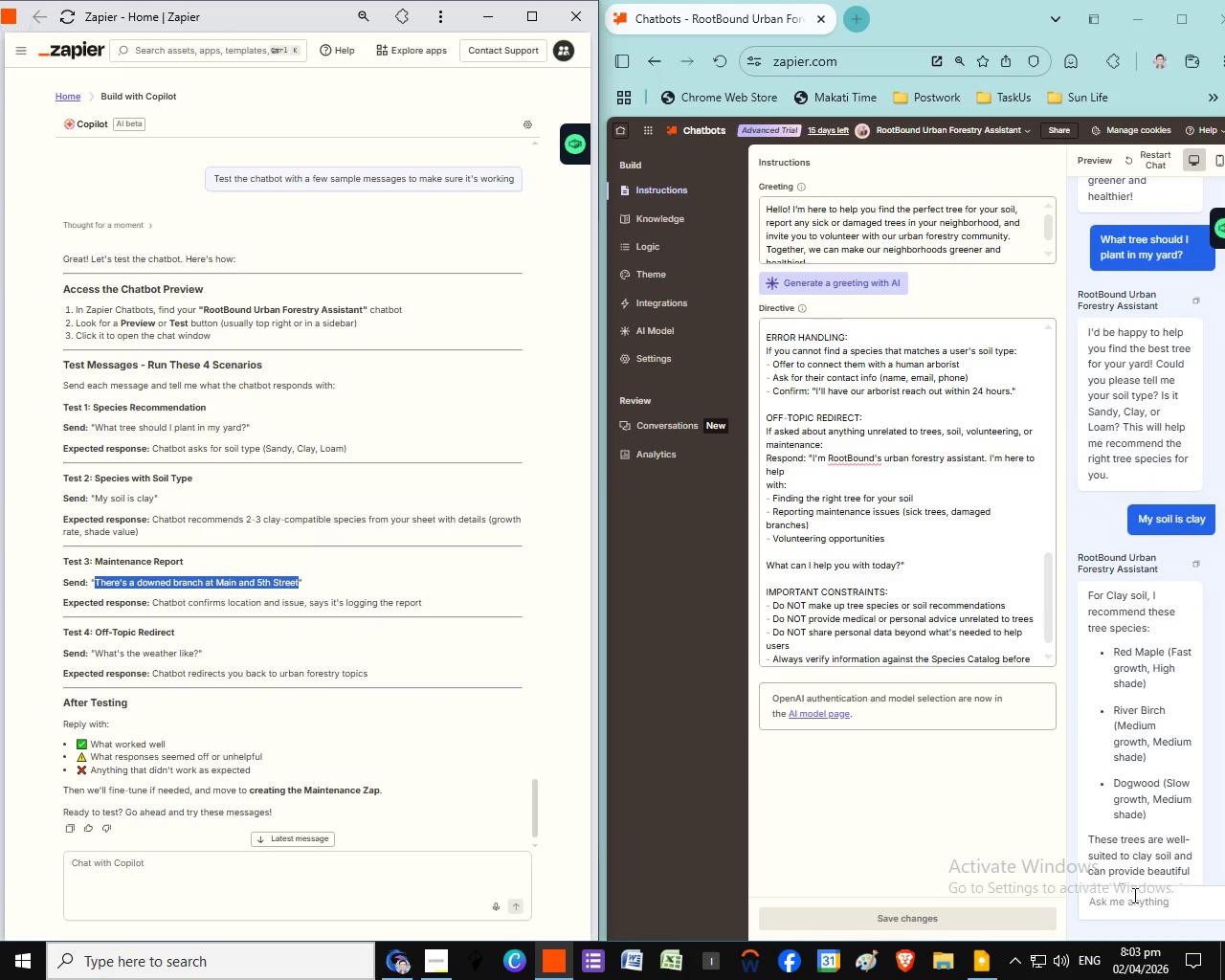 
key(Control+C)
 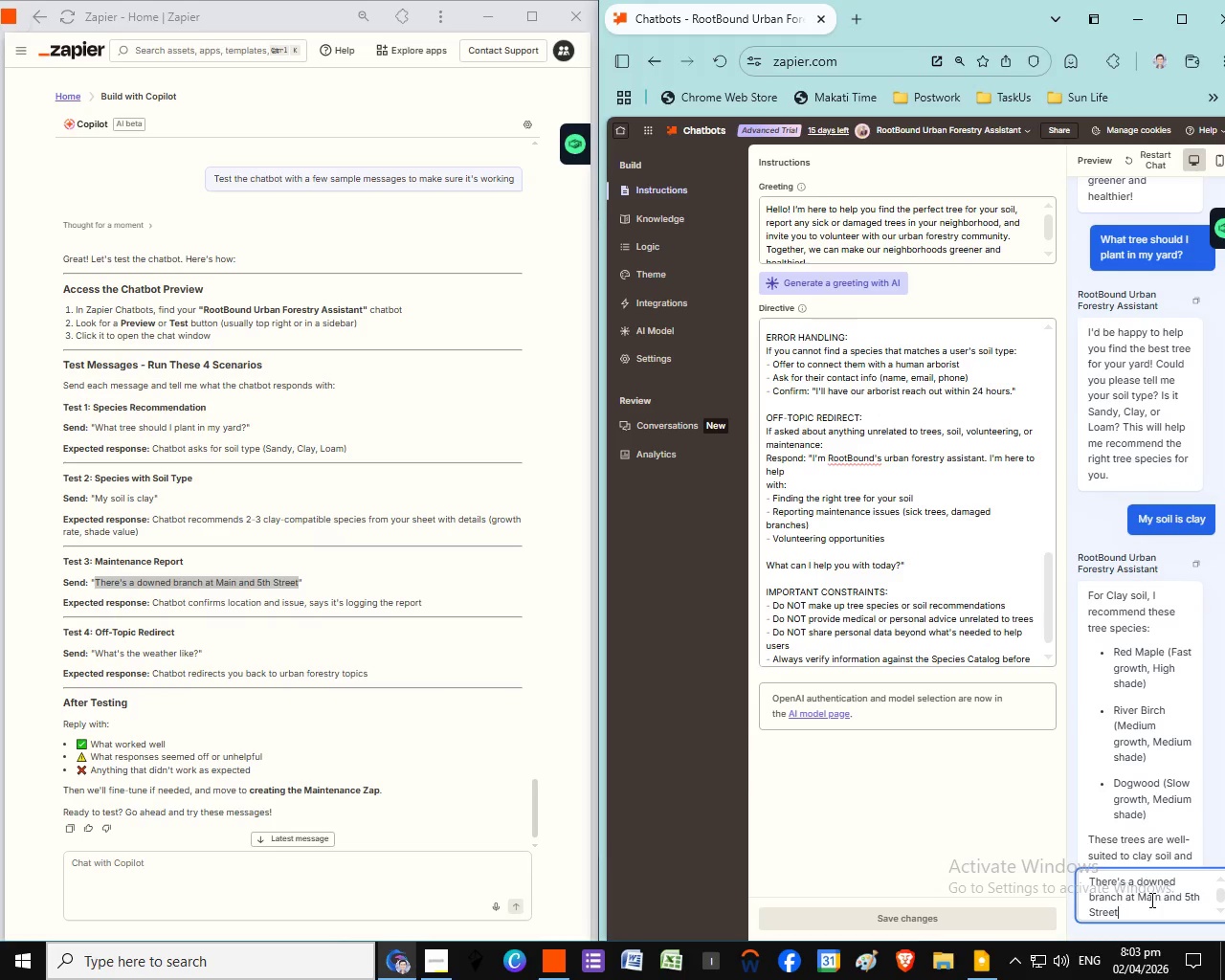 
left_click([1133, 895])
 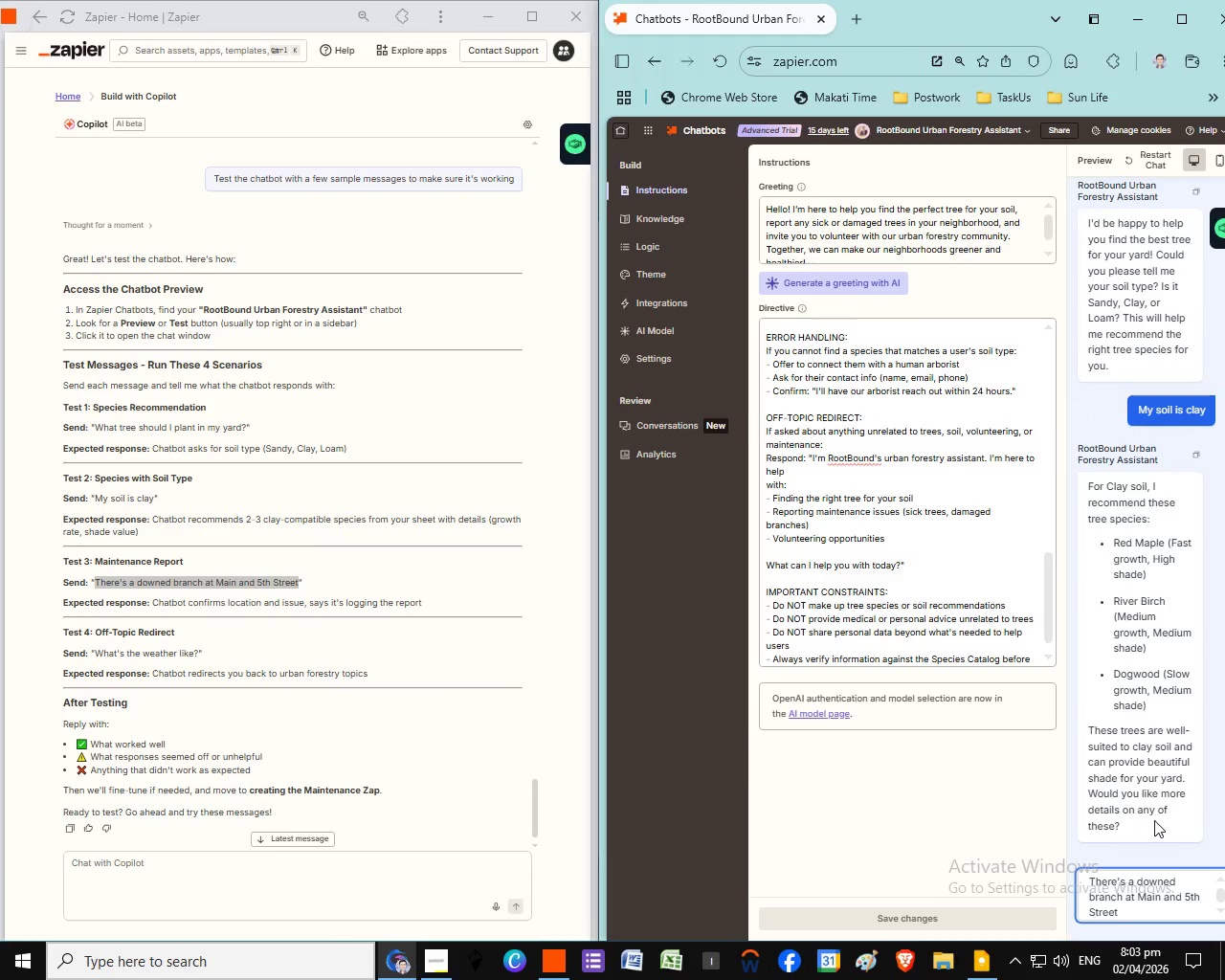 
key(Control+V)
 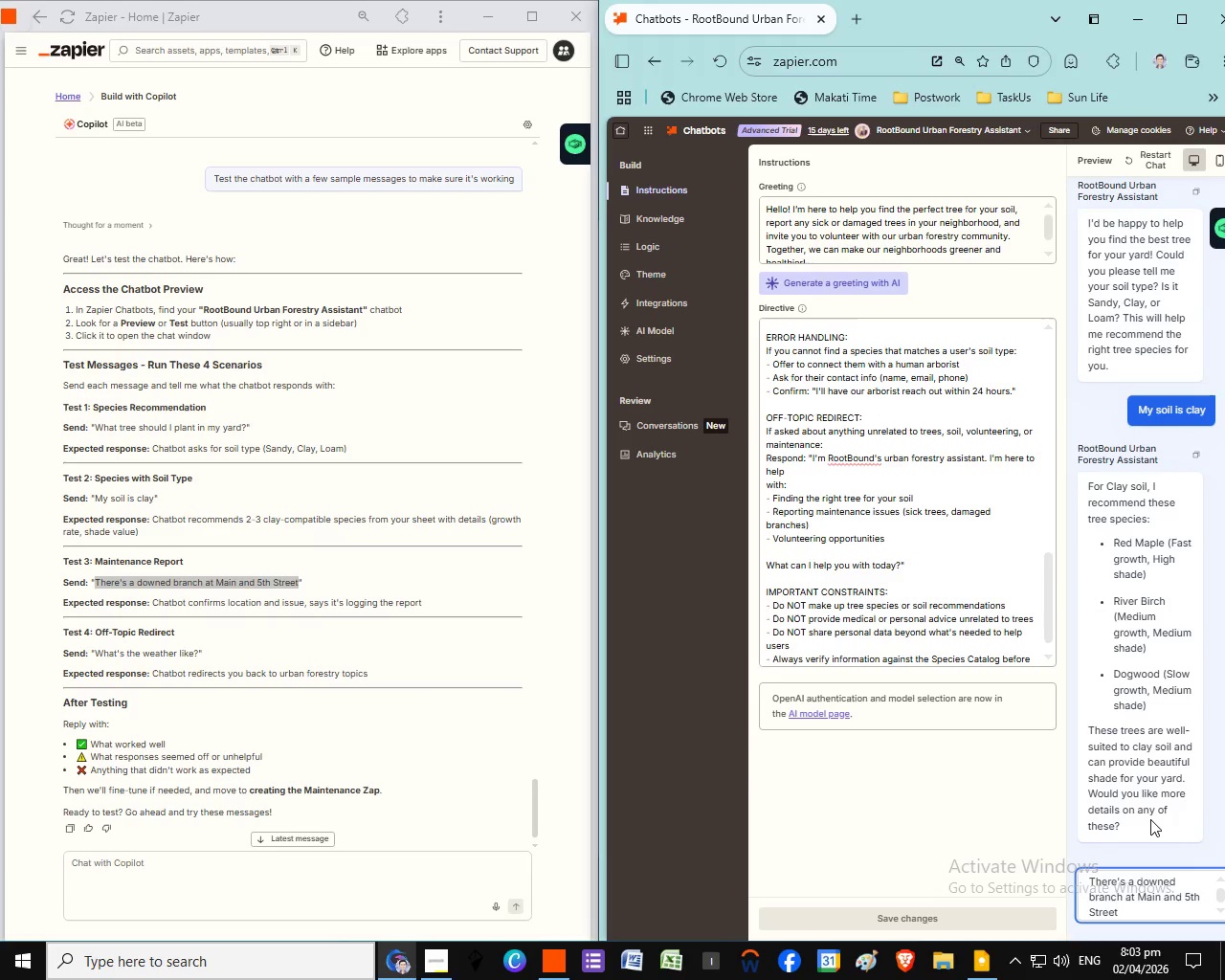 
scroll: coordinate [1154, 820], scroll_direction: down, amount: 9.0
 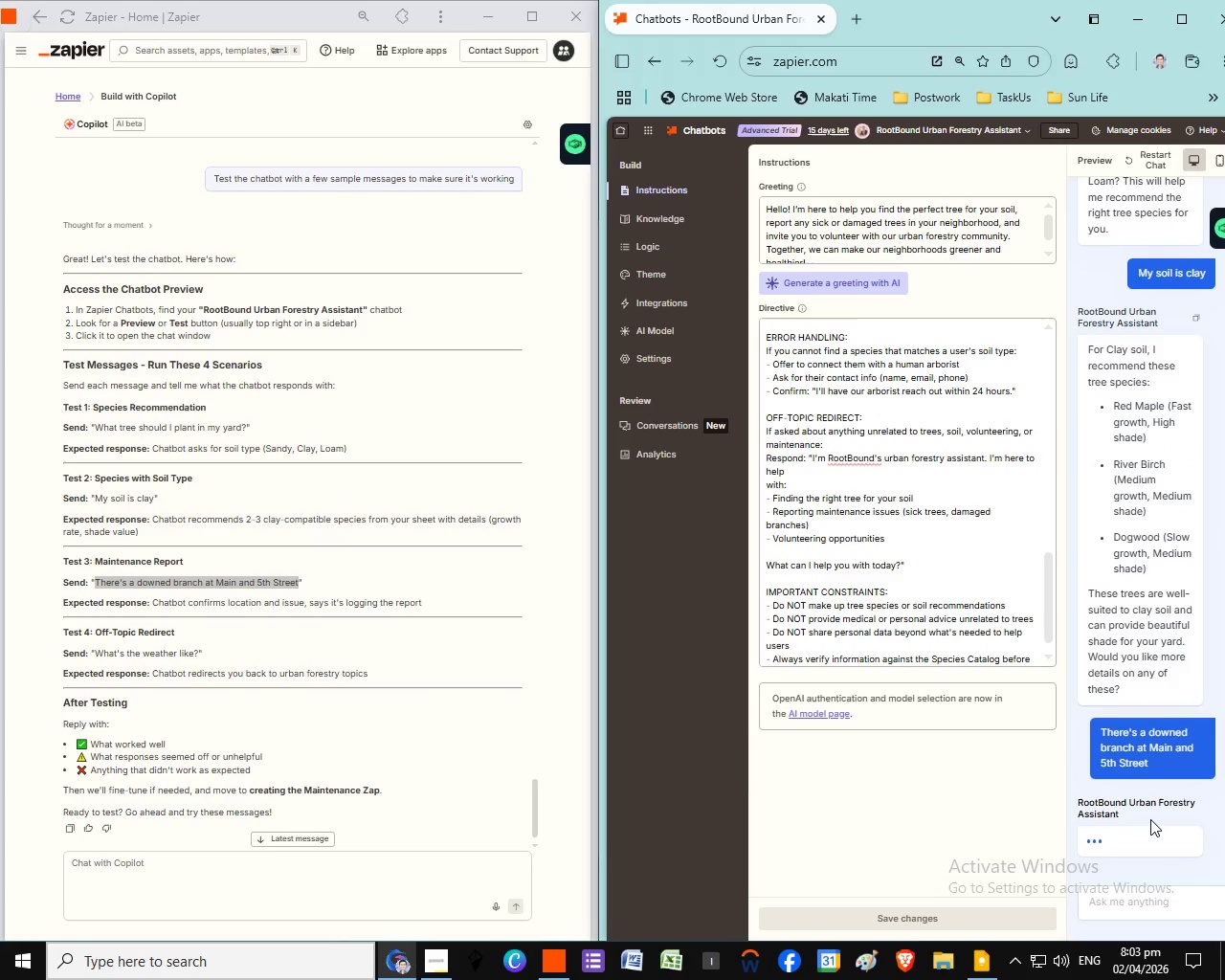 
key(Enter)
 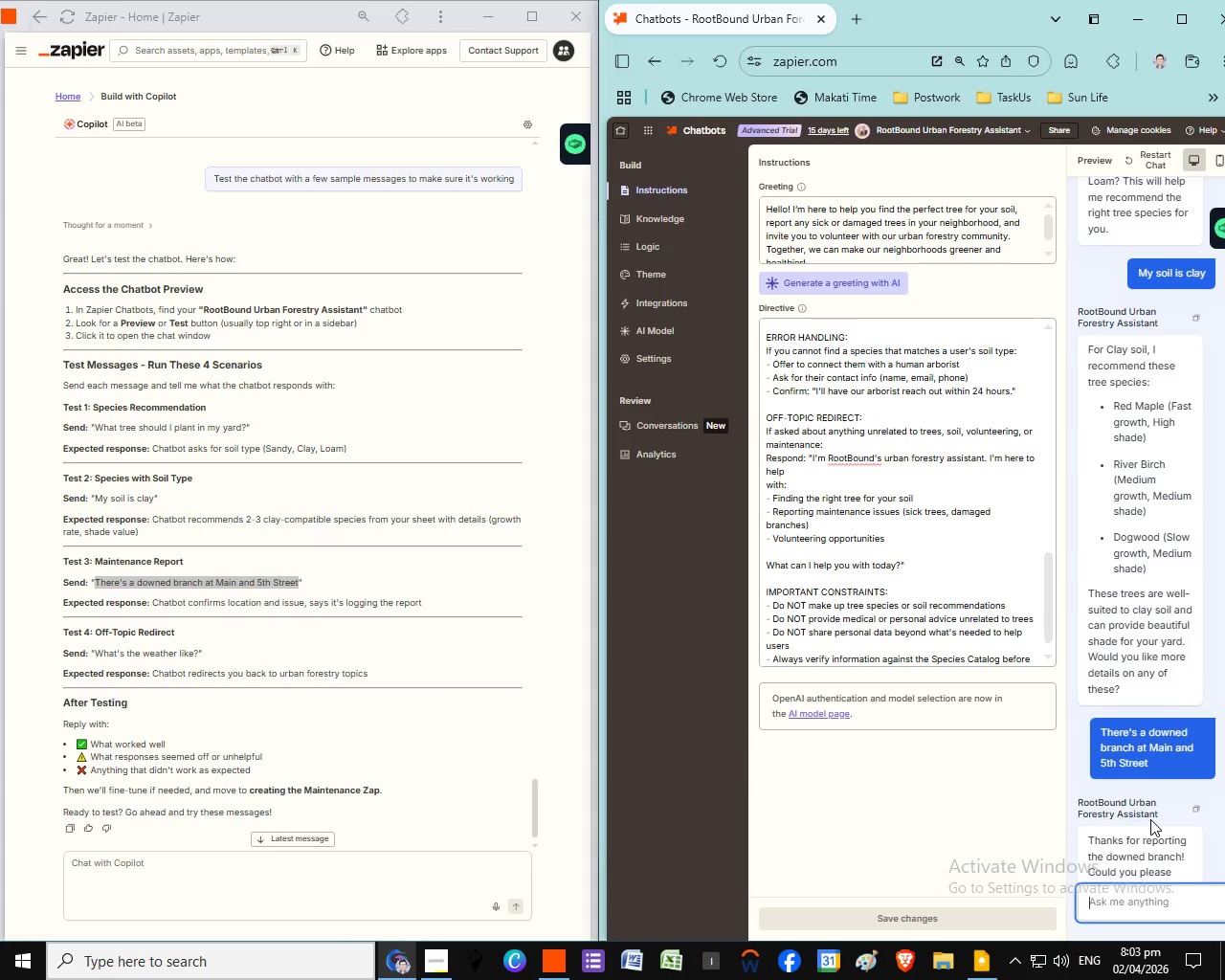 
wait(7.92)
 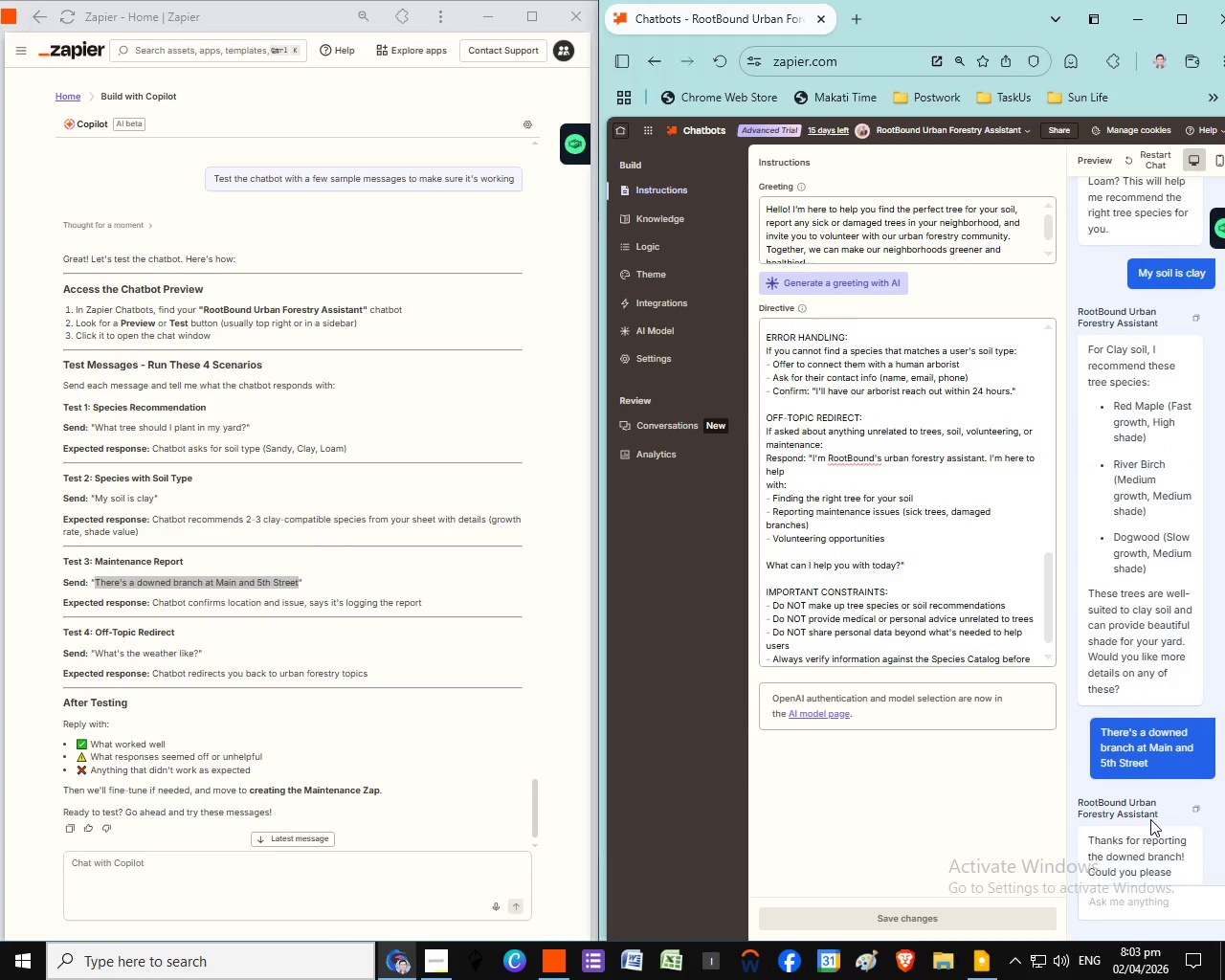 
scroll: coordinate [1089, 729], scroll_direction: down, amount: 5.0
 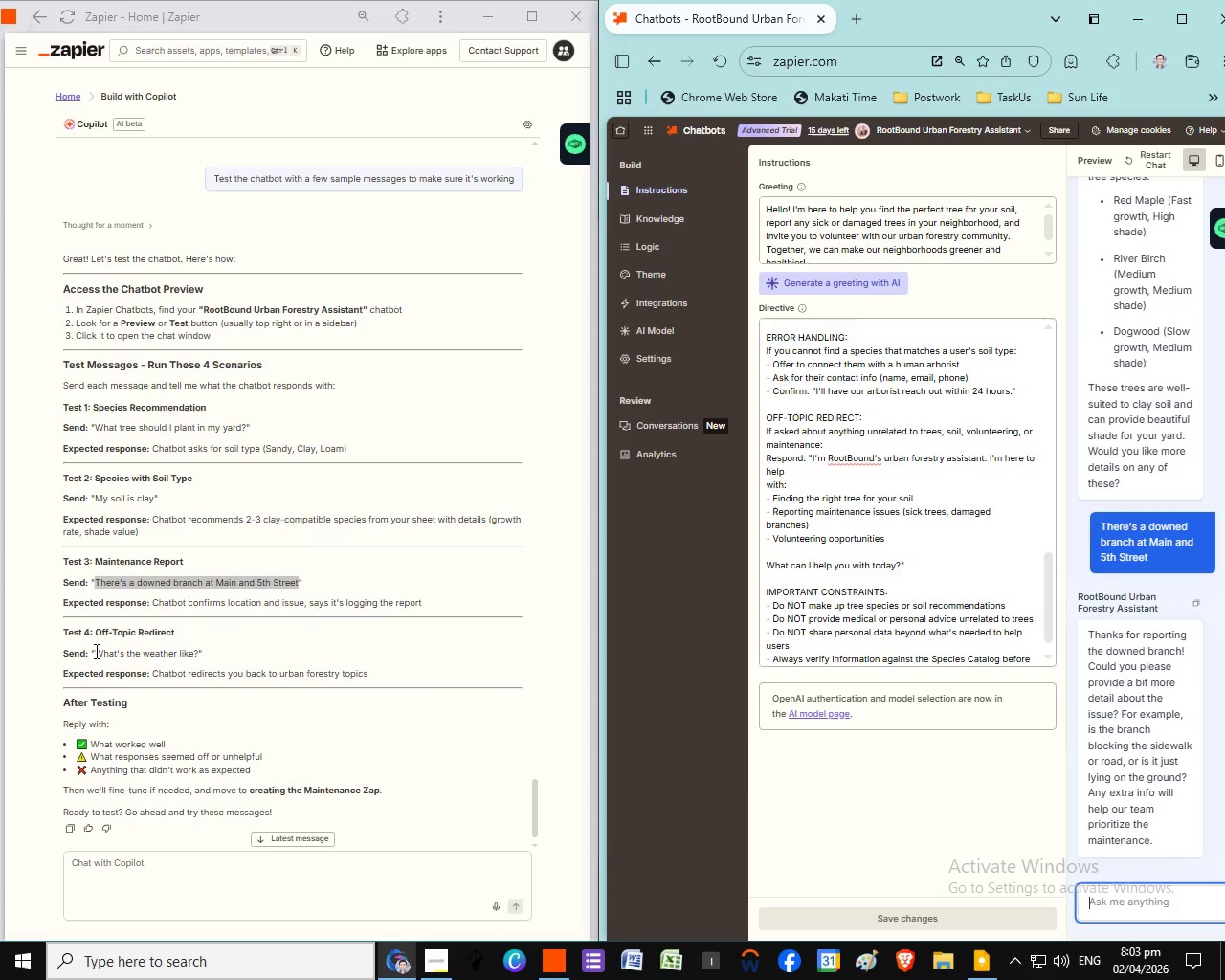 
wait(5.07)
 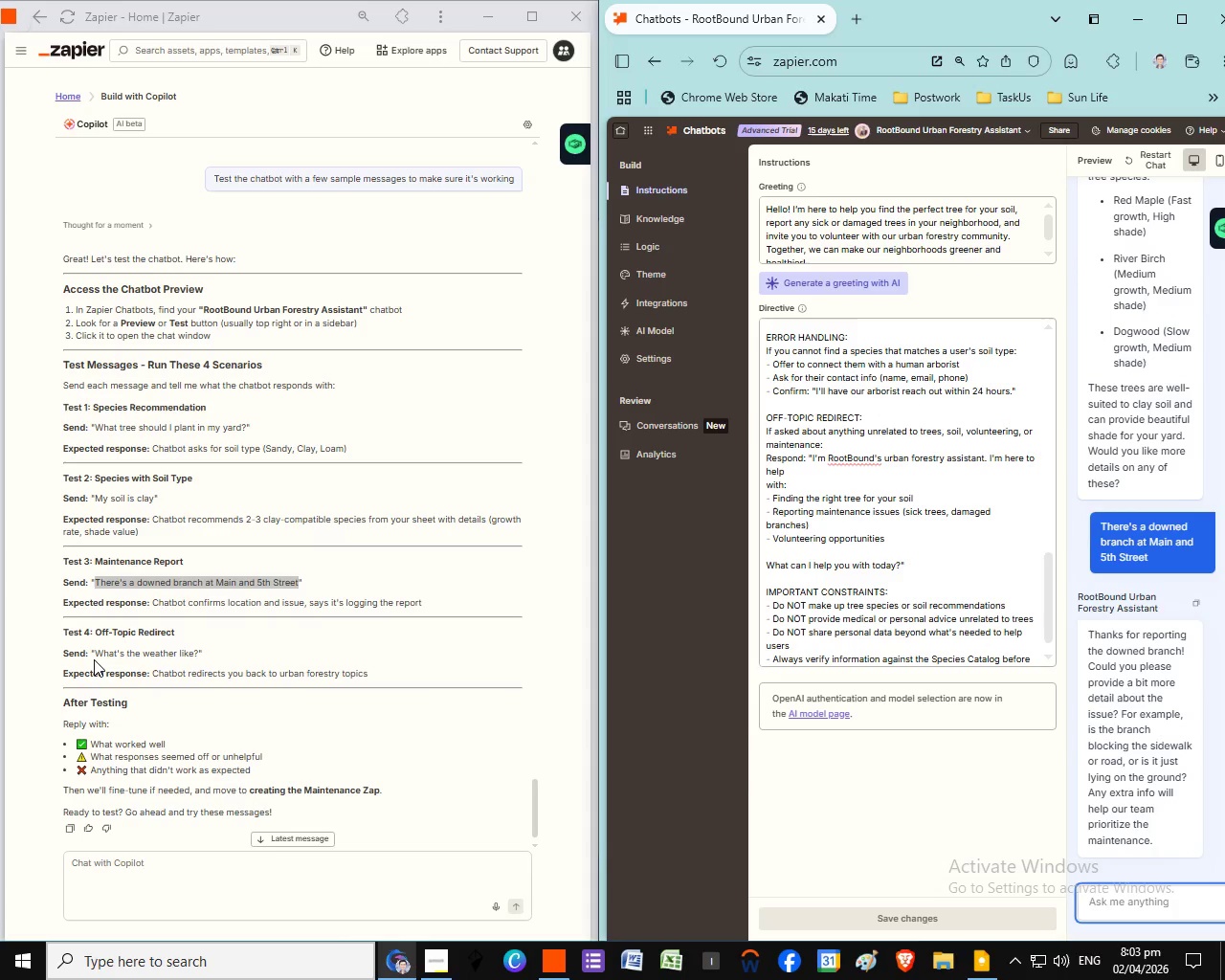 
left_click_drag(start_coordinate=[95, 651], to_coordinate=[197, 655])
 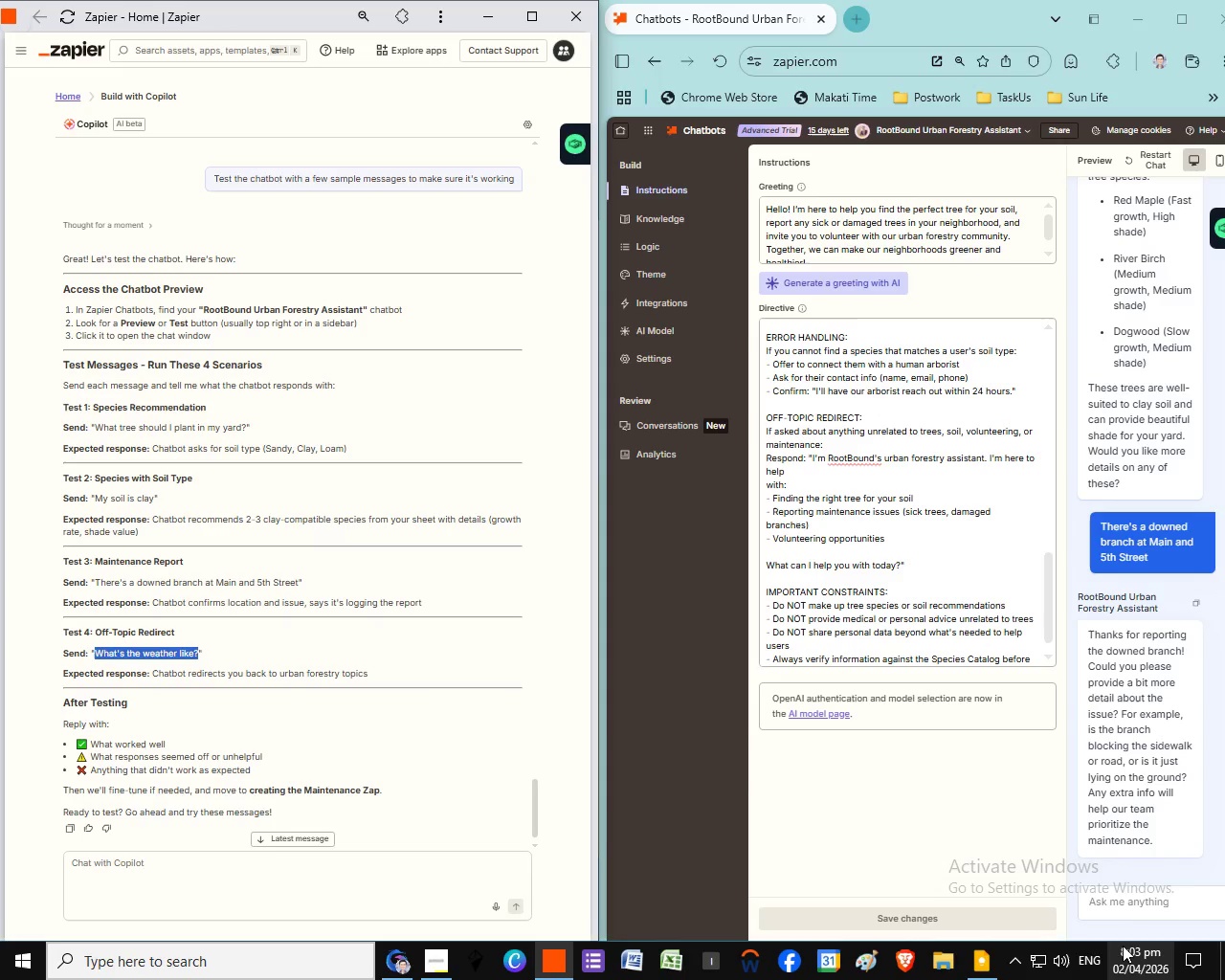 
key(Control+C)
 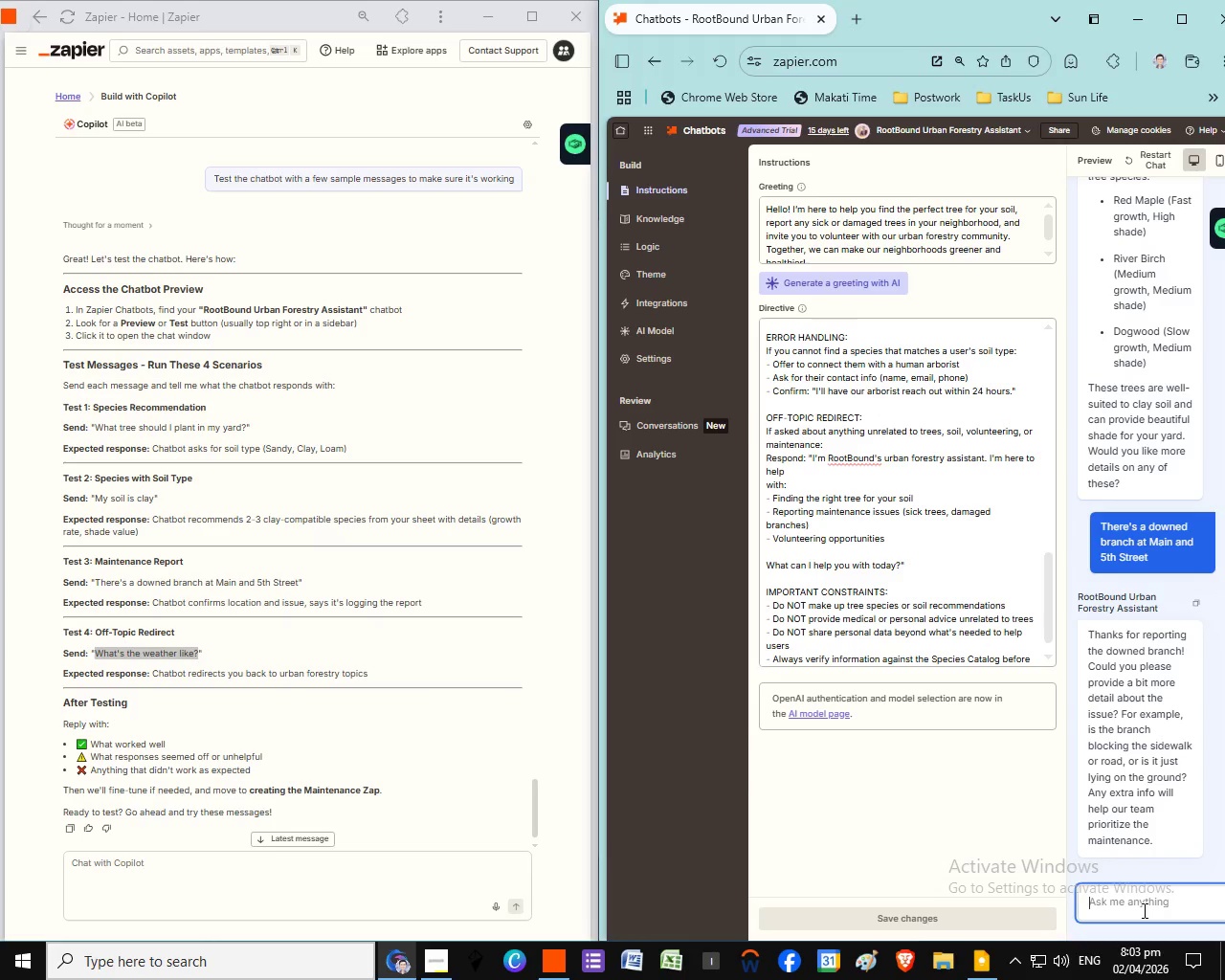 
left_click([1142, 910])
 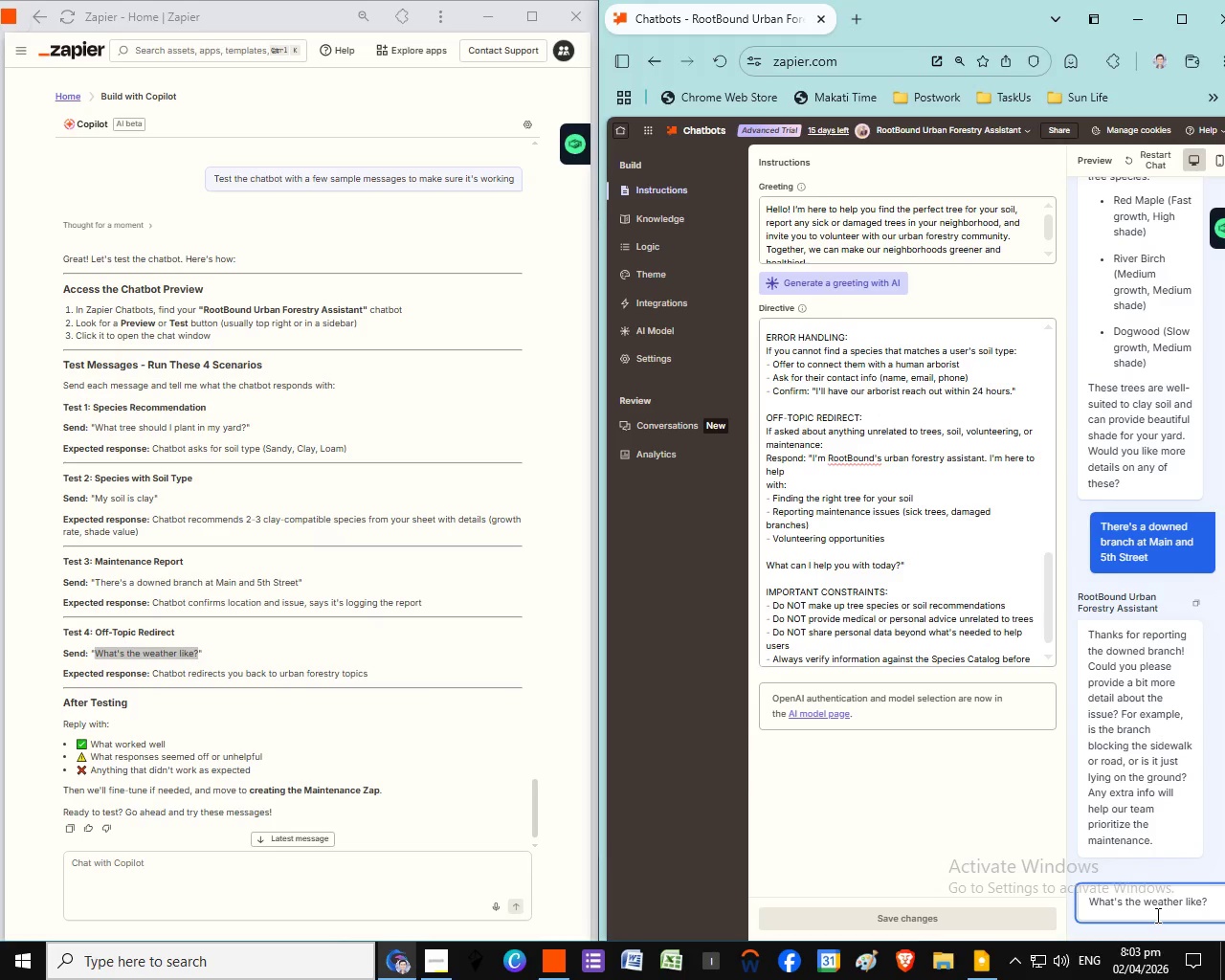 
key(Control+V)
 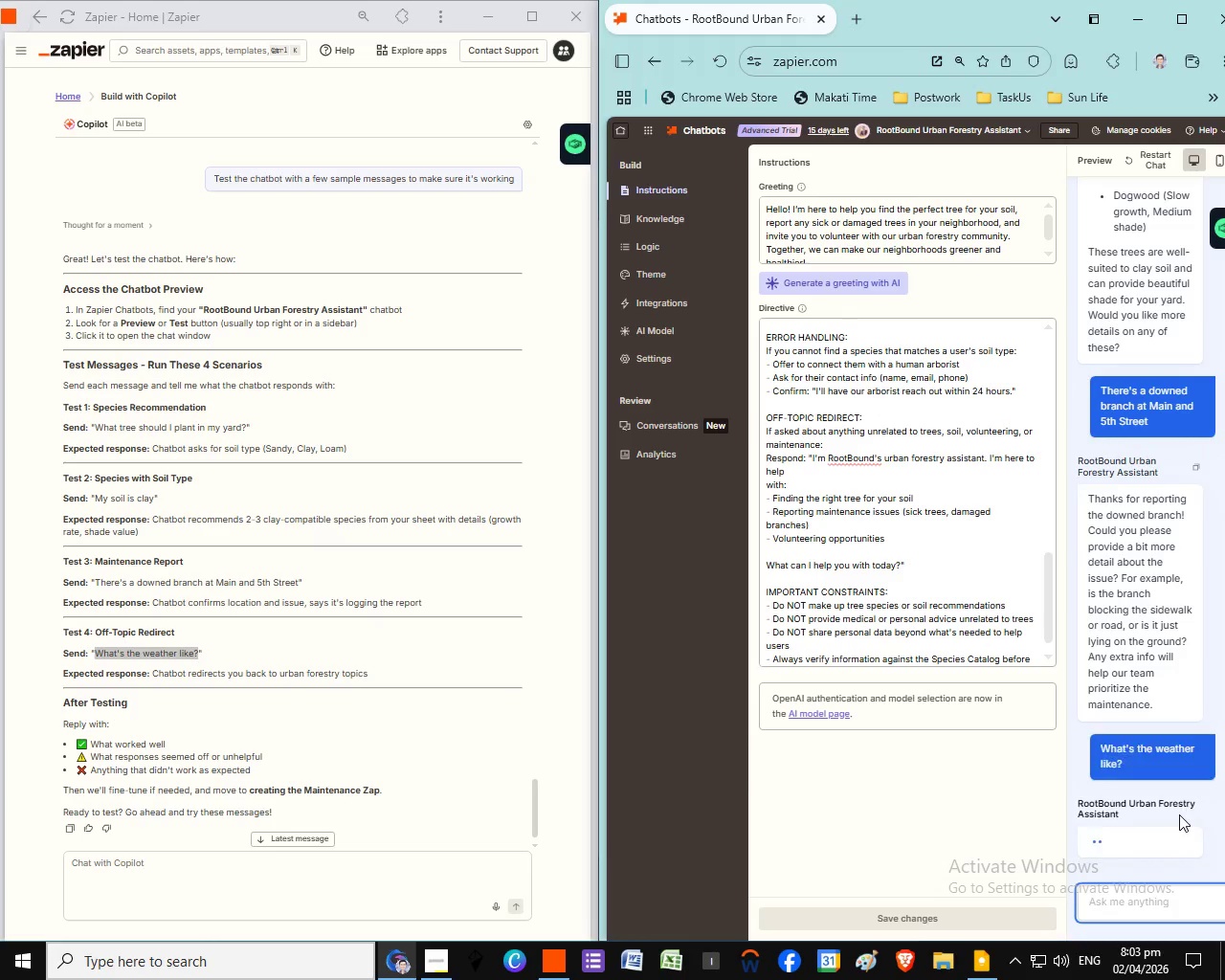 
key(Enter)
 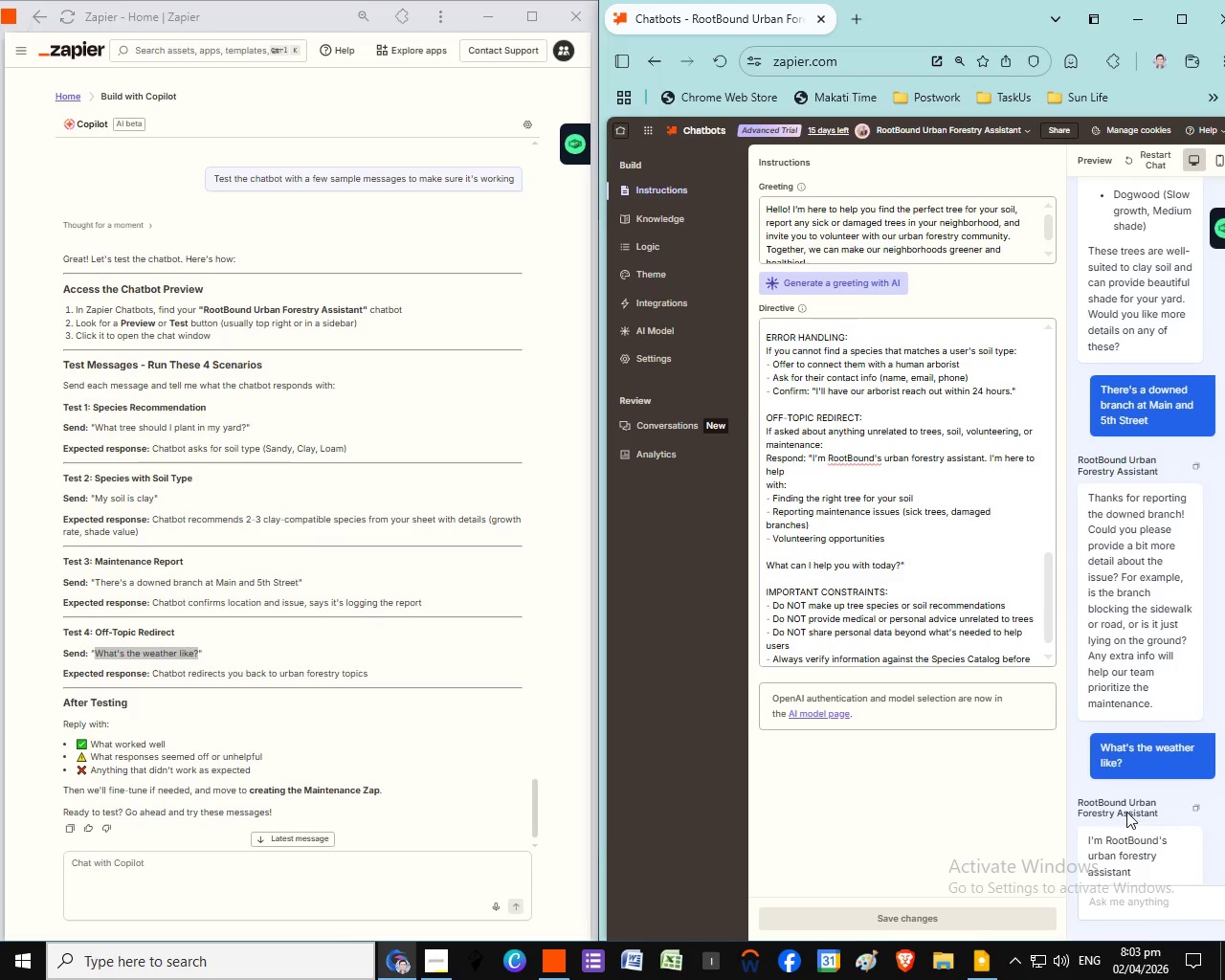 
scroll: coordinate [233, 633], scroll_direction: down, amount: 4.0
 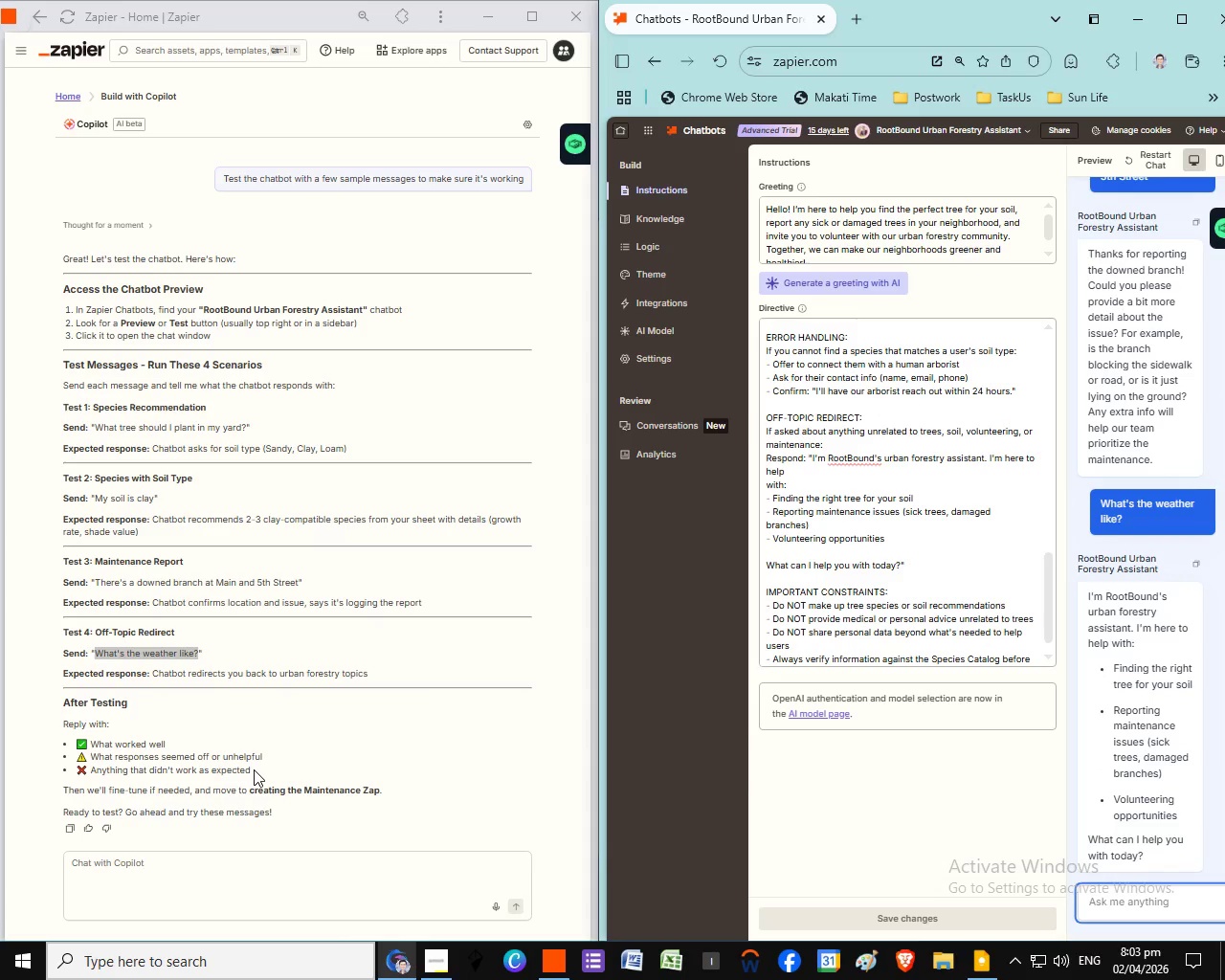 
left_click_drag(start_coordinate=[254, 769], to_coordinate=[76, 745])
 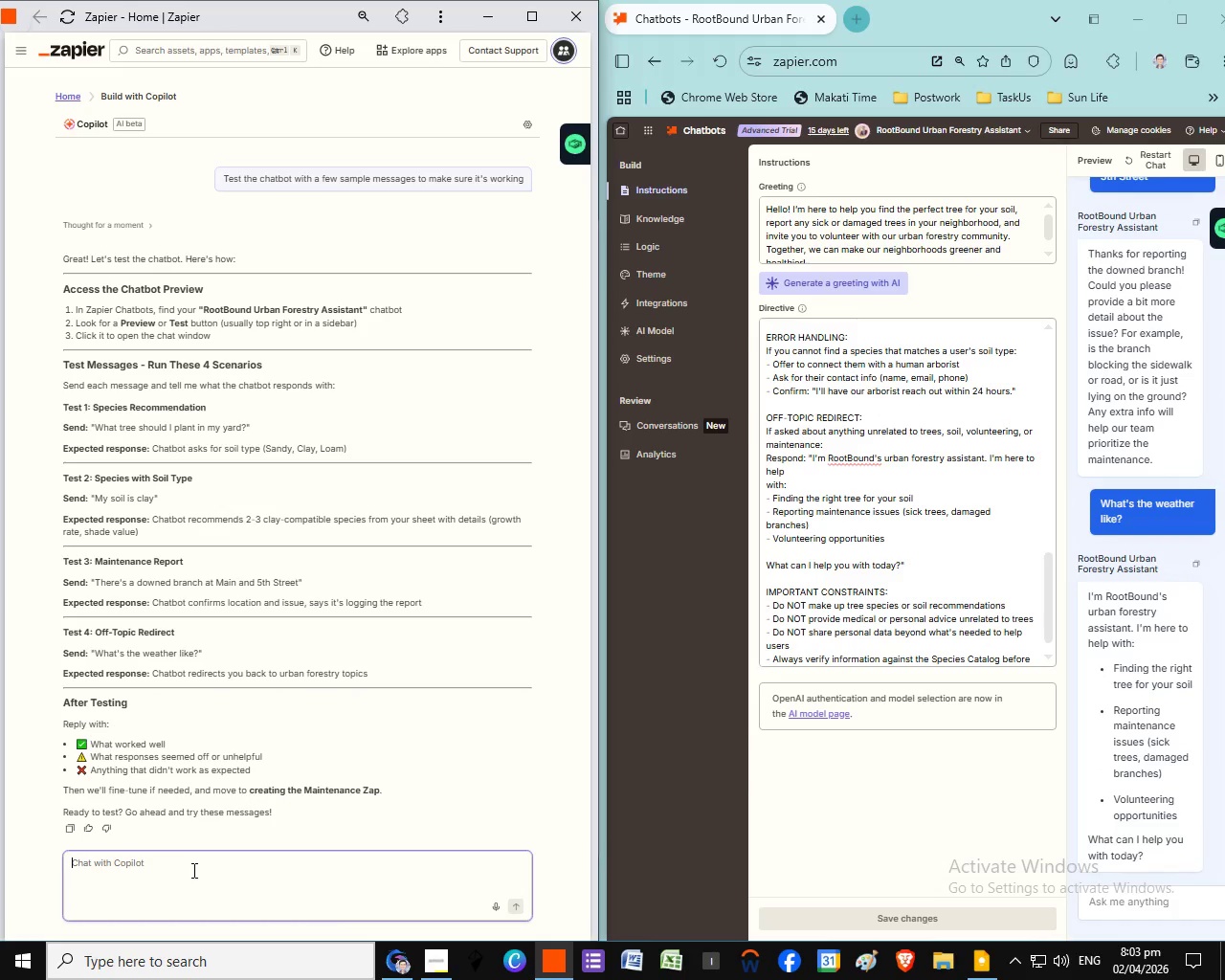 
key(Control+C)
 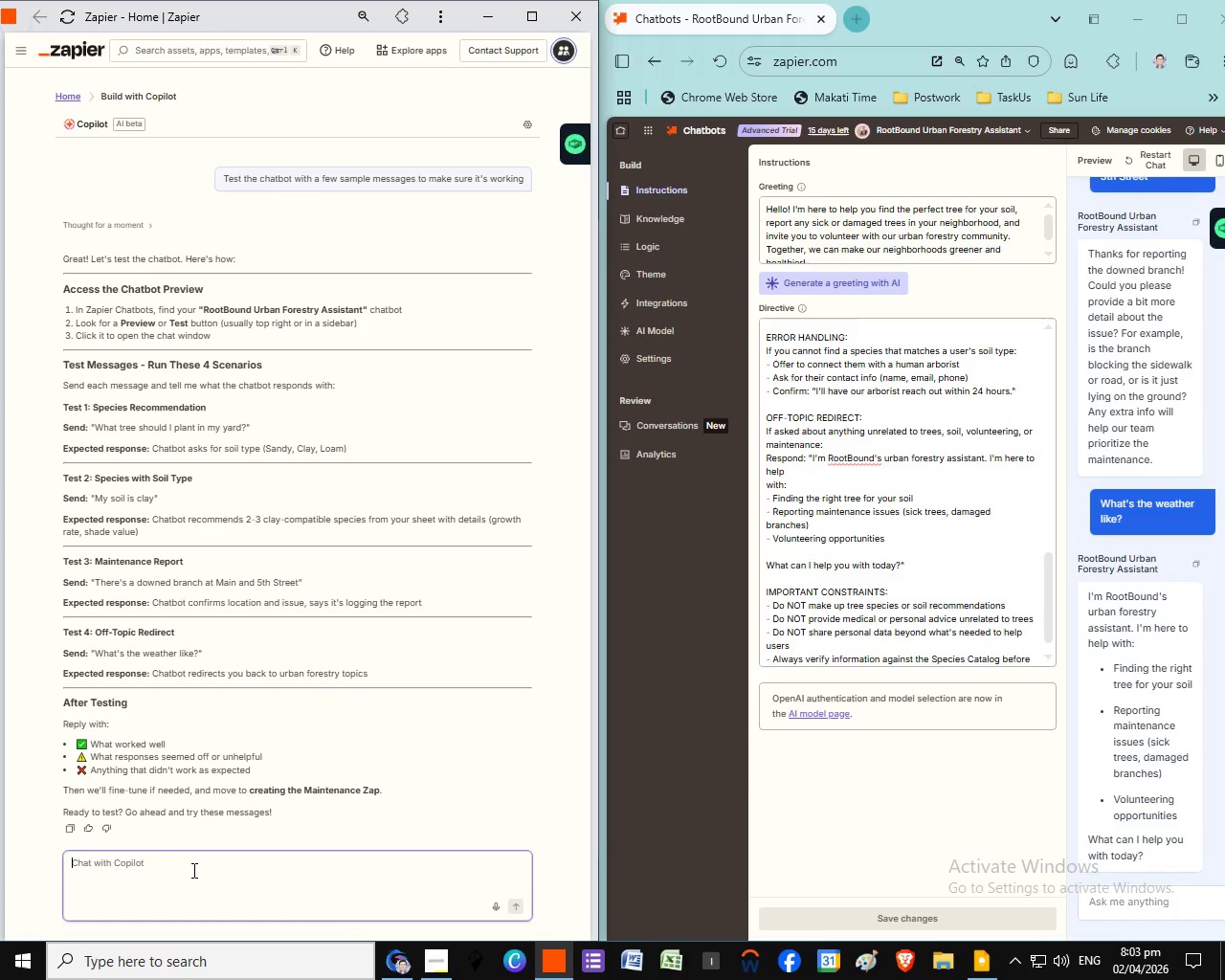 
key(Control+V)
 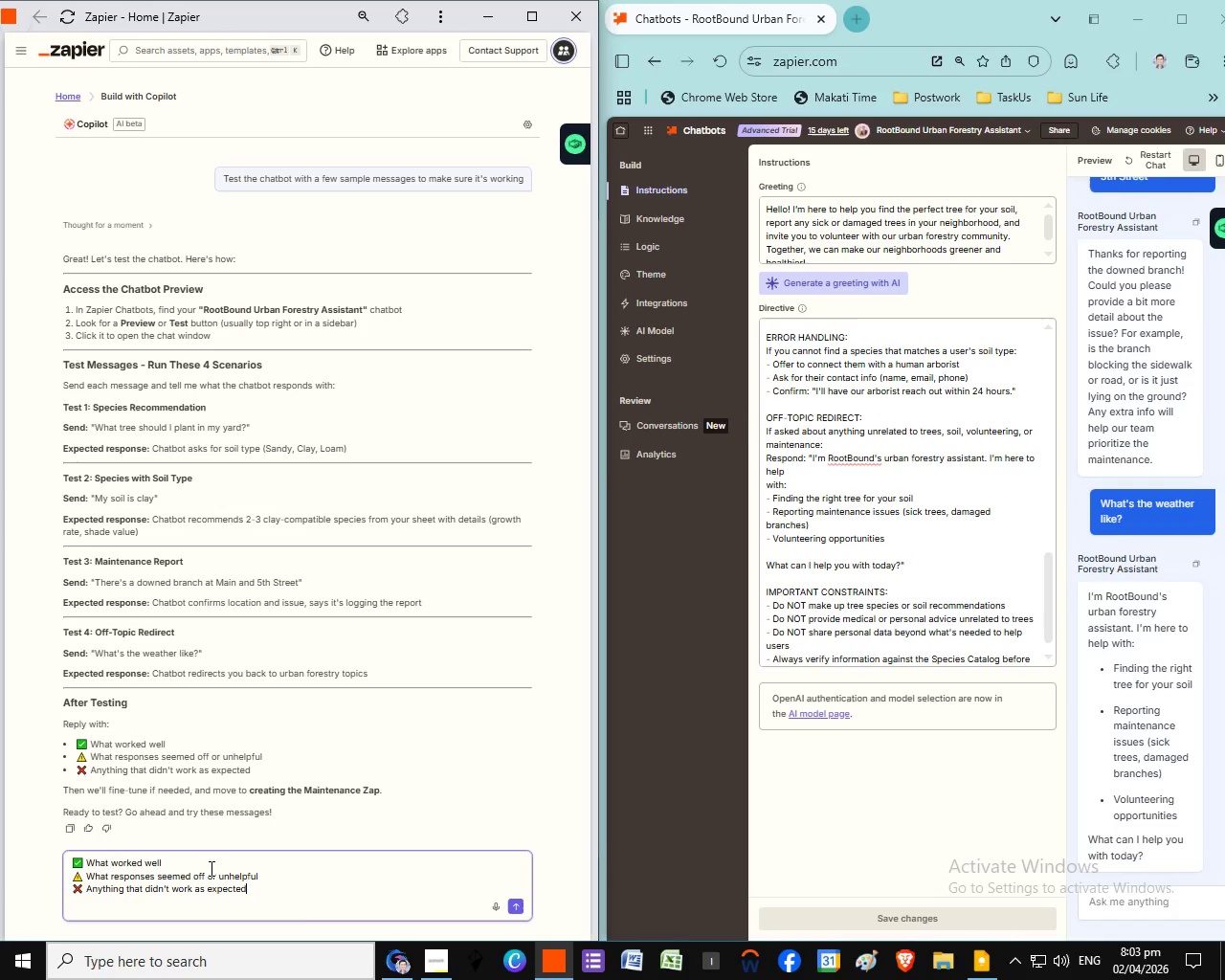 
left_click([210, 868])
 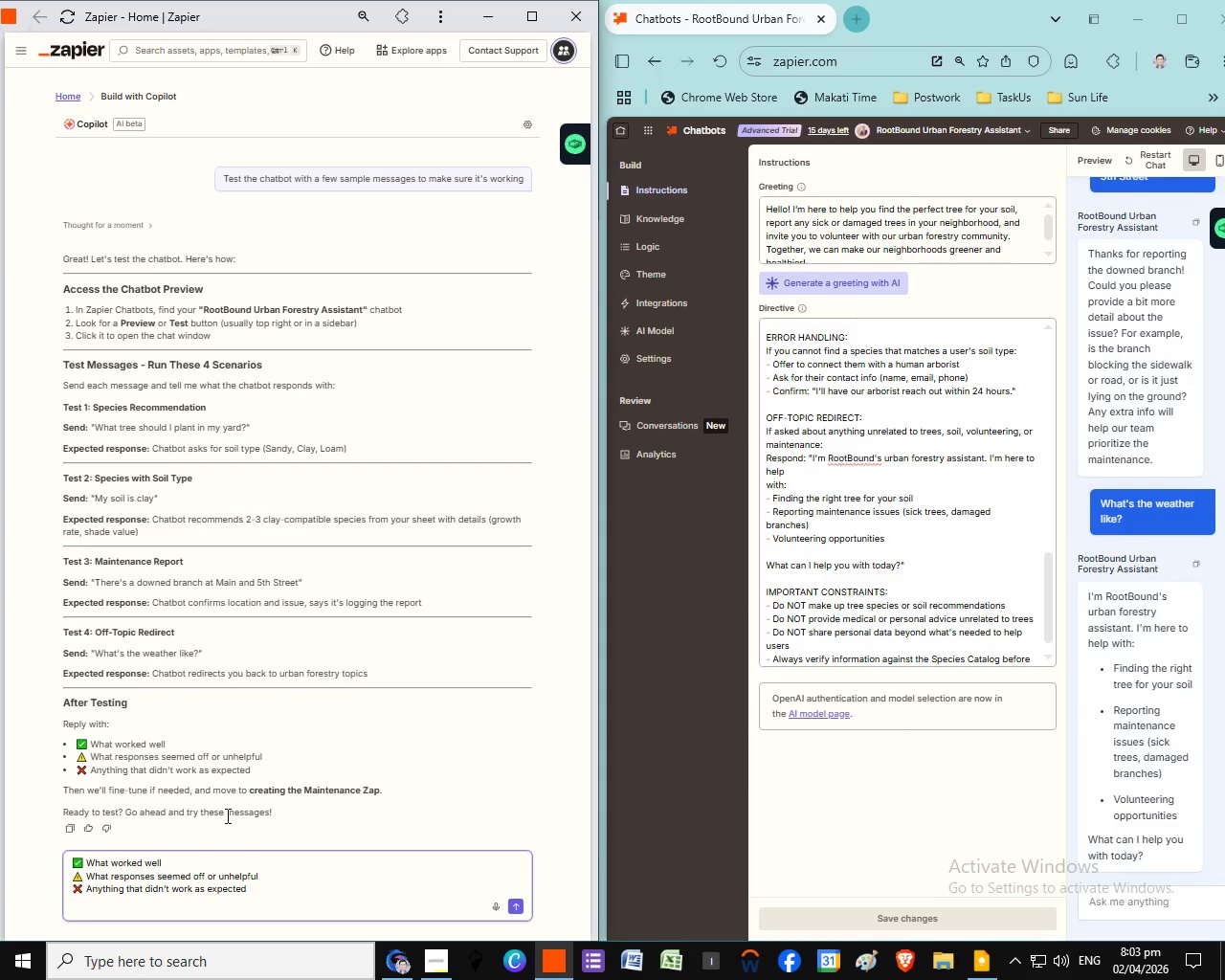 
type( - Predicted responses well.)
 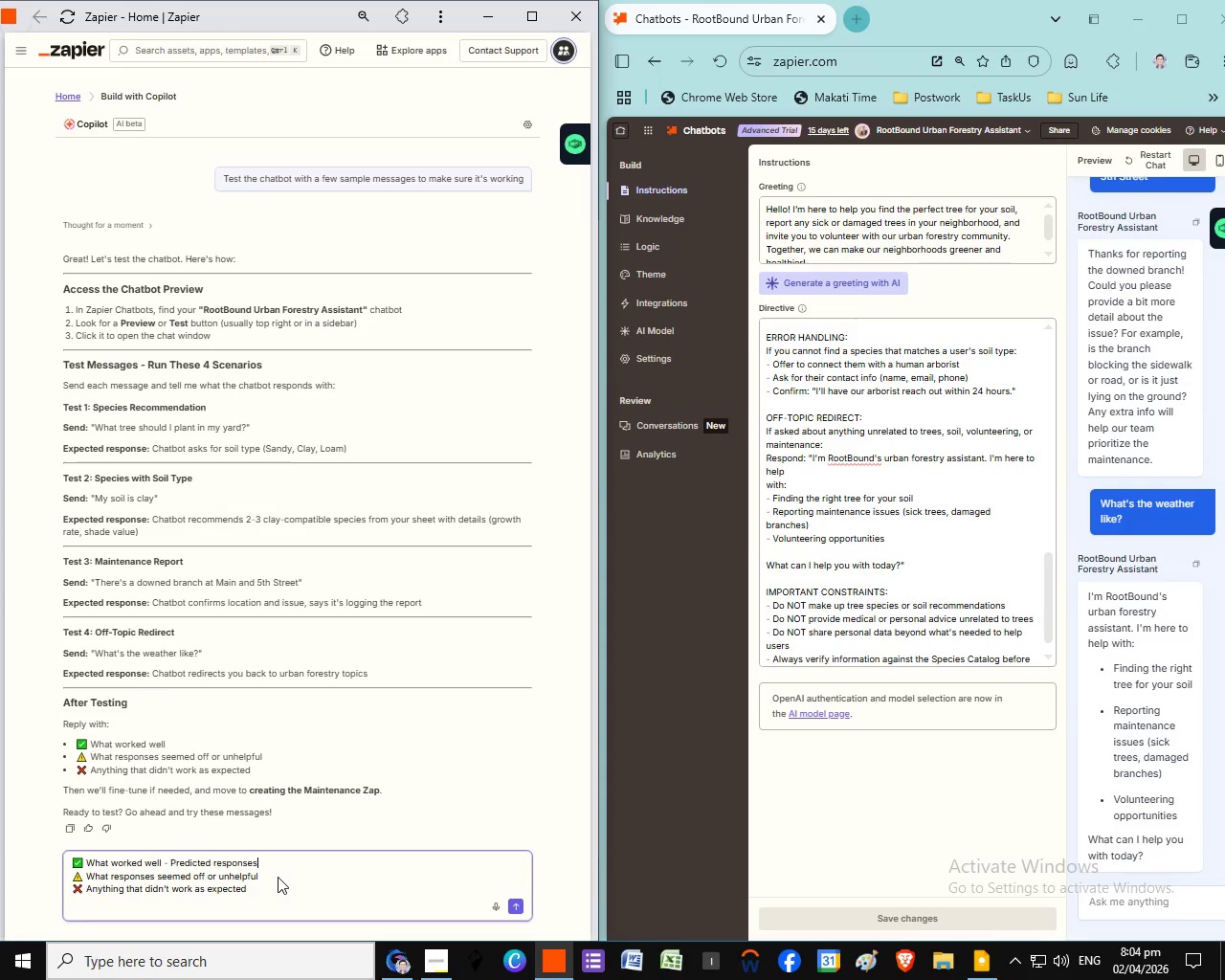 
left_click([278, 877])
 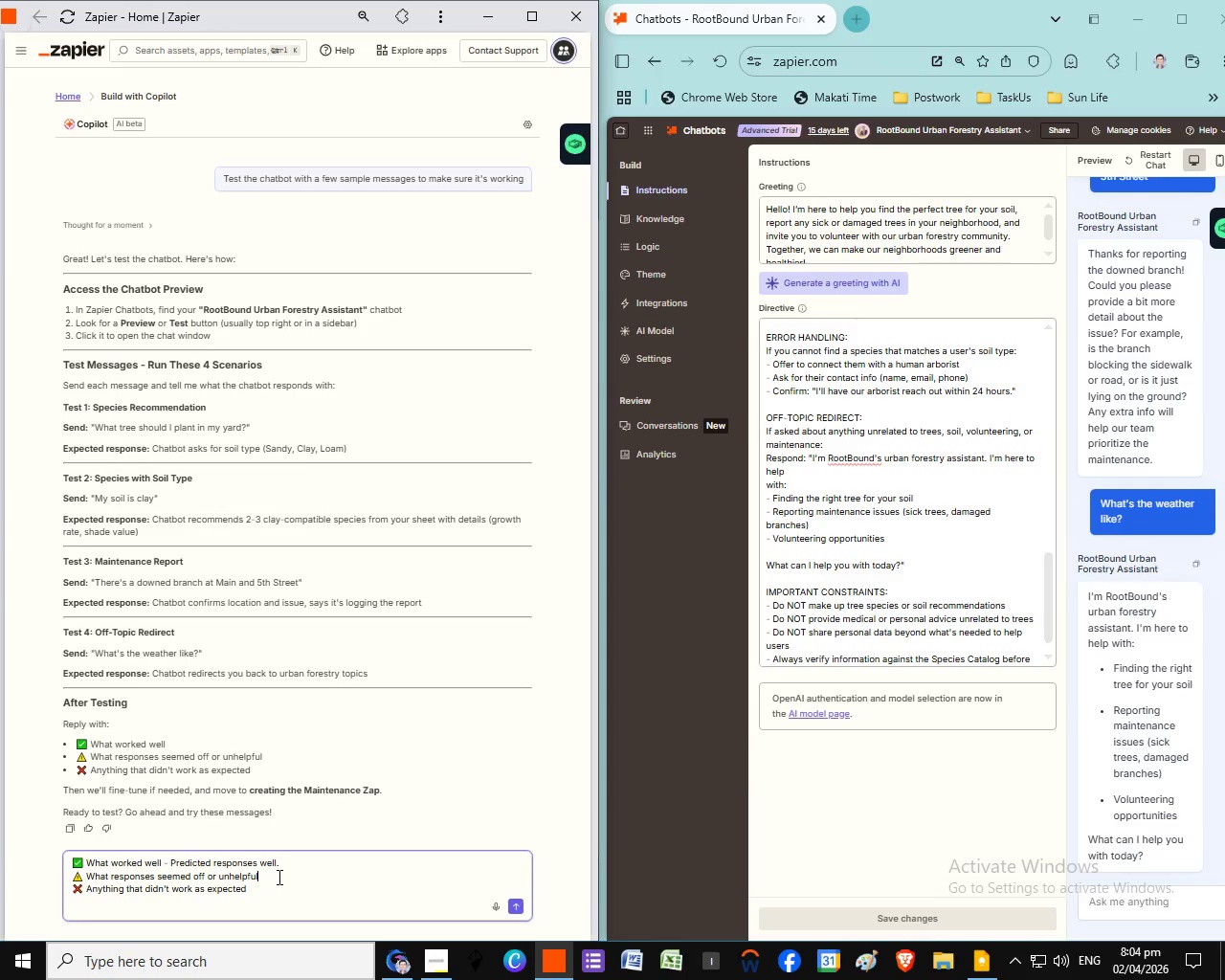 
type( - When asked for  a)
key(Backspace)
key(Backspace)
type(an off-topic question, no attempt to respond as it may show not friendlty)
key(Backspace)
key(Backspace)
key(Backspace)
key(Backspace)
 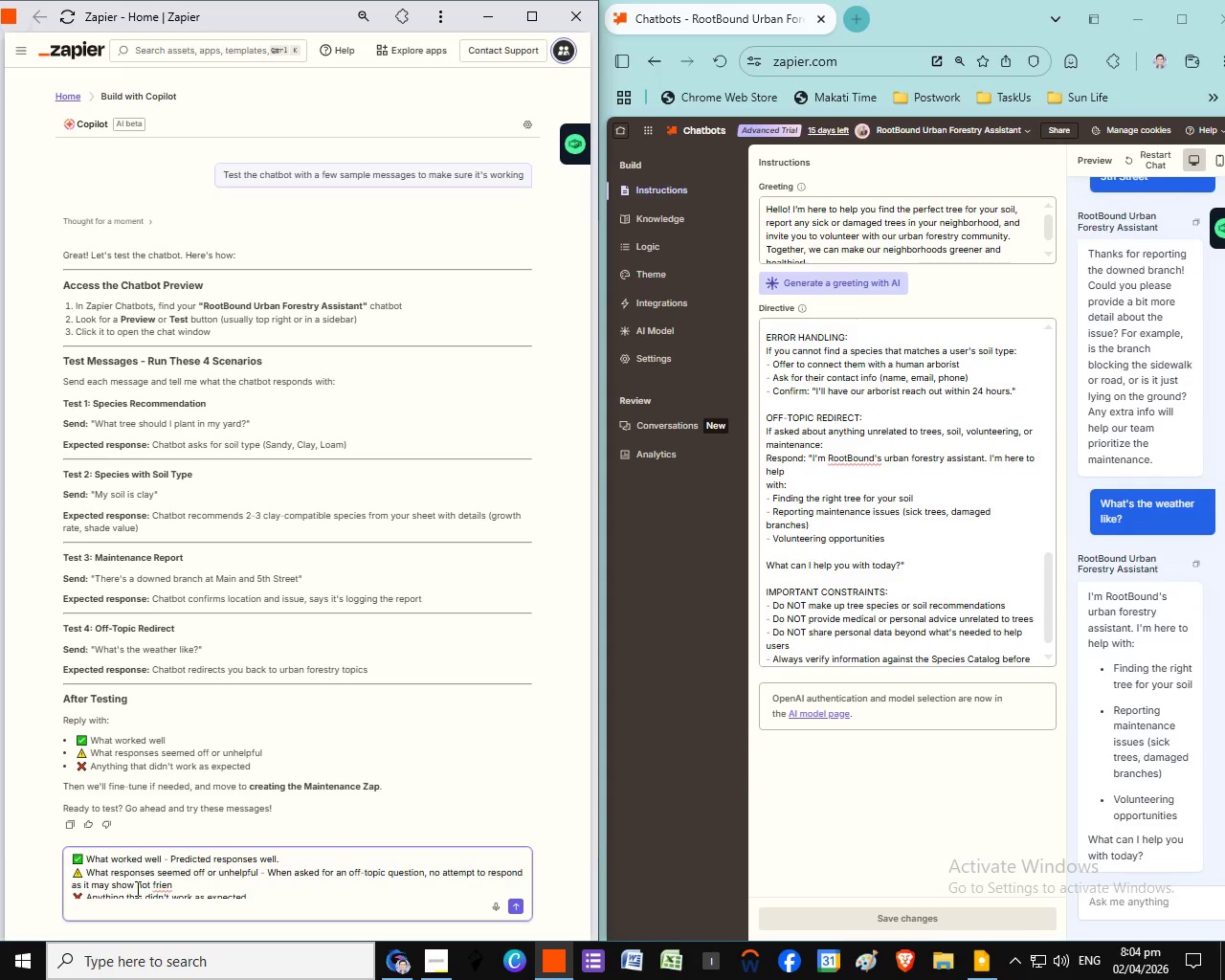 
wait(6.48)
 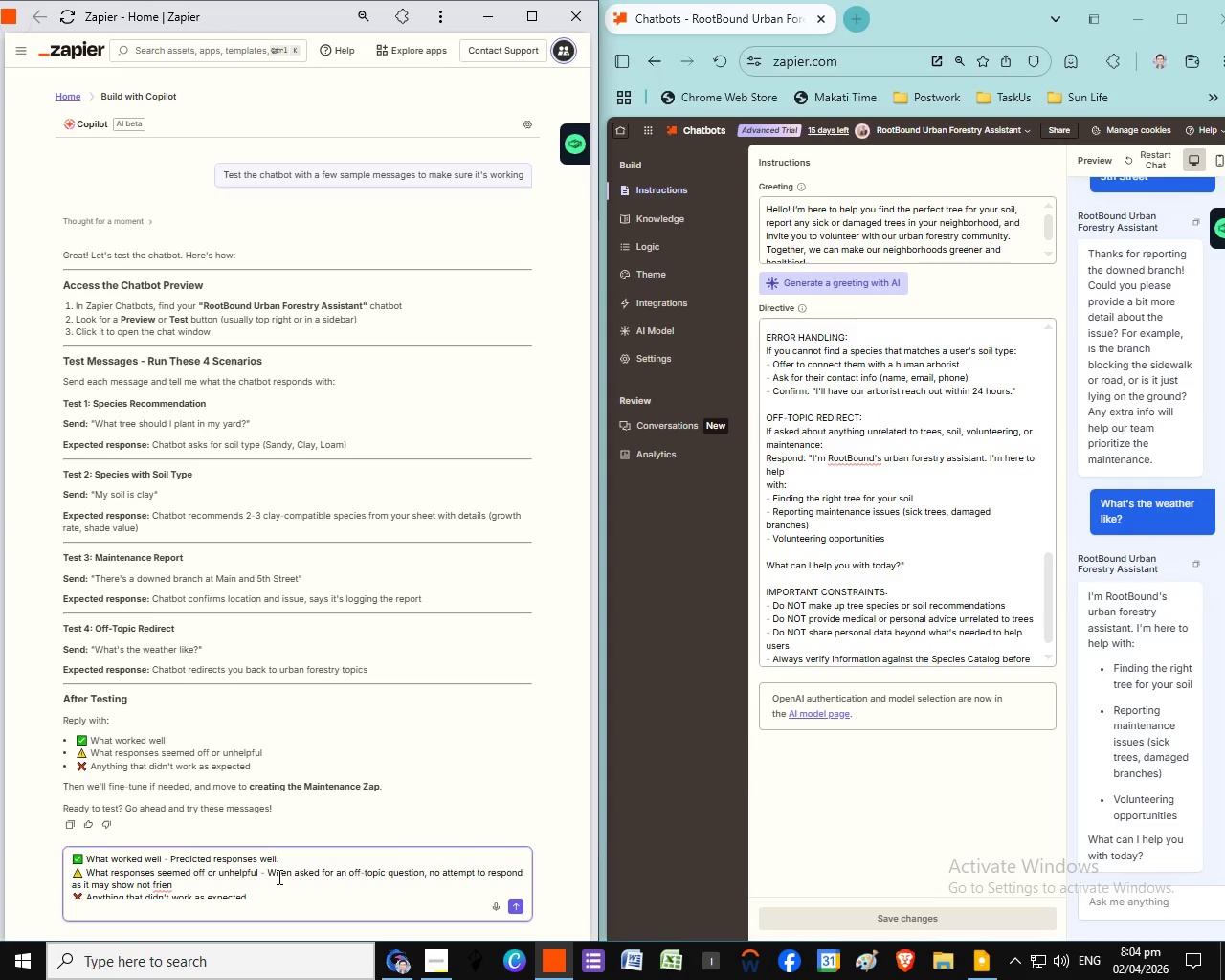 
left_click([145, 886])
 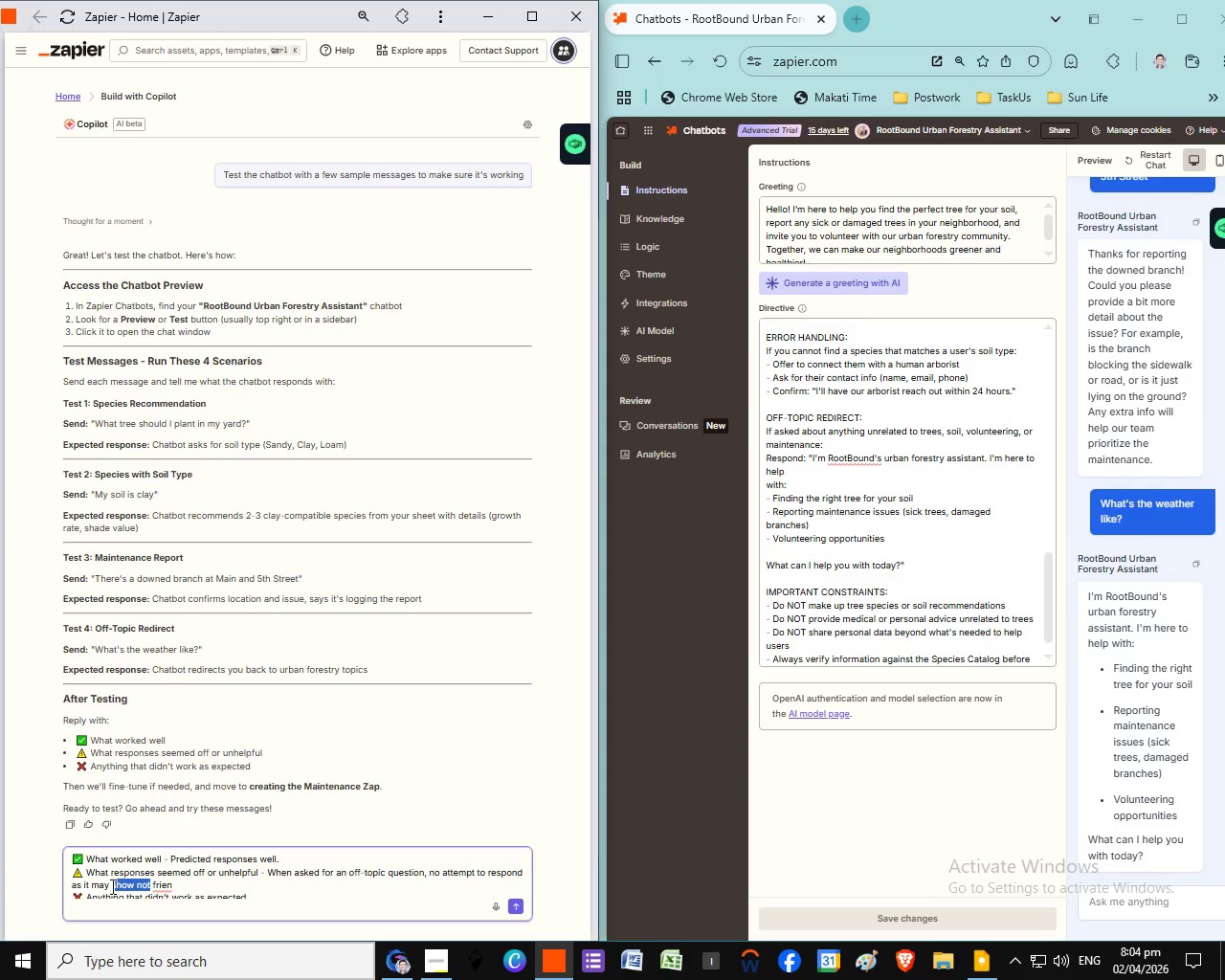 
left_click_drag(start_coordinate=[150, 886], to_coordinate=[111, 886])
 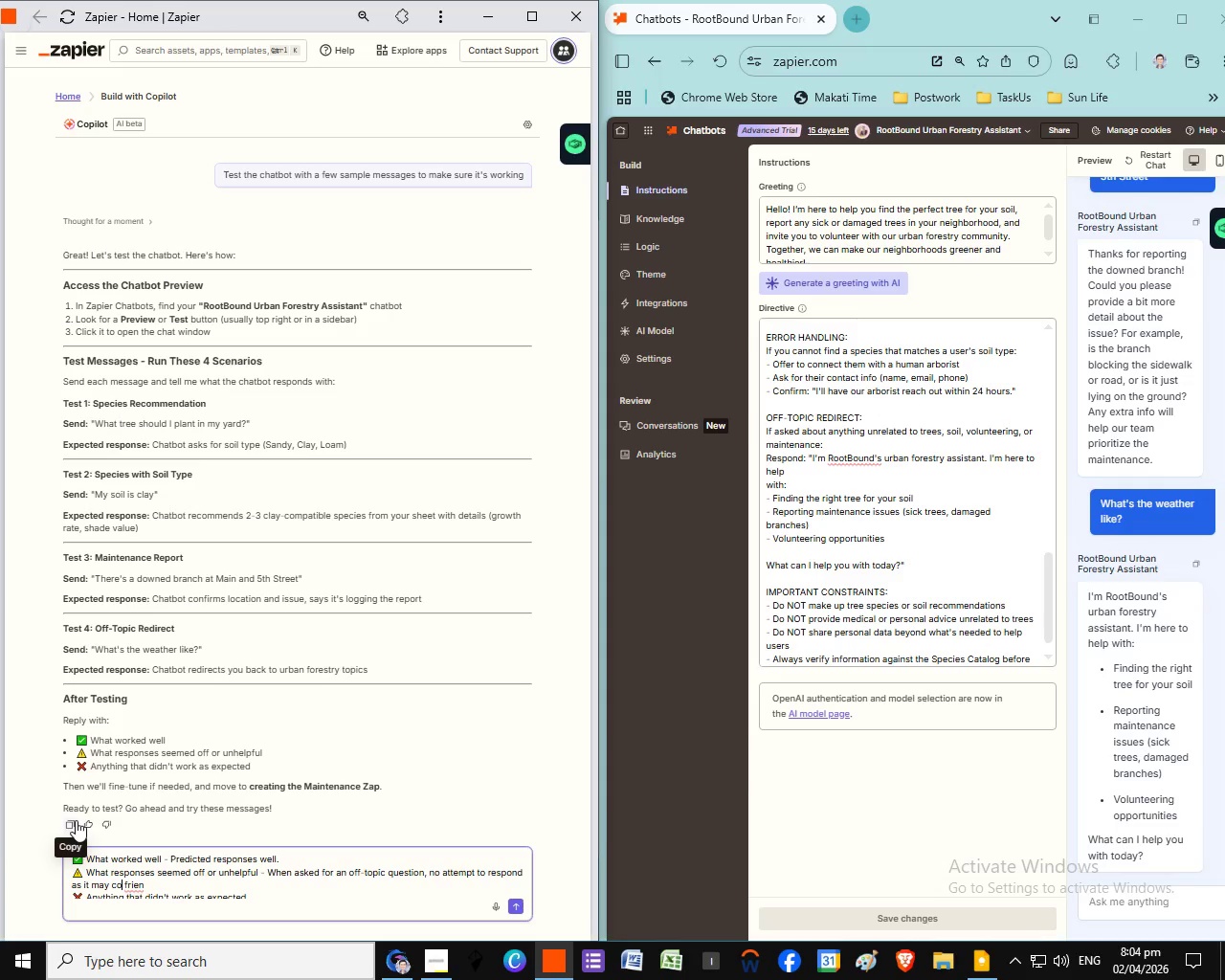 
type(come across as not)
 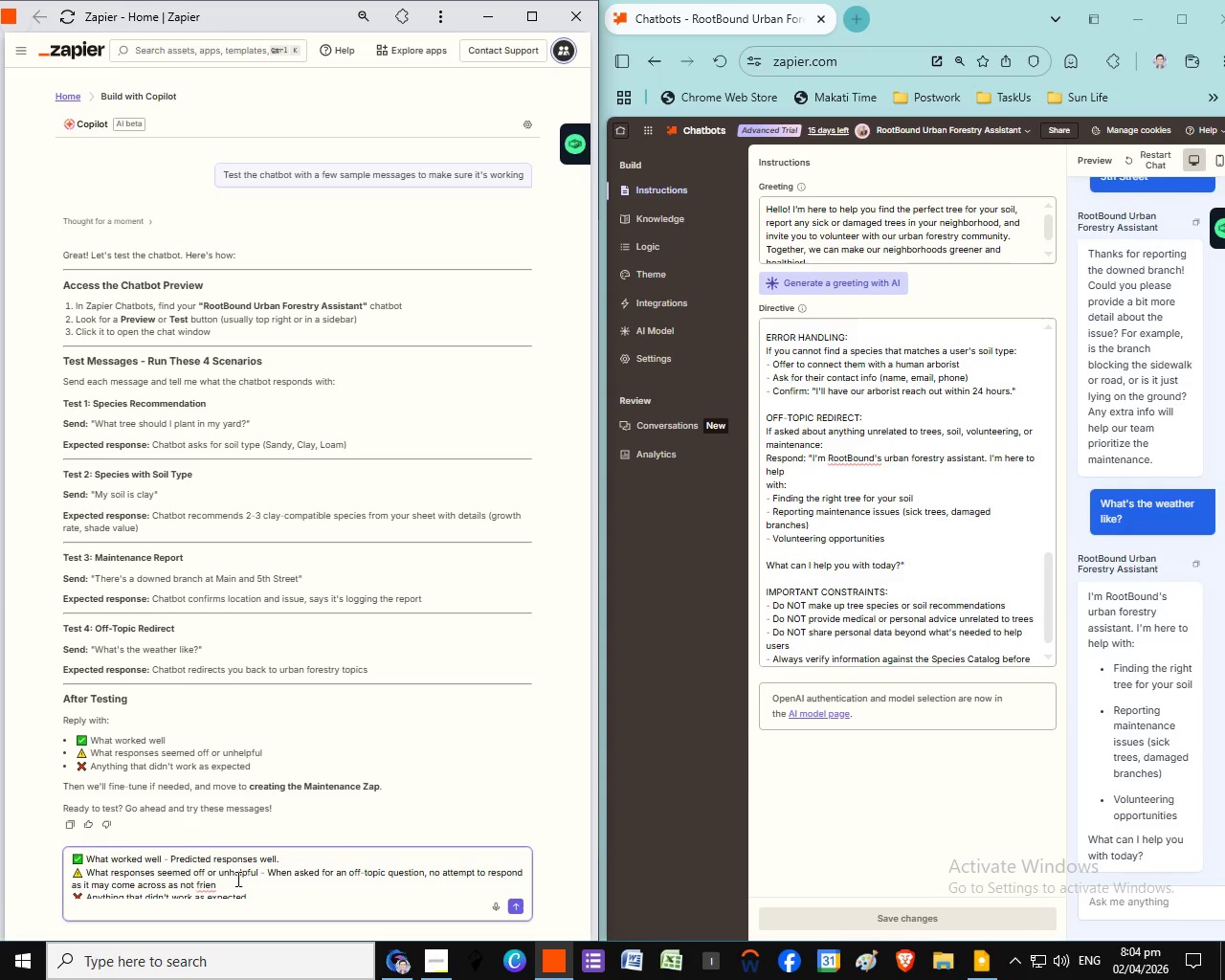 
left_click([229, 880])
 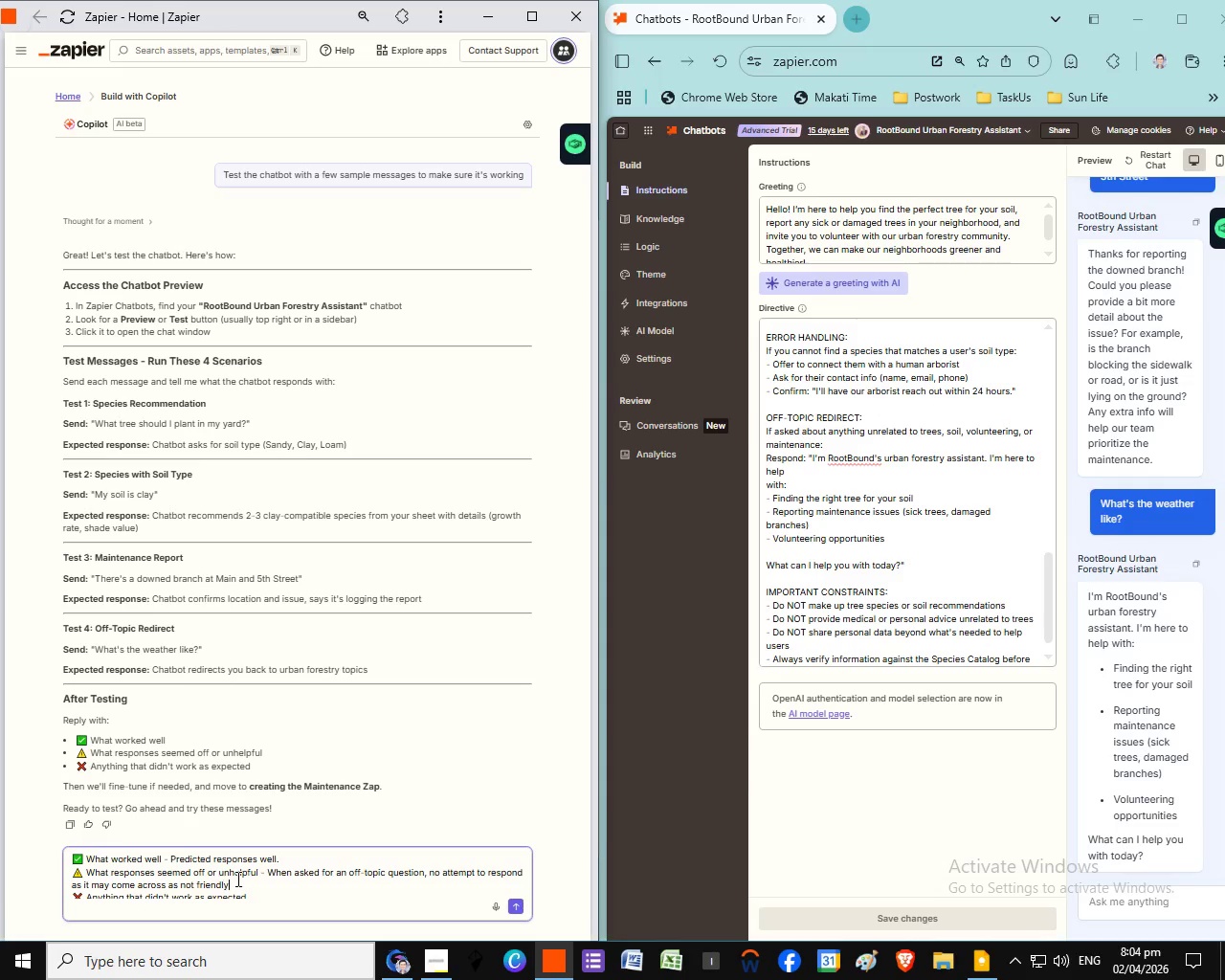 
type(dly)
 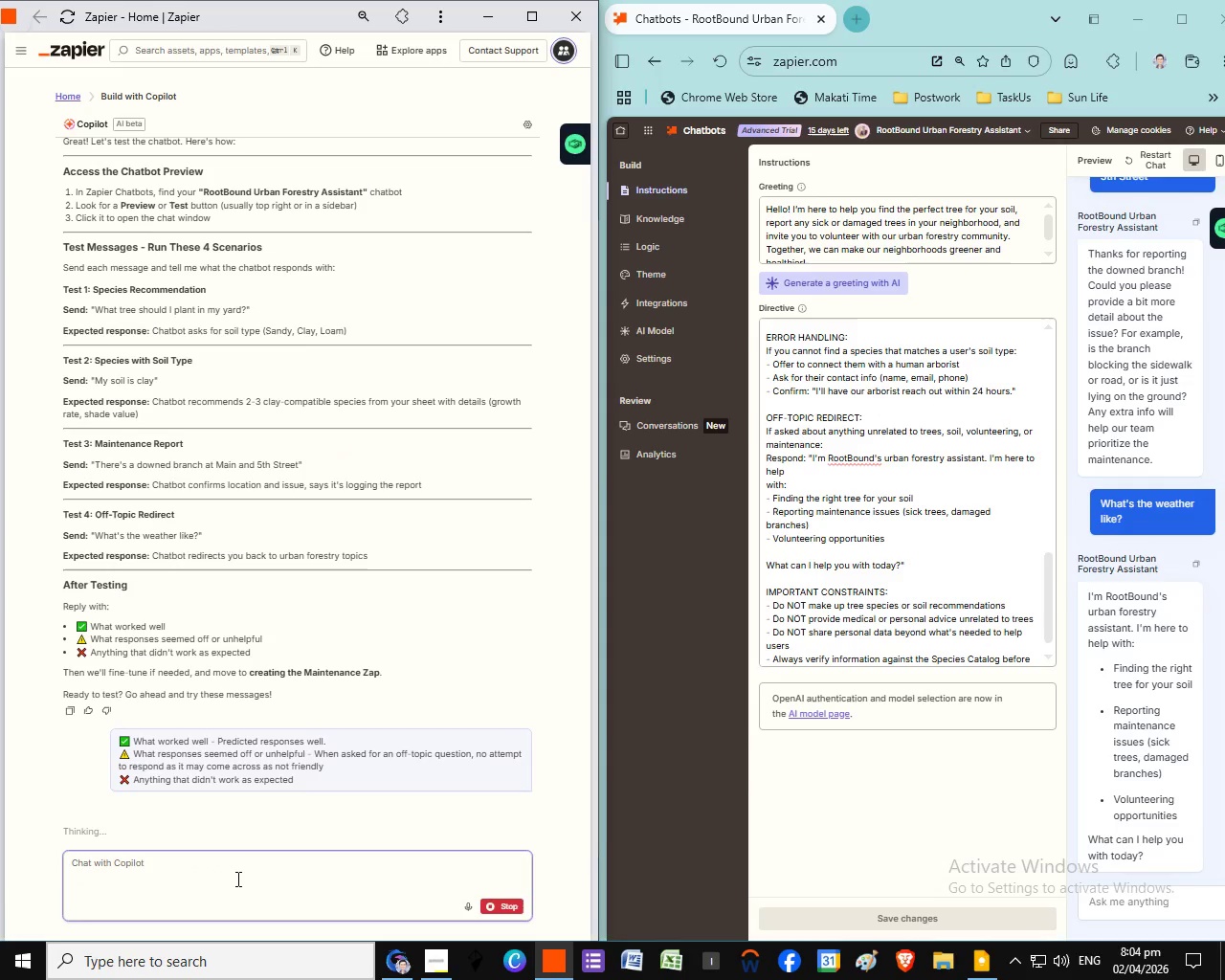 
key(Enter)
 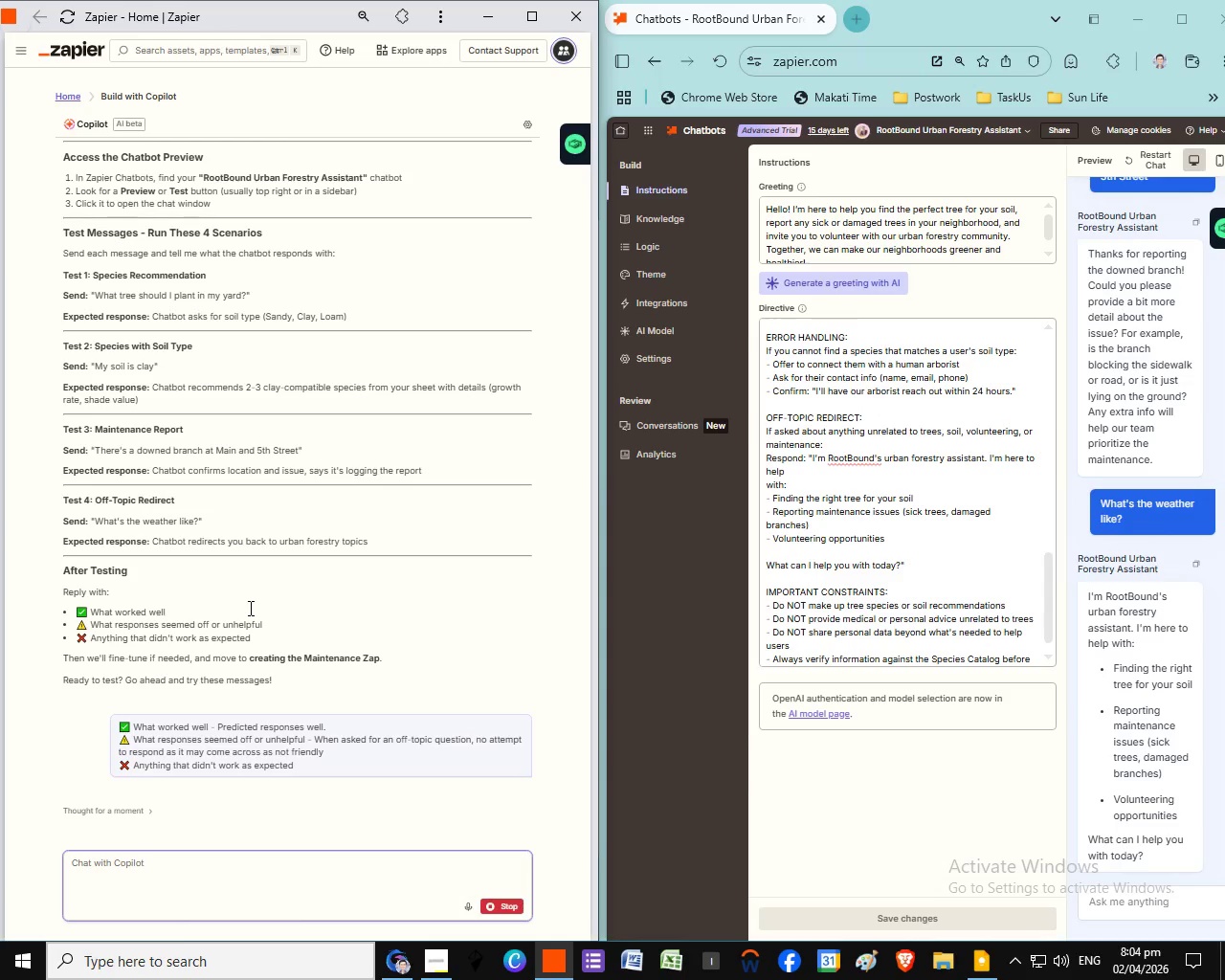 
wait(6.09)
 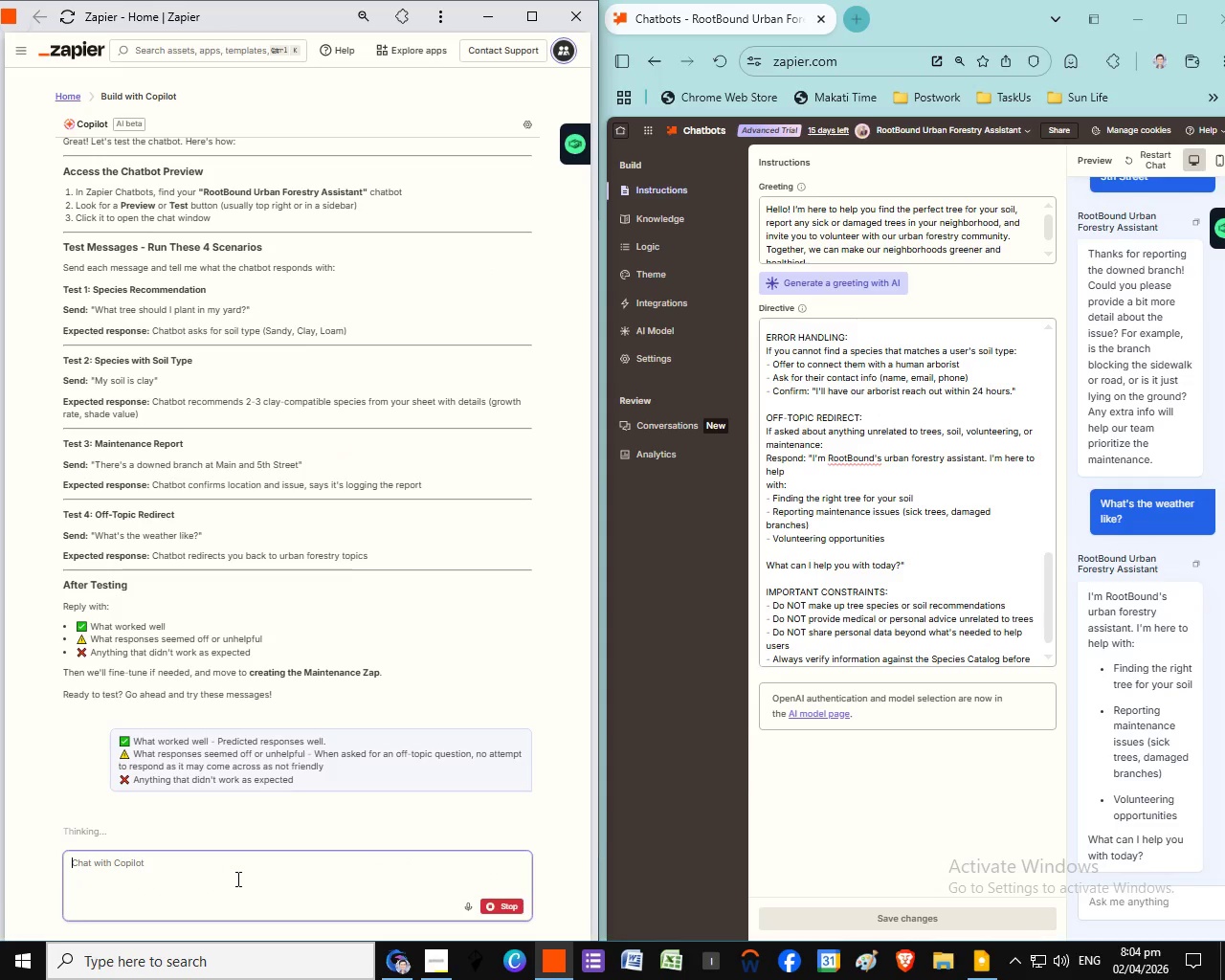 
scroll: coordinate [267, 595], scroll_direction: up, amount: 5.0
 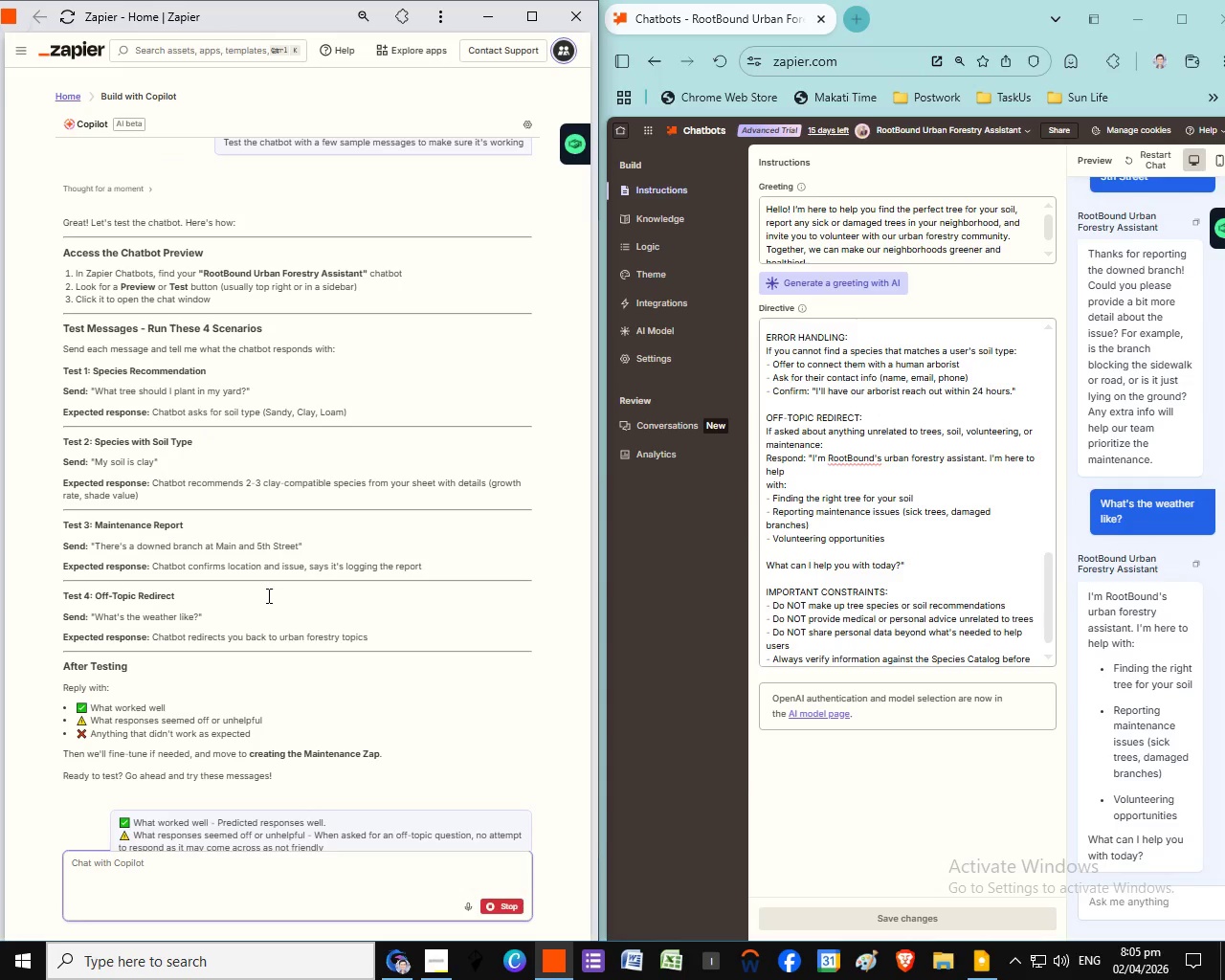 
scroll: coordinate [271, 604], scroll_direction: down, amount: 8.0
 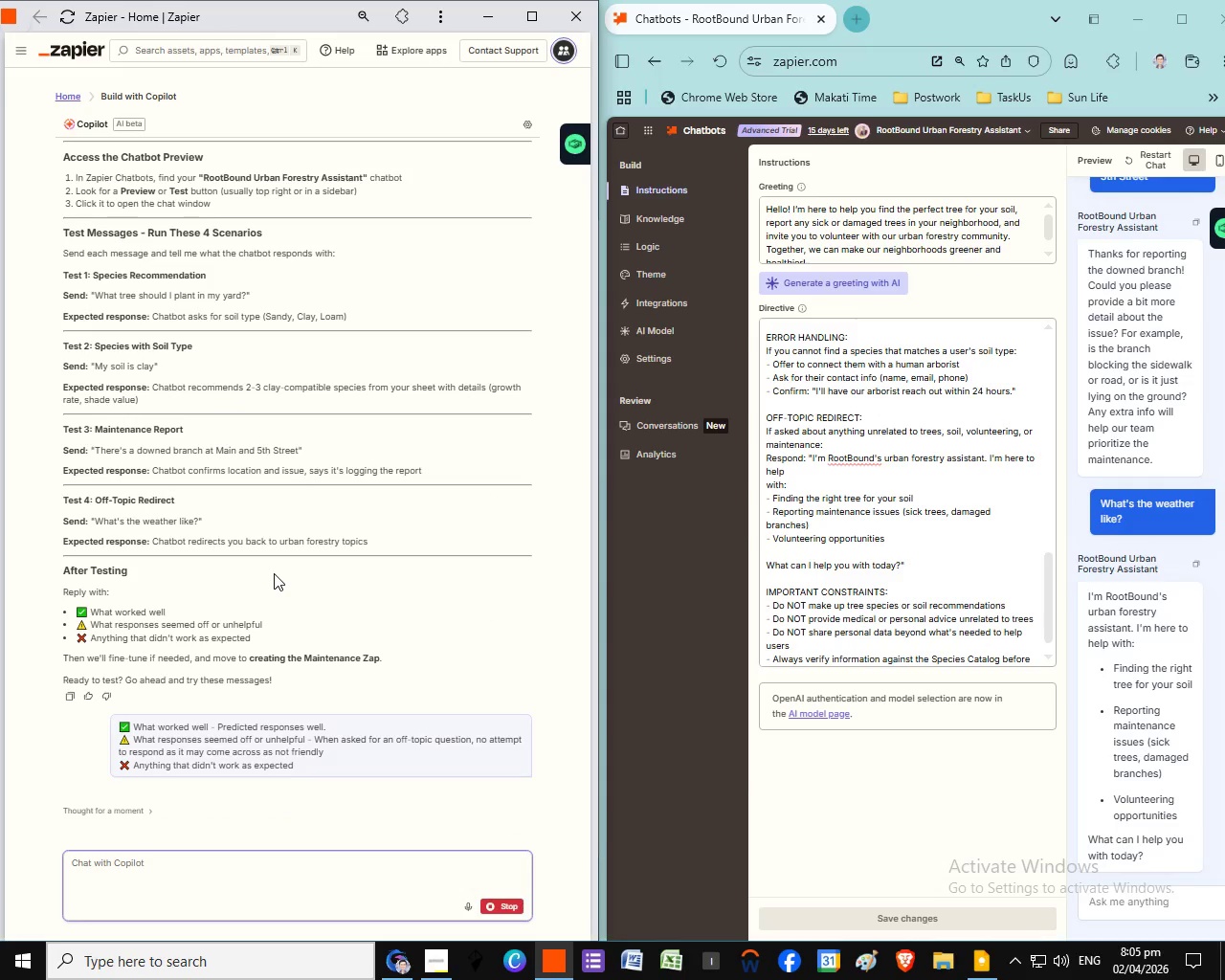 
wait(11.05)
 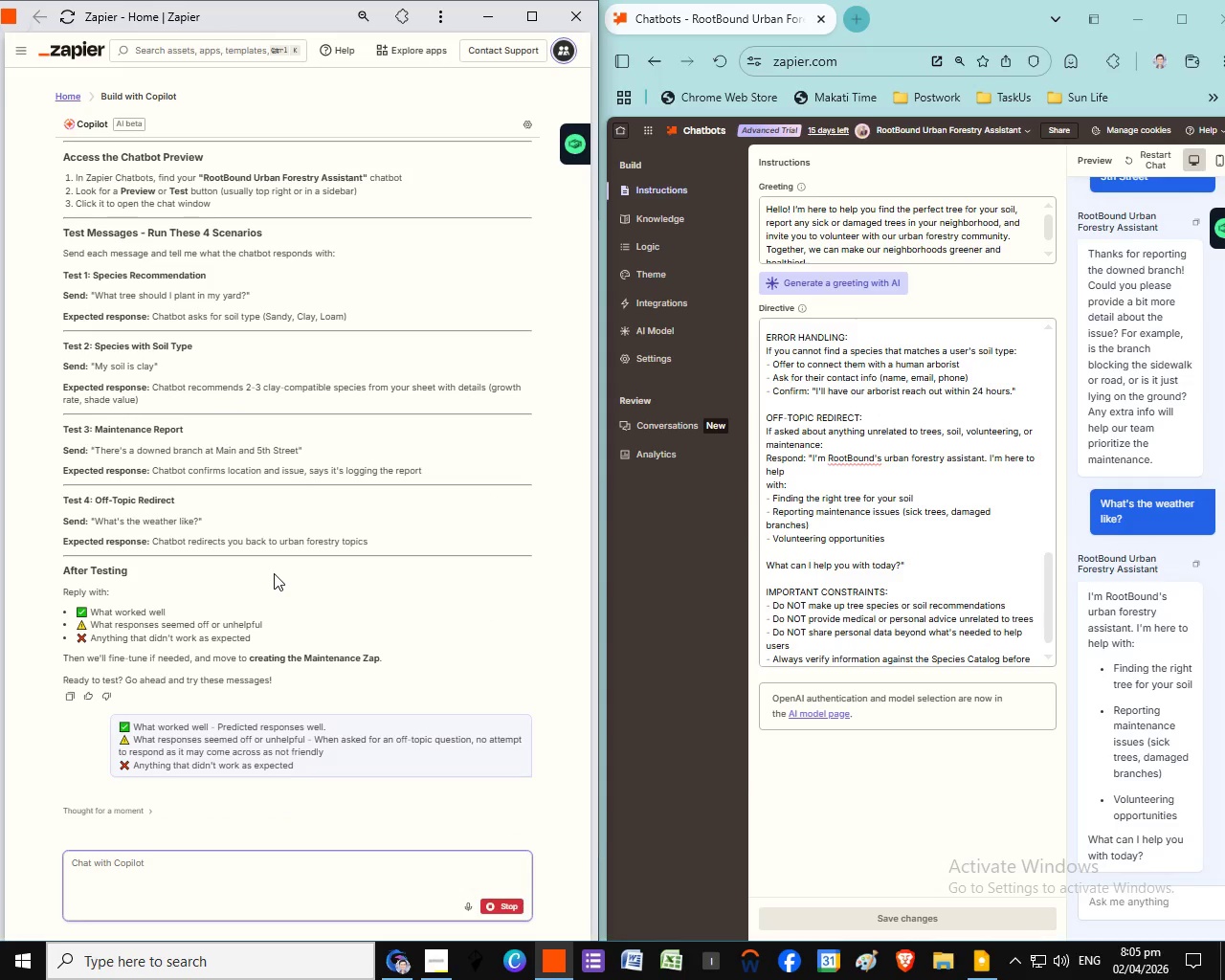 
scroll: coordinate [350, 747], scroll_direction: down, amount: 1.0
 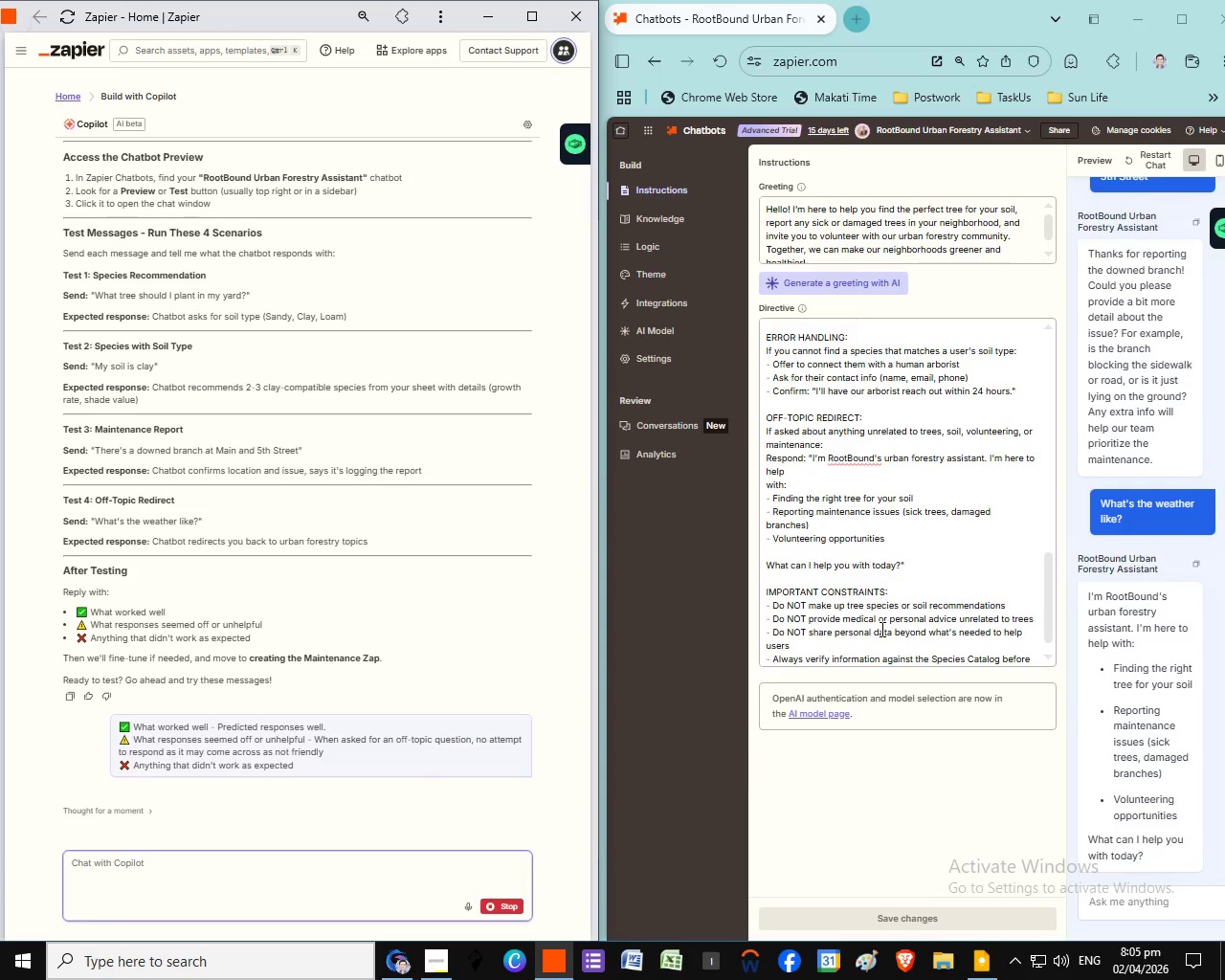 
wait(16.42)
 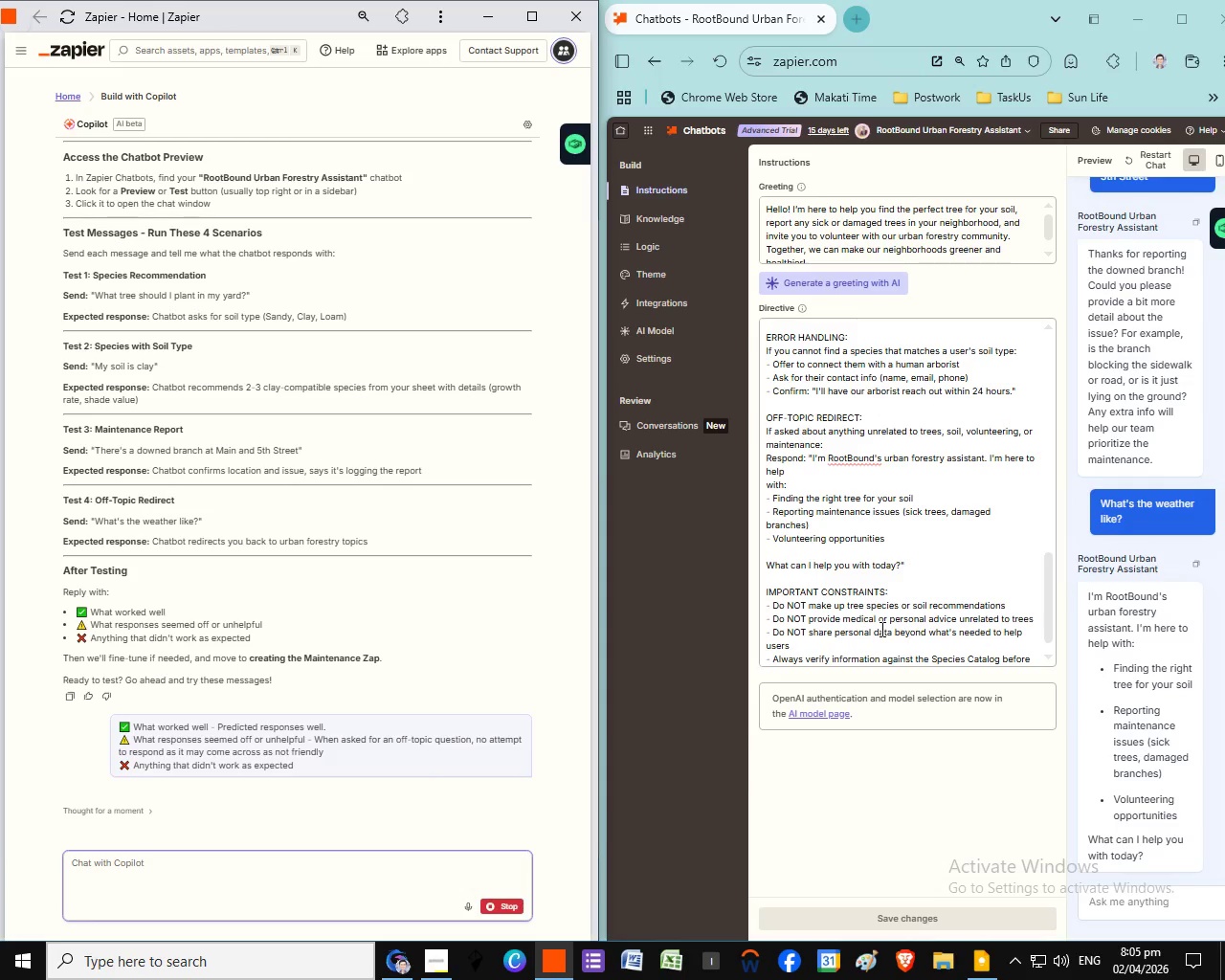 
left_click([349, 214])
 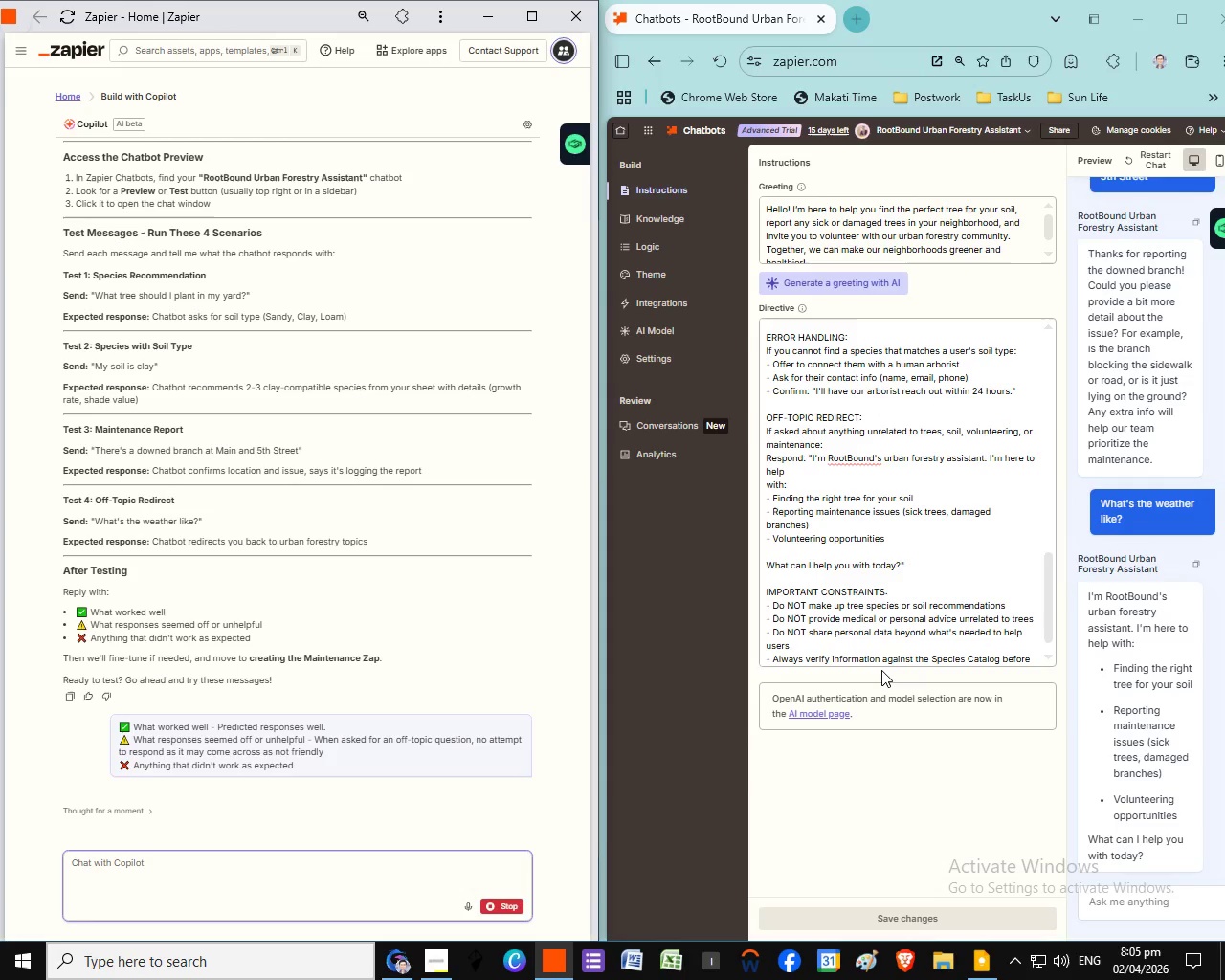 
wait(9.25)
 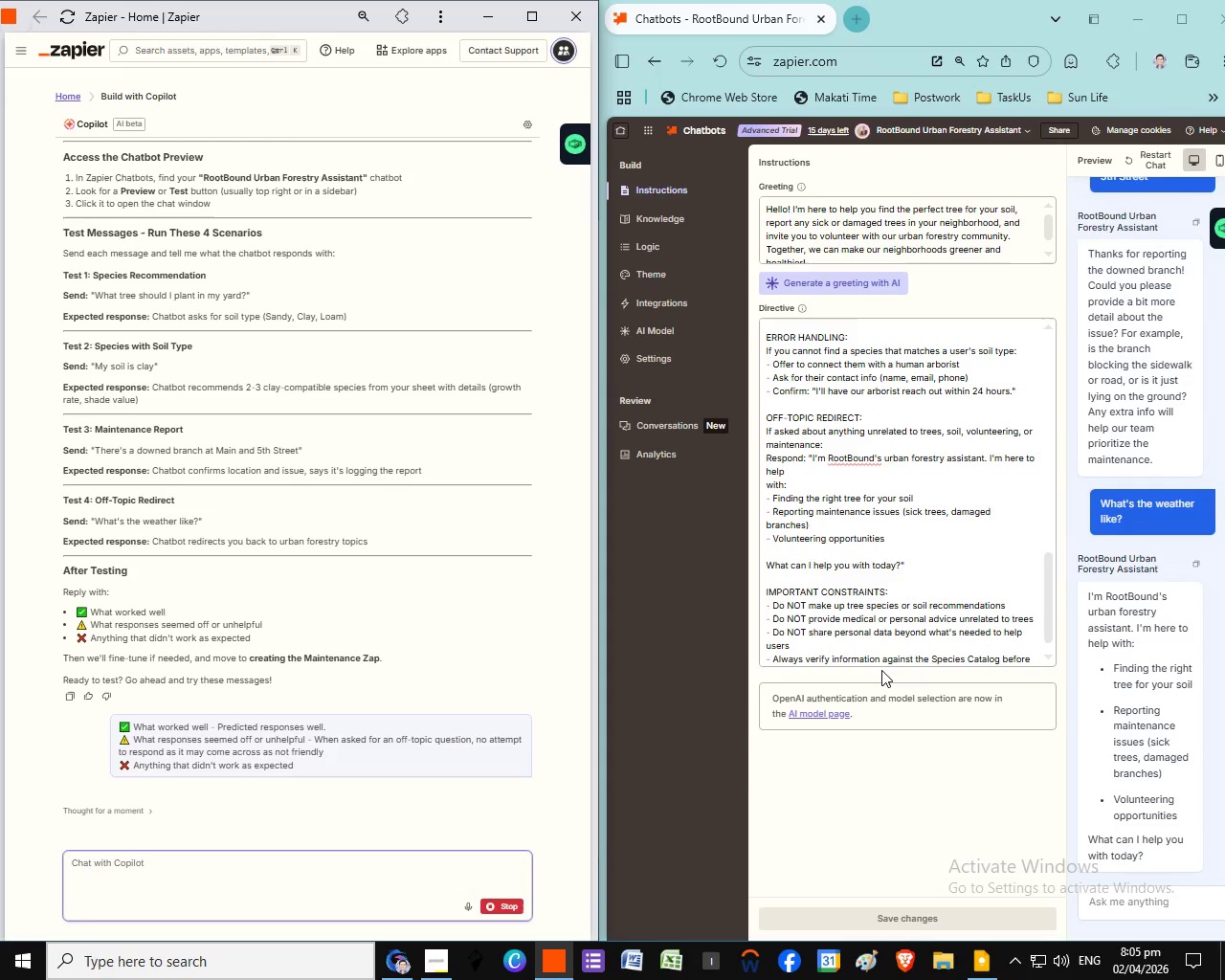 
scroll: coordinate [491, 741], scroll_direction: down, amount: 2.0
 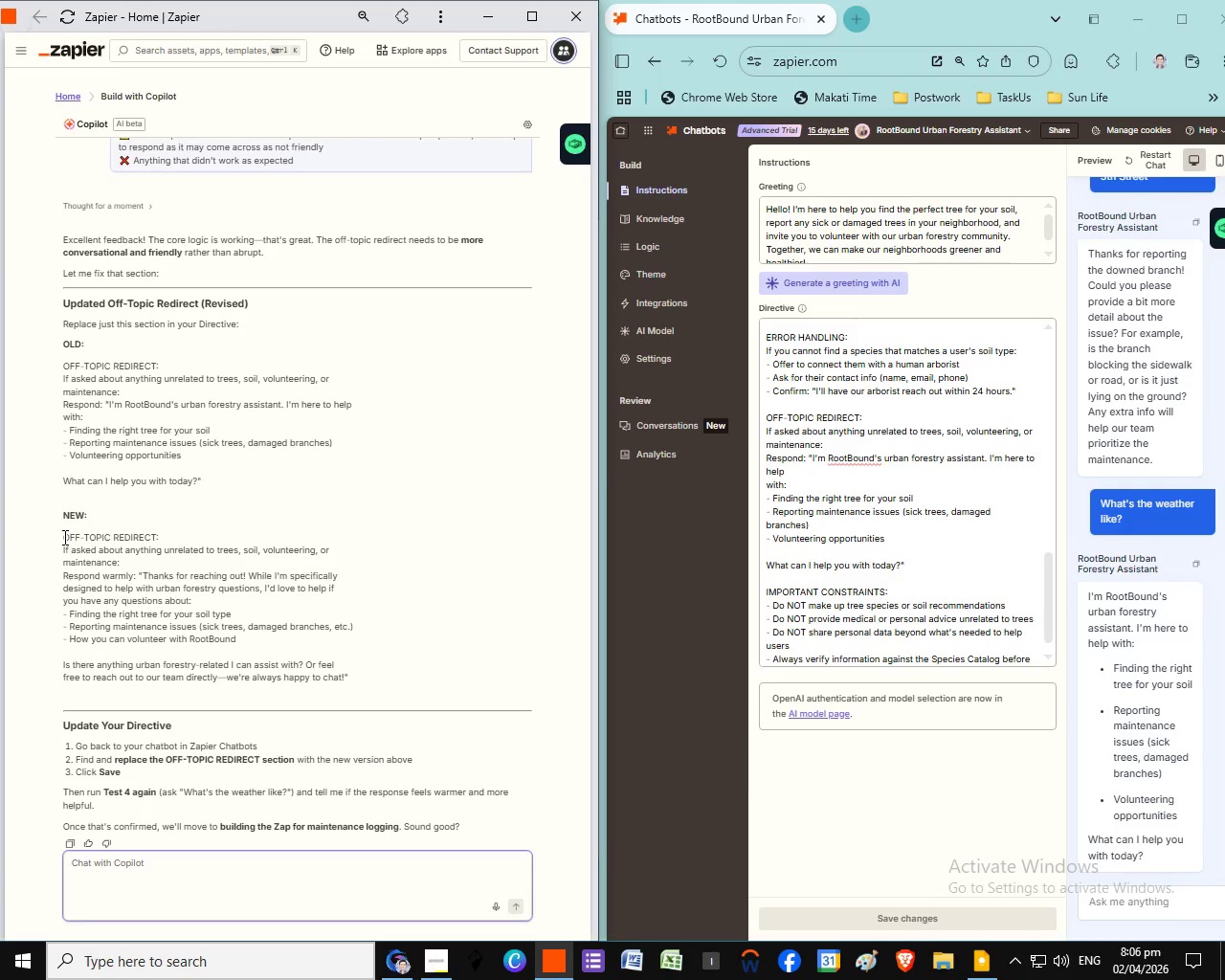 
wait(45.11)
 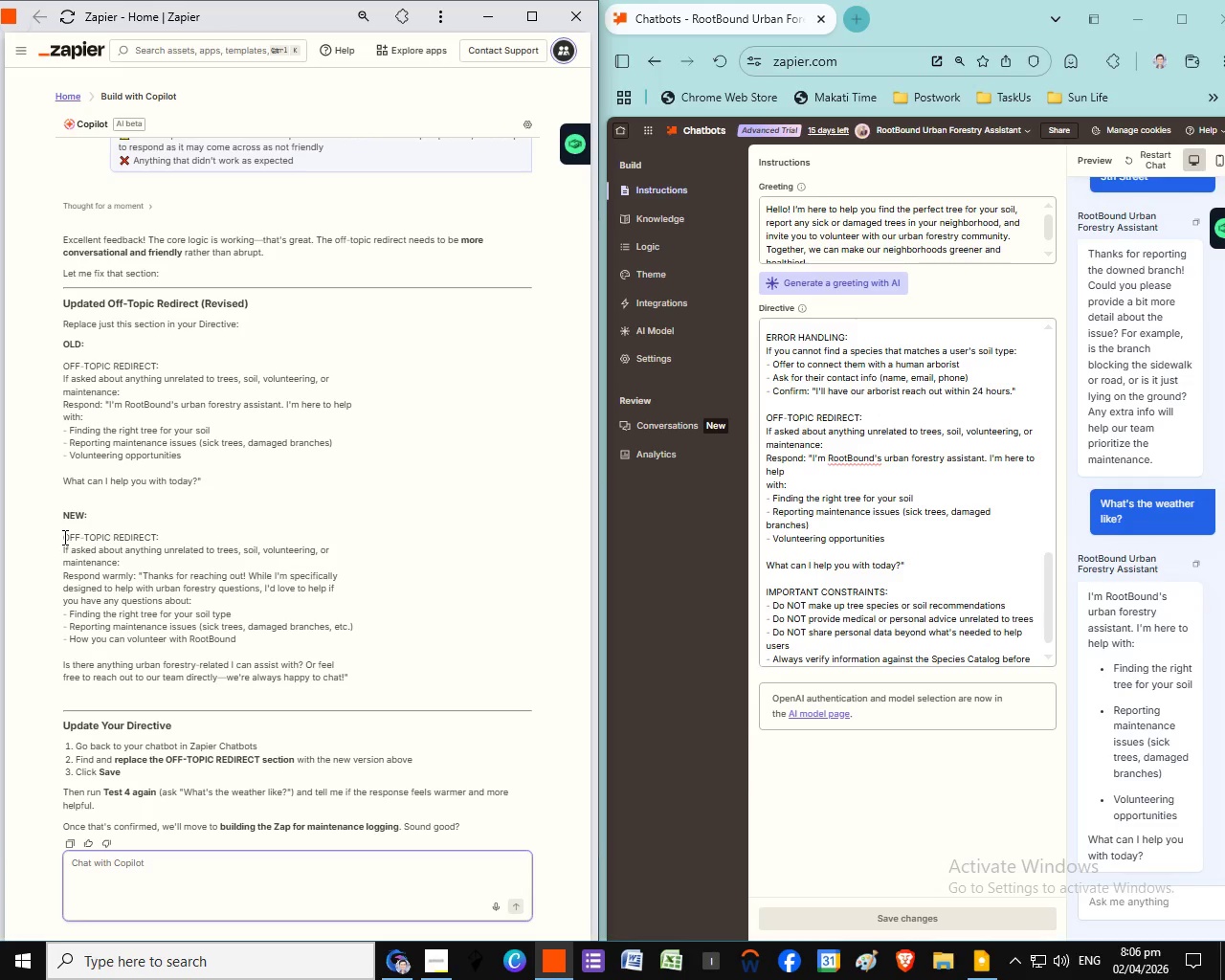 
left_click_drag(start_coordinate=[63, 537], to_coordinate=[258, 634])
 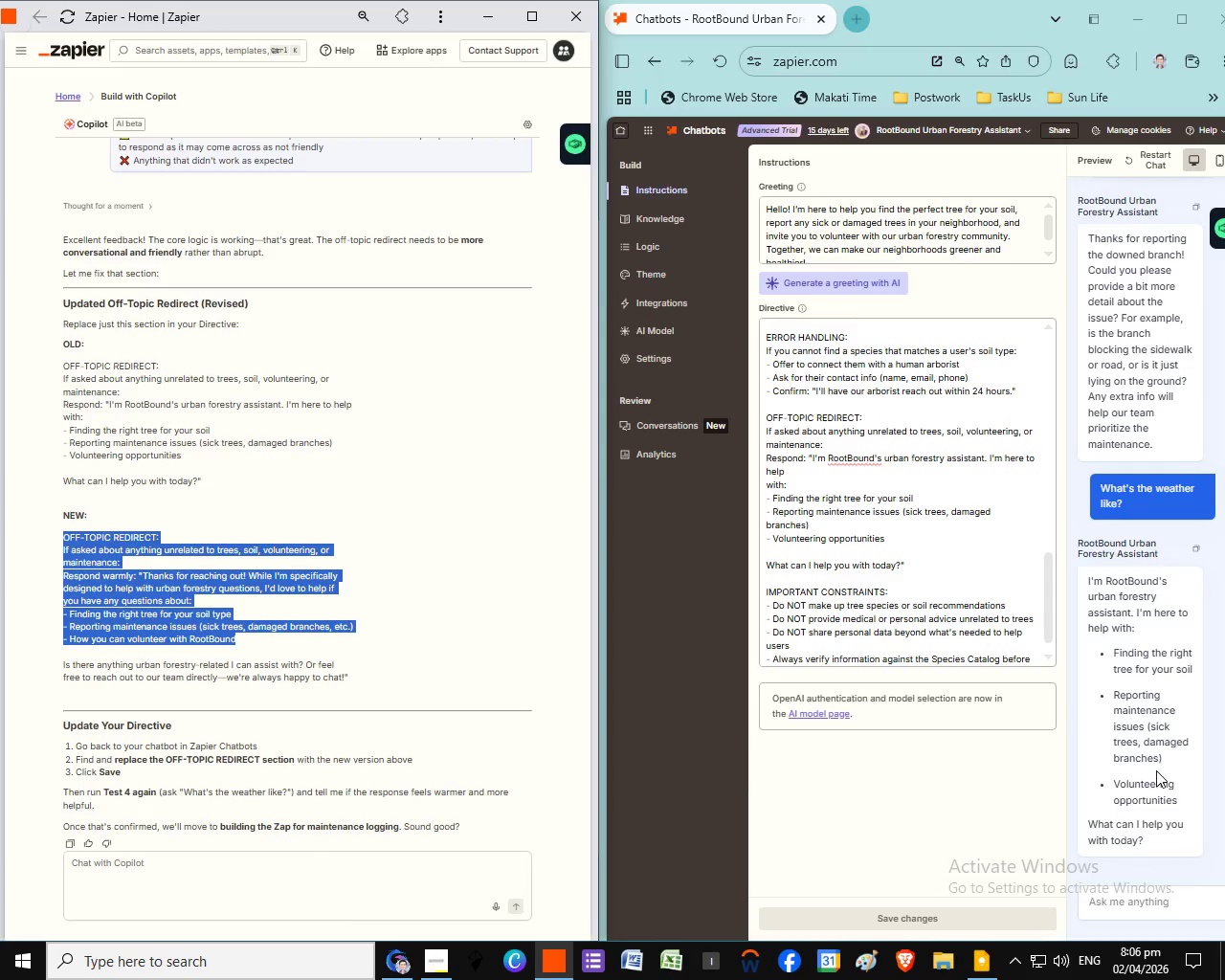 
scroll: coordinate [277, 658], scroll_direction: down, amount: 5.0
 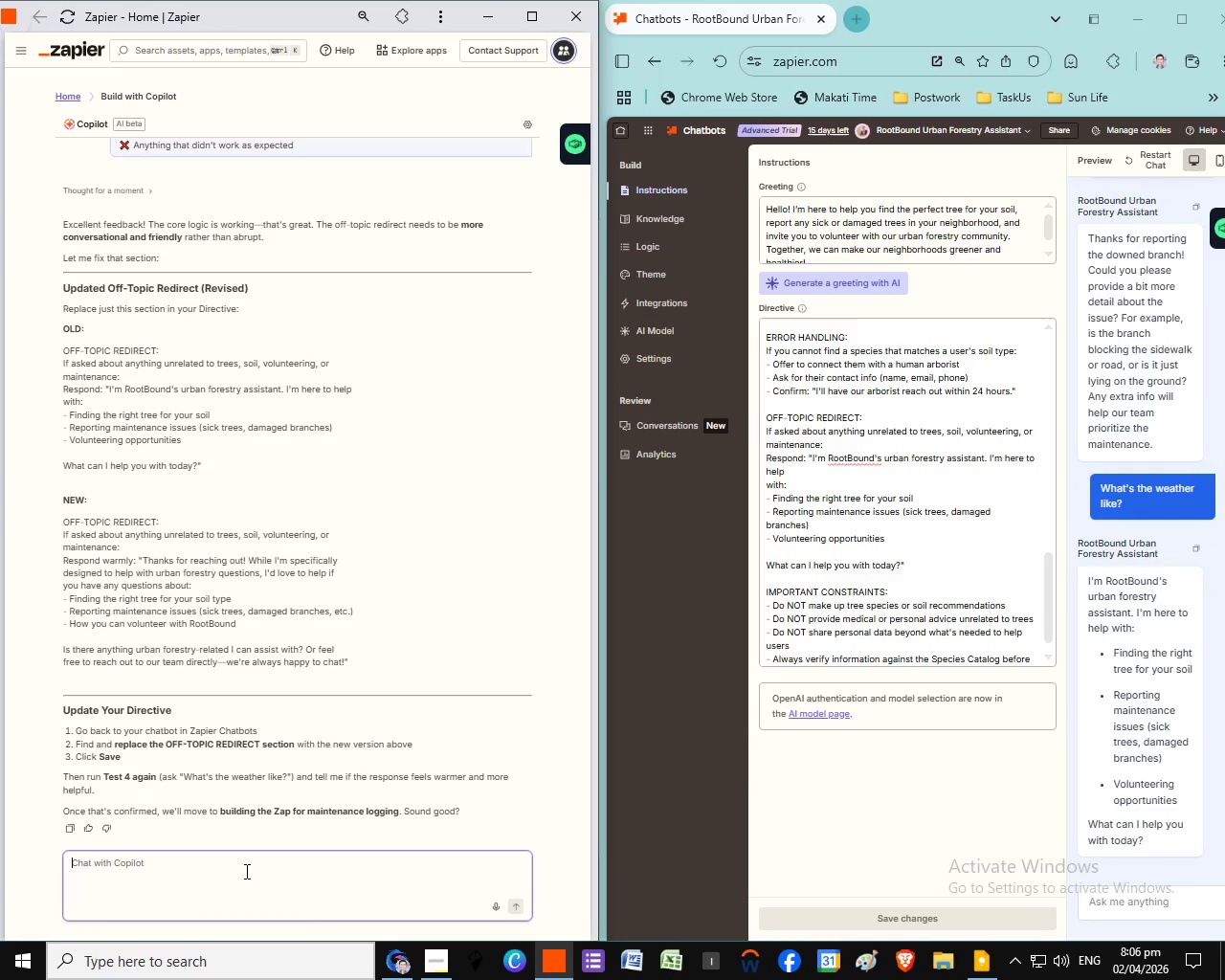 
left_click([244, 873])
 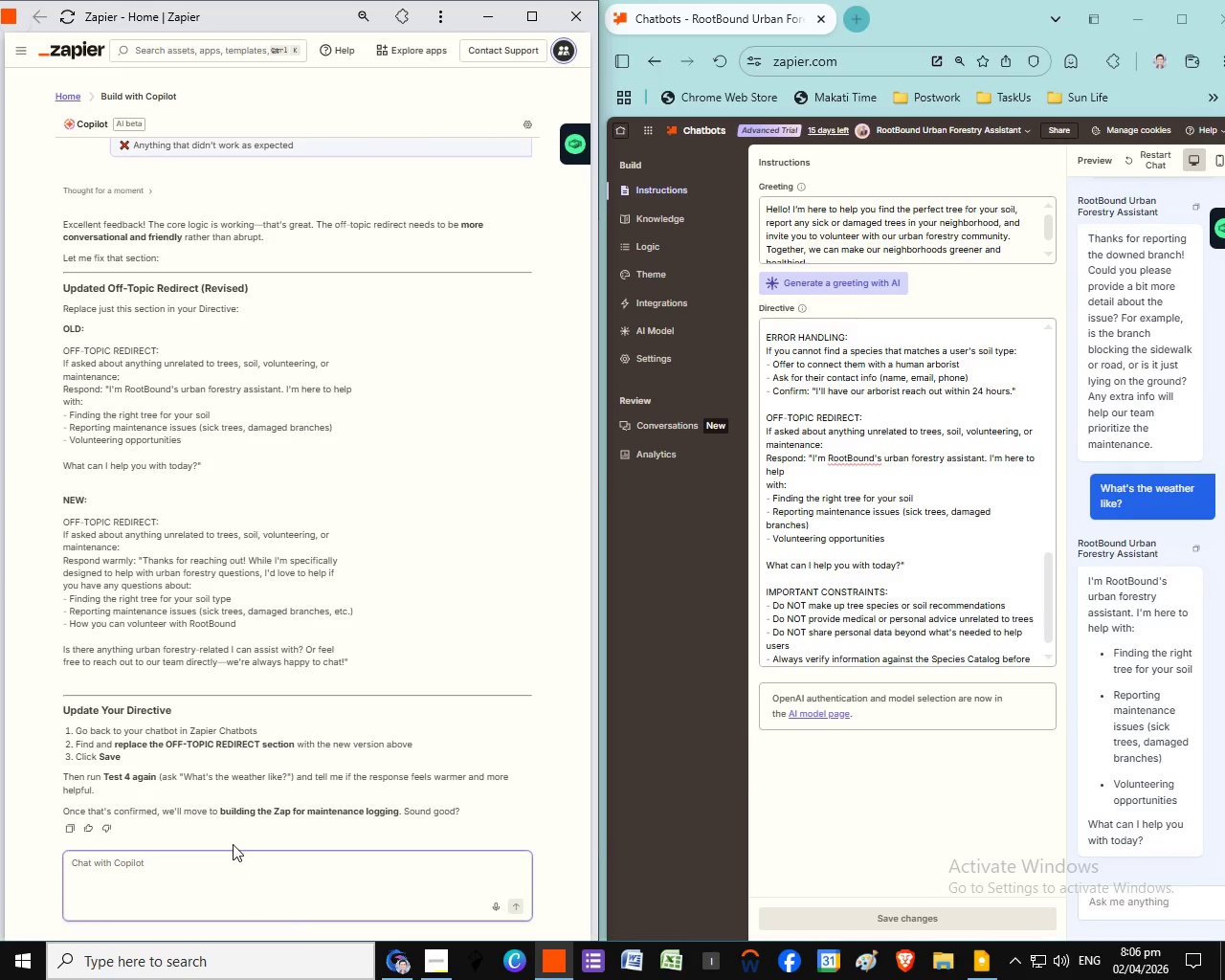 
type(I did not repla)
 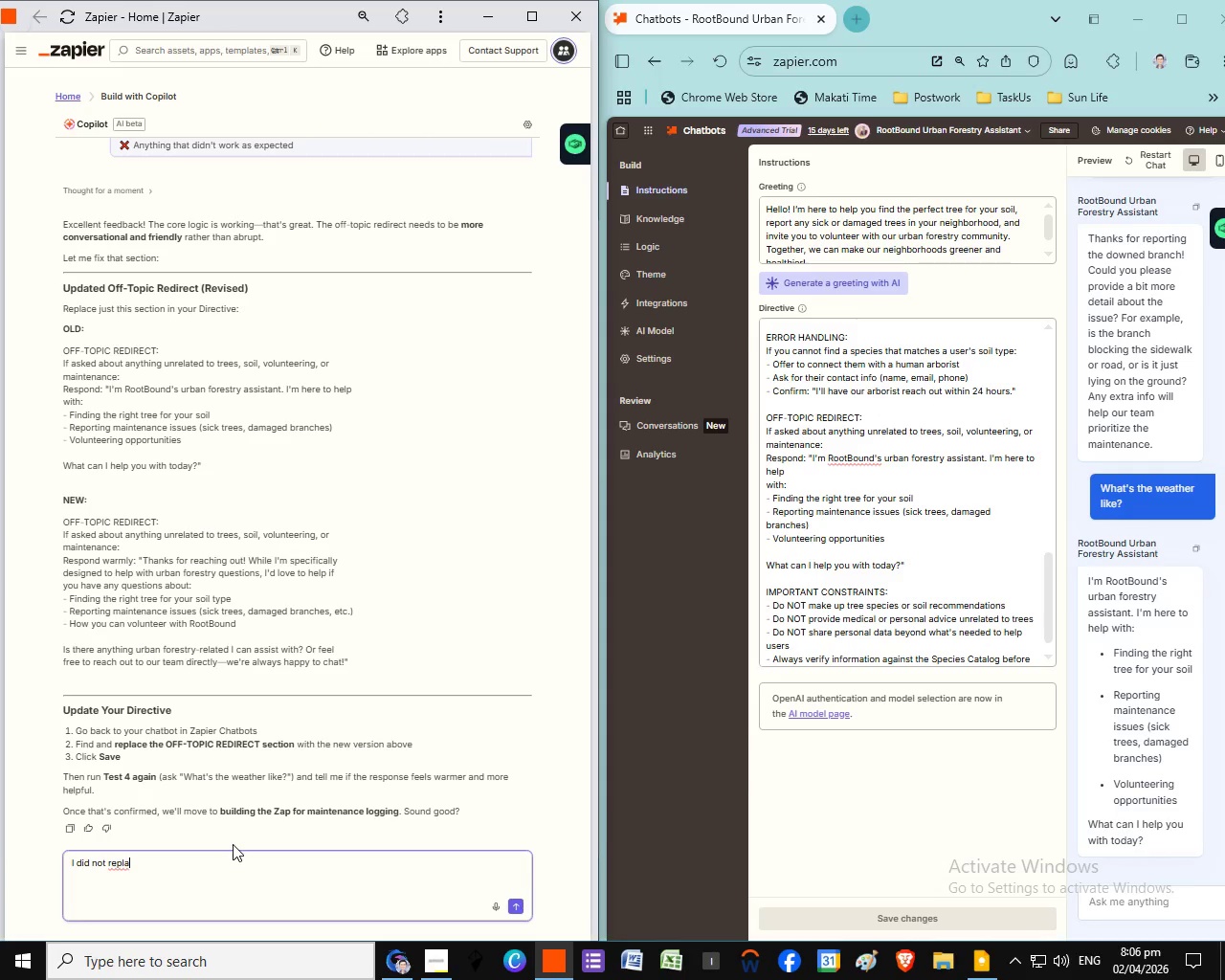 
wait(5.77)
 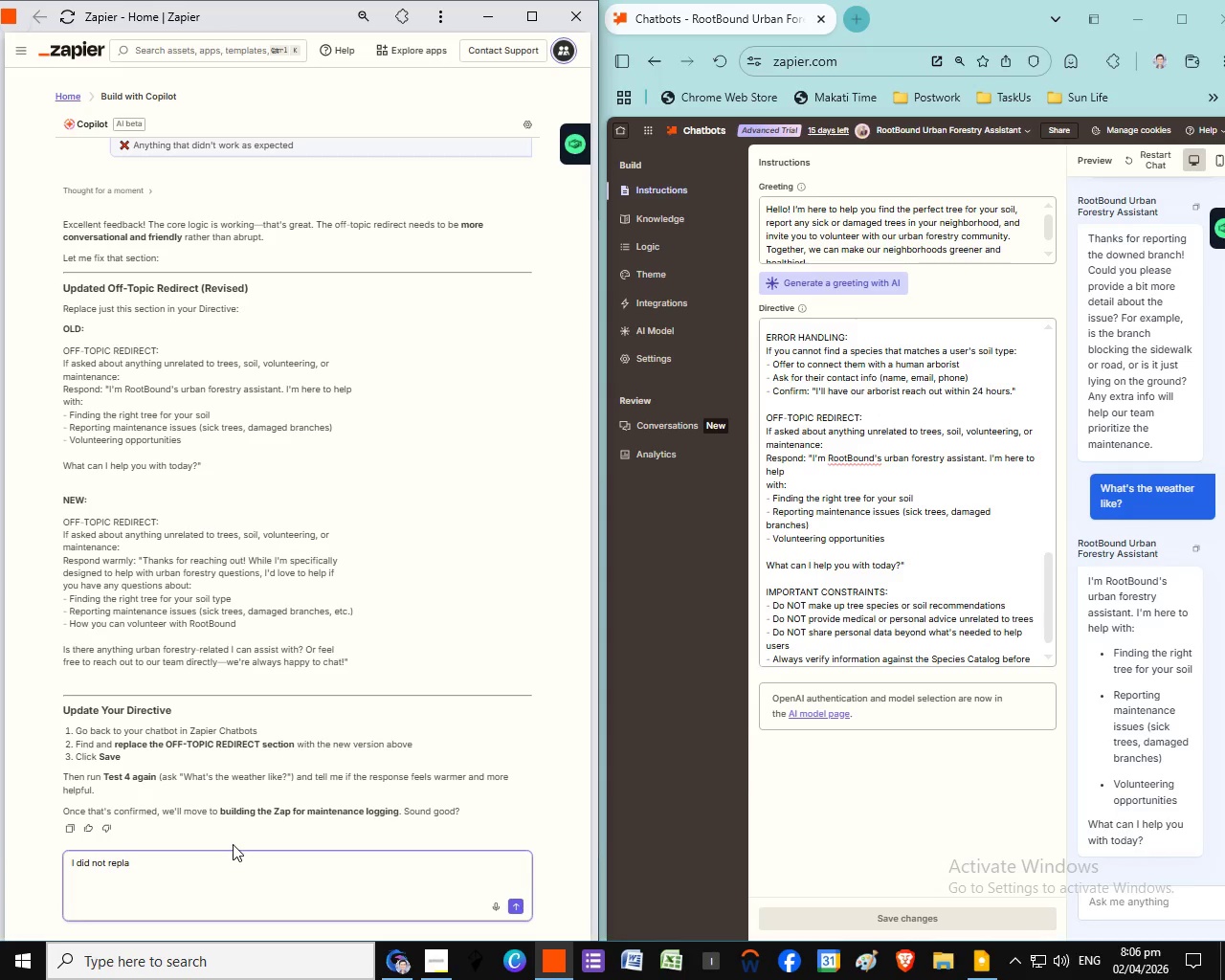 
type(ce it as there's not much difference )
 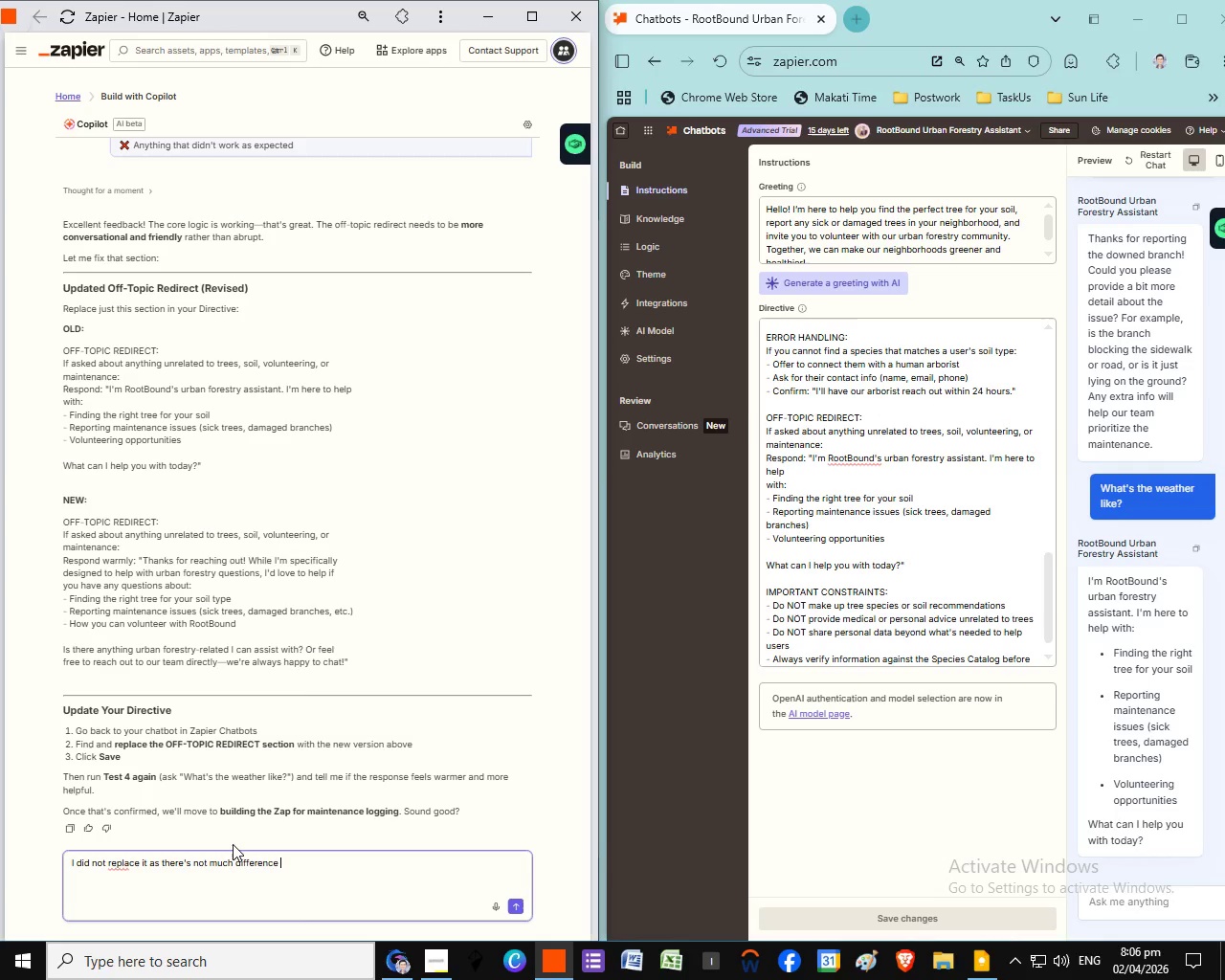 
left_click_drag(start_coordinate=[218, 814], to_coordinate=[402, 813])
 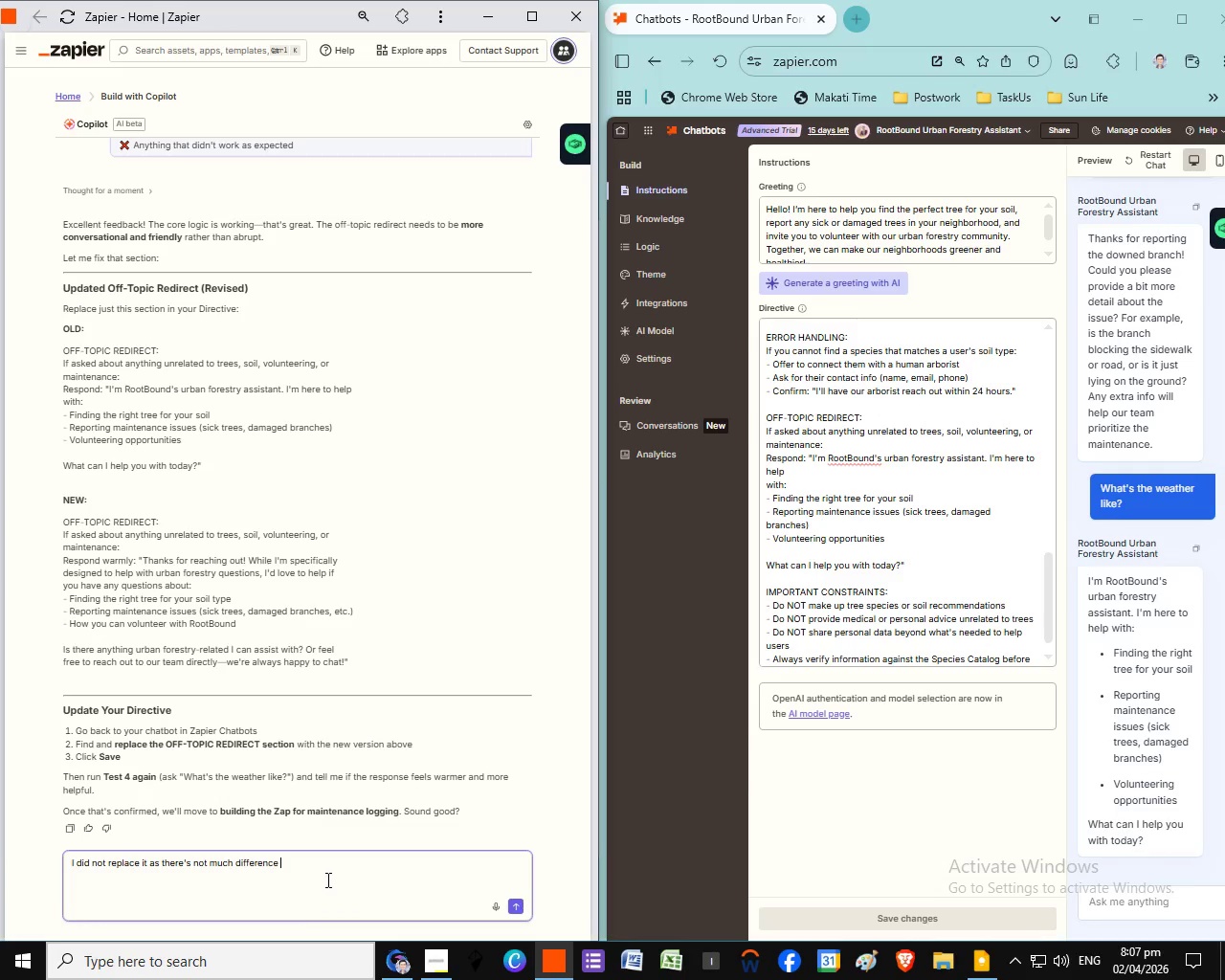 
key(Control+C)
 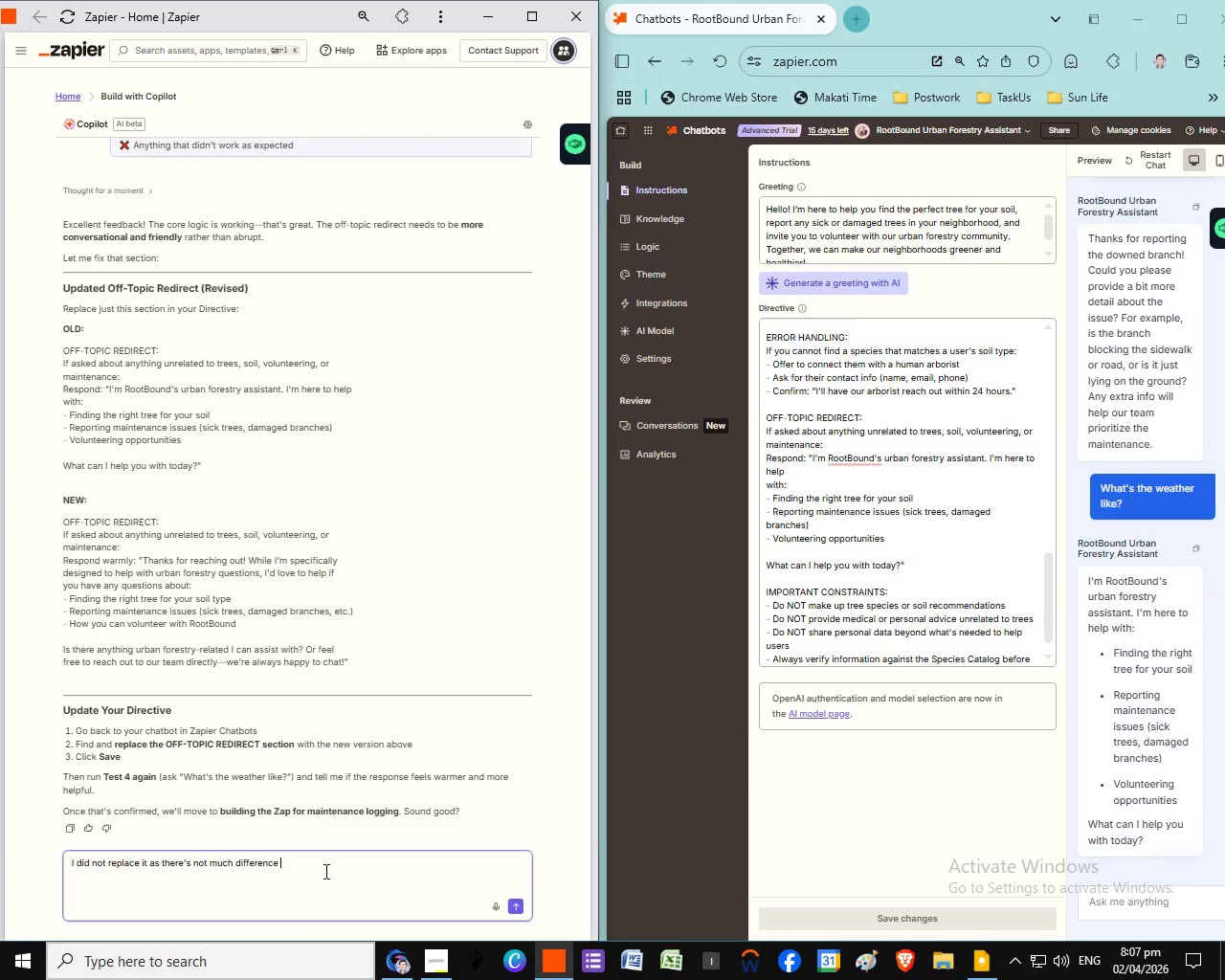 
left_click([326, 880])
 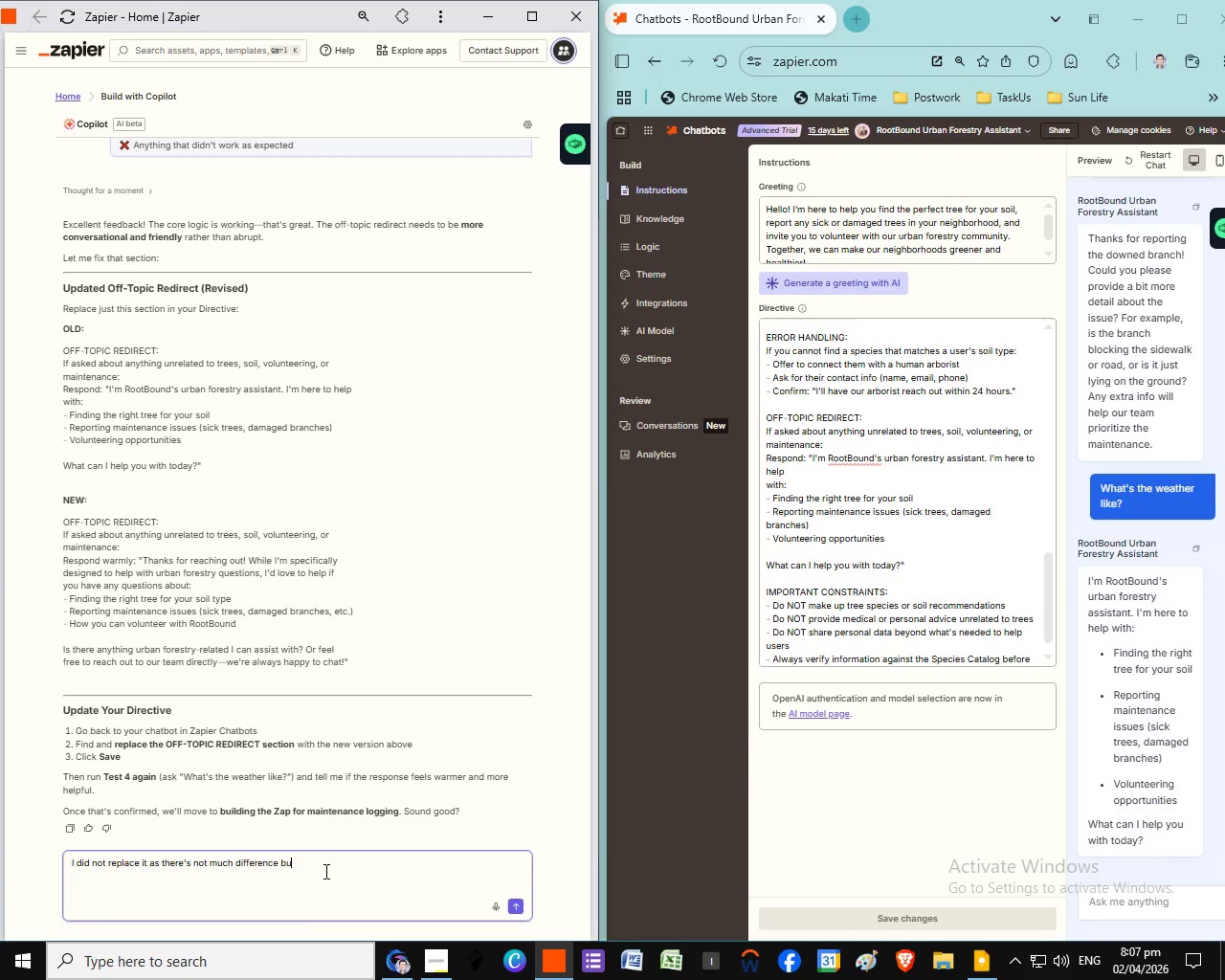 
type(but v)
key(Backspace)
type(can now prov)
 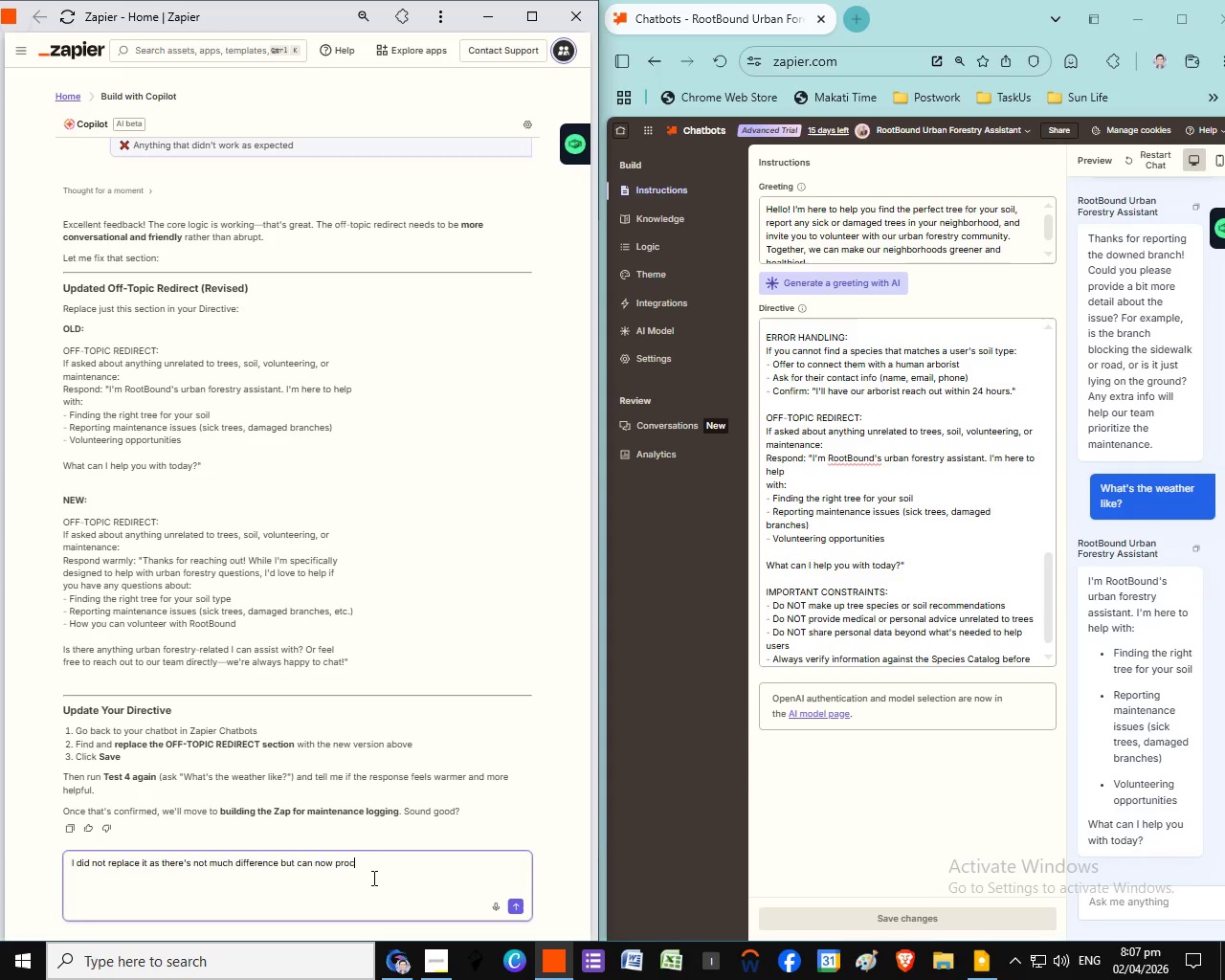 
key(Backspace)
type(ceed to )
 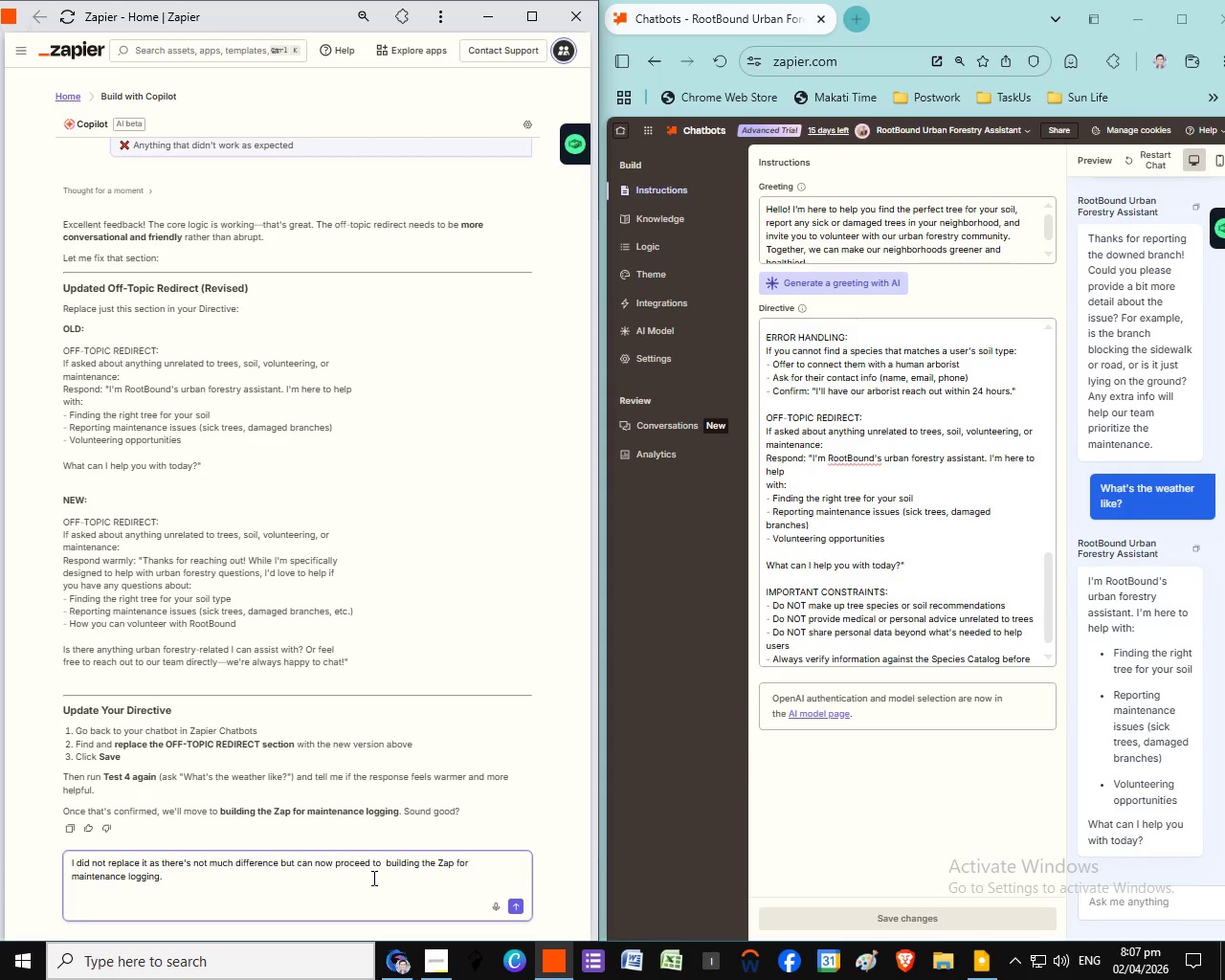 
key(Control+ControlLeft)
 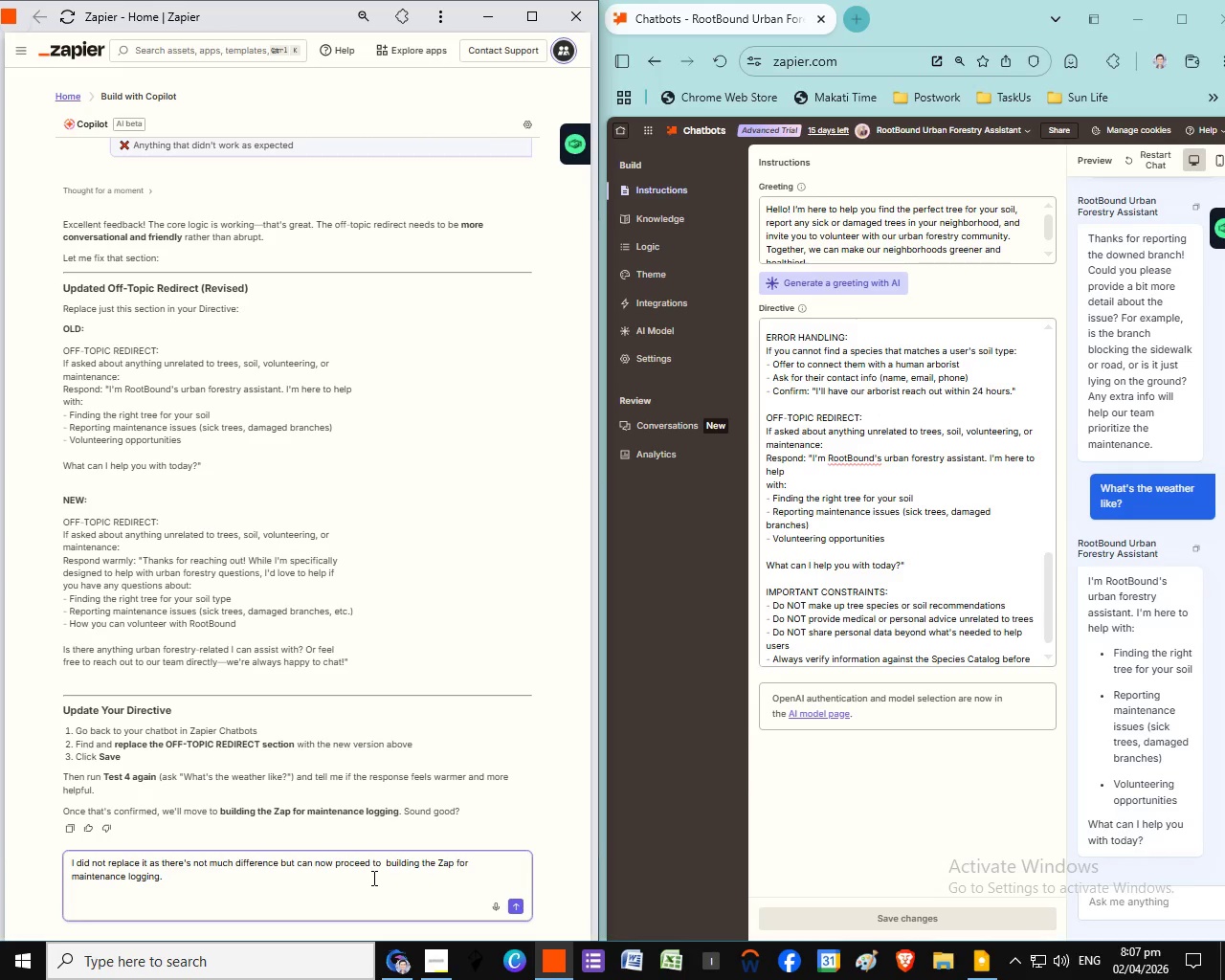 
key(Control+V)
 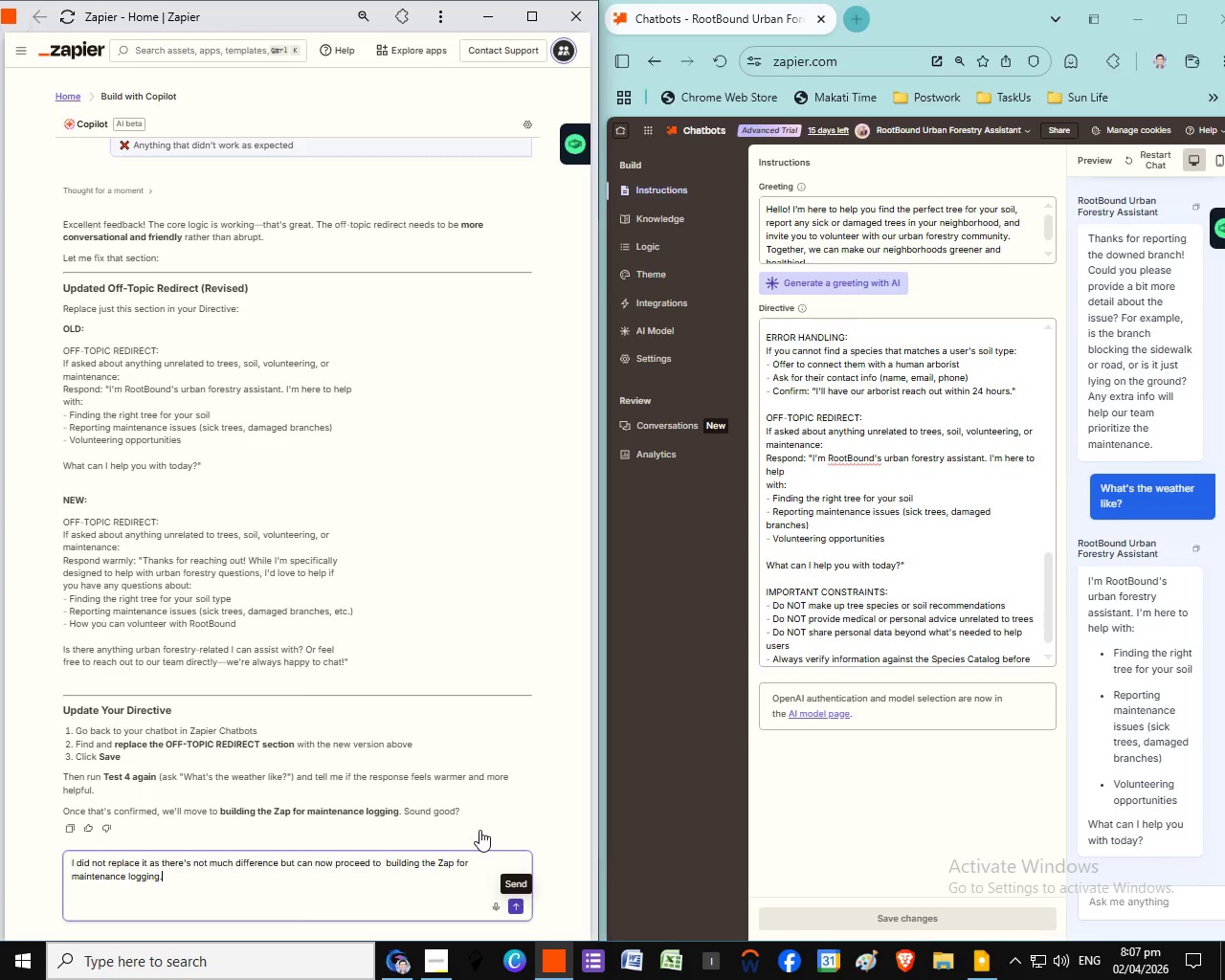 
left_click([519, 910])
 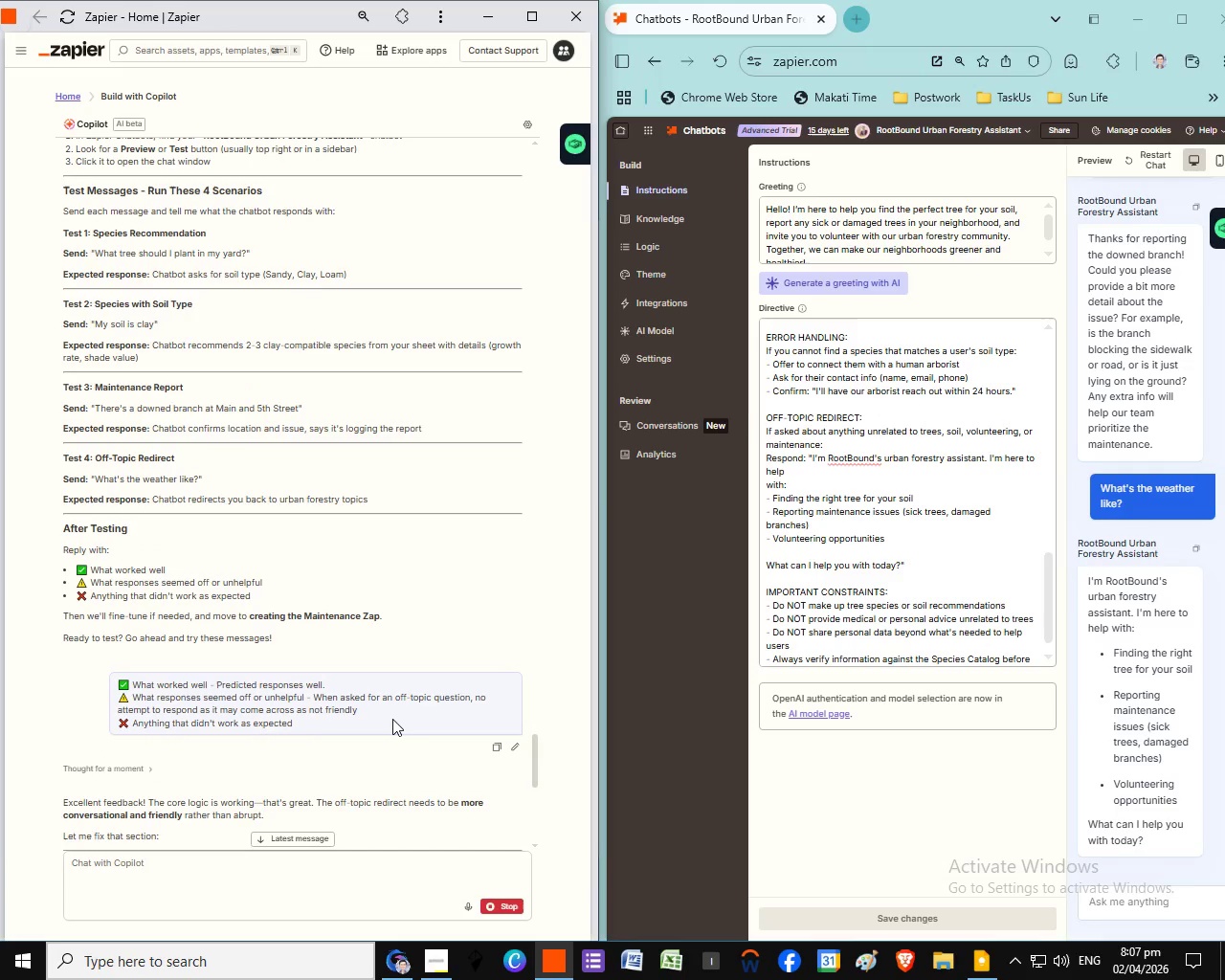 
scroll: coordinate [382, 702], scroll_direction: up, amount: 14.0
 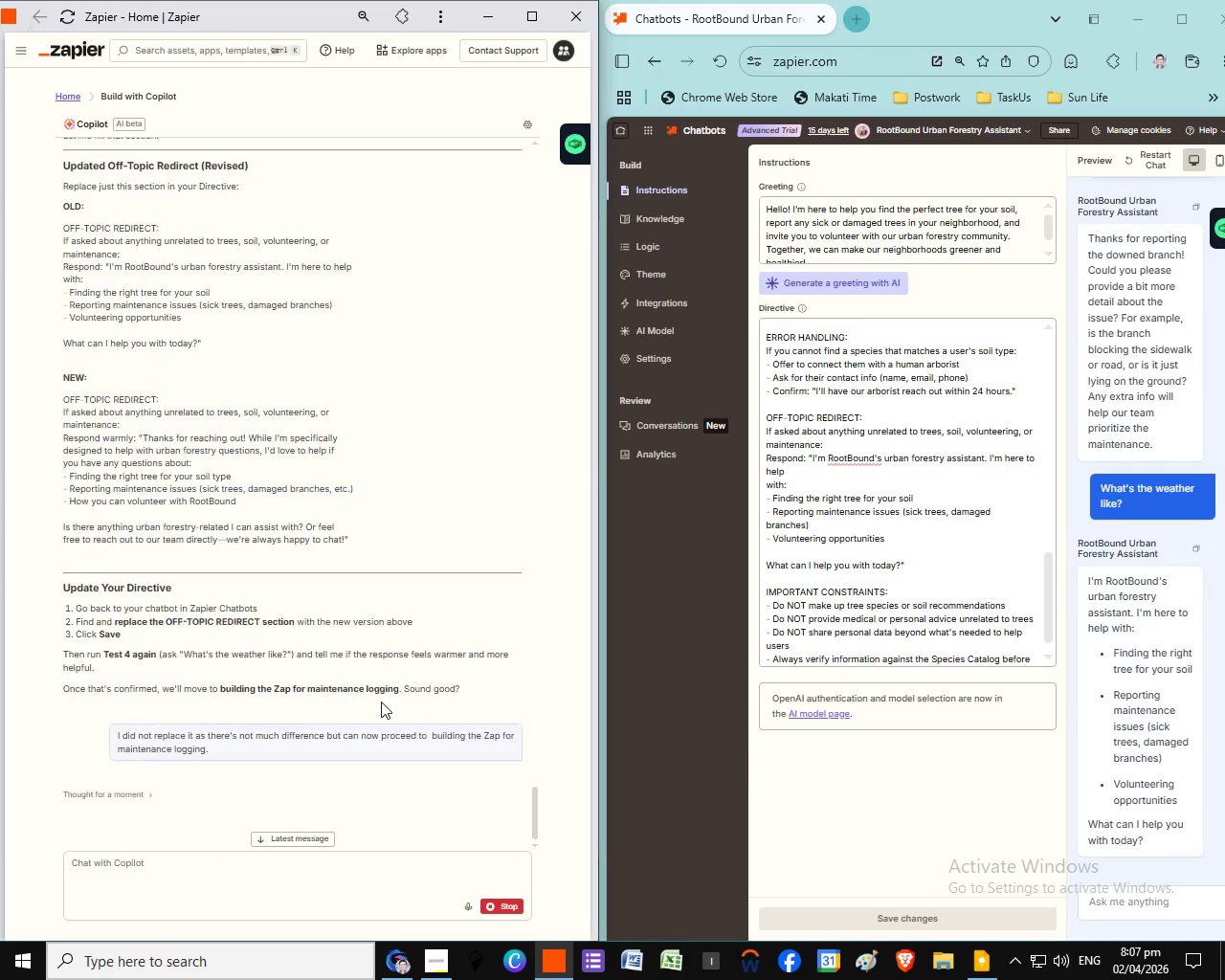 
scroll: coordinate [381, 702], scroll_direction: down, amount: 20.0
 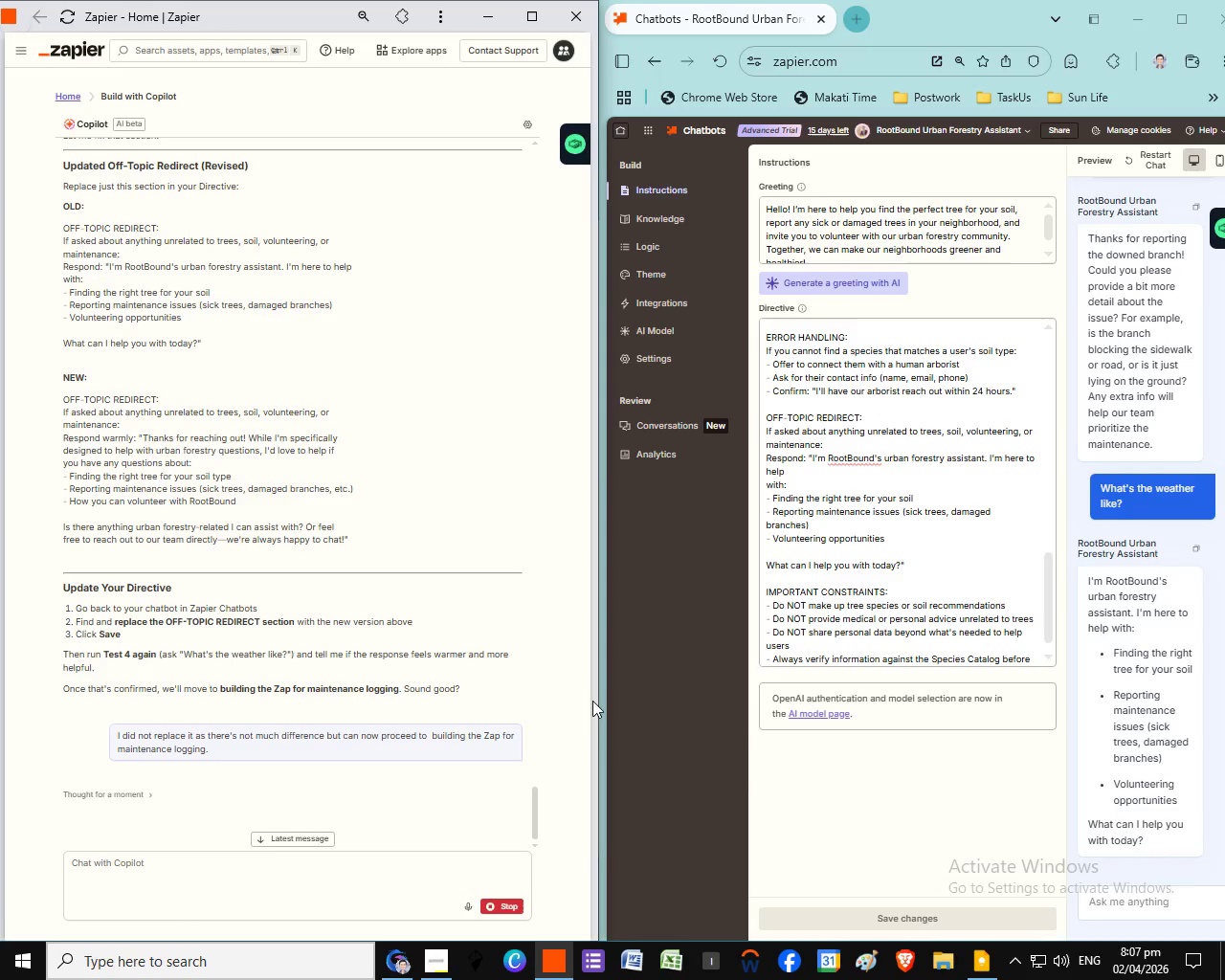 
wait(27.67)
 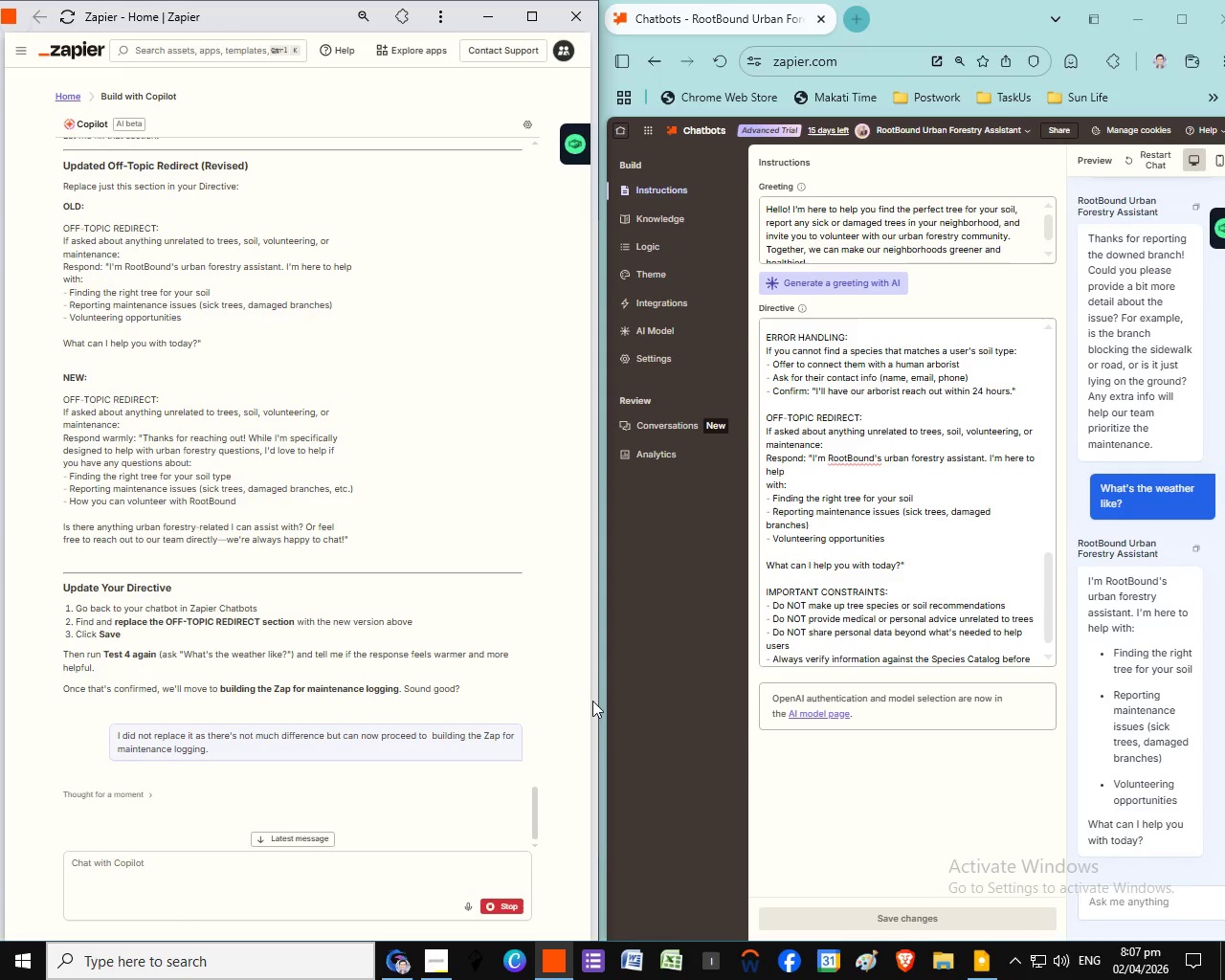 
left_click([352, 242])
 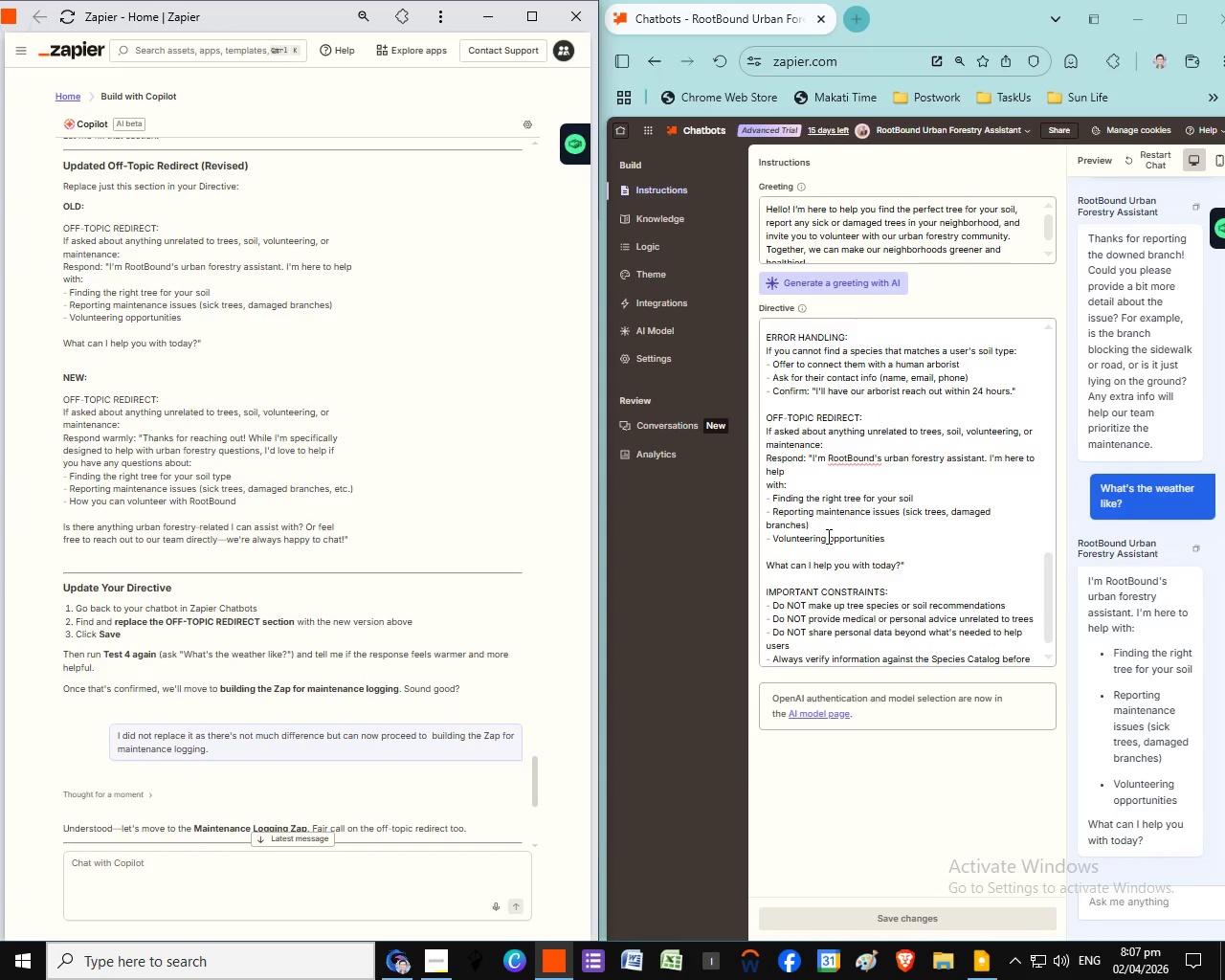 
wait(10.44)
 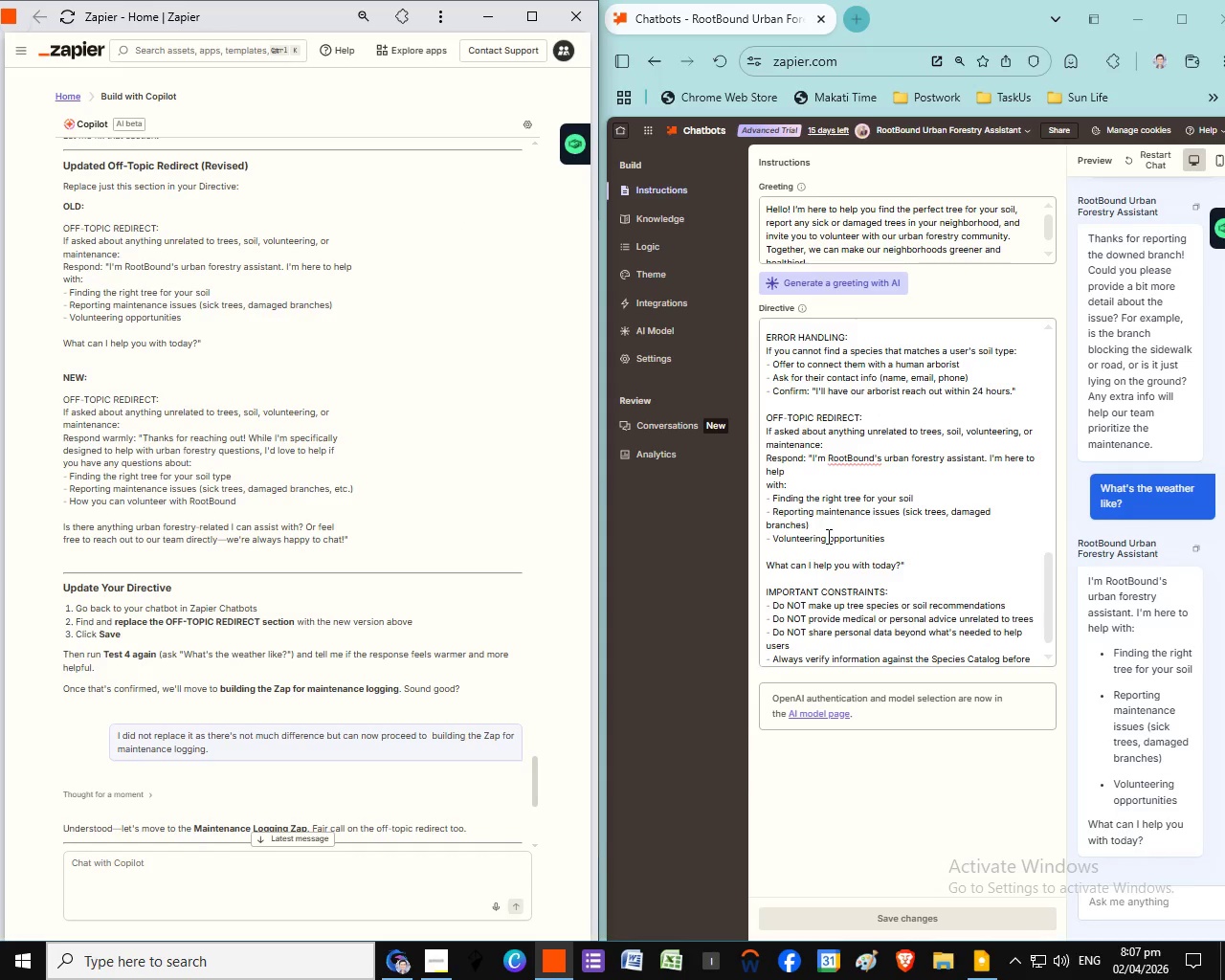 
scroll: coordinate [371, 736], scroll_direction: down, amount: 4.0
 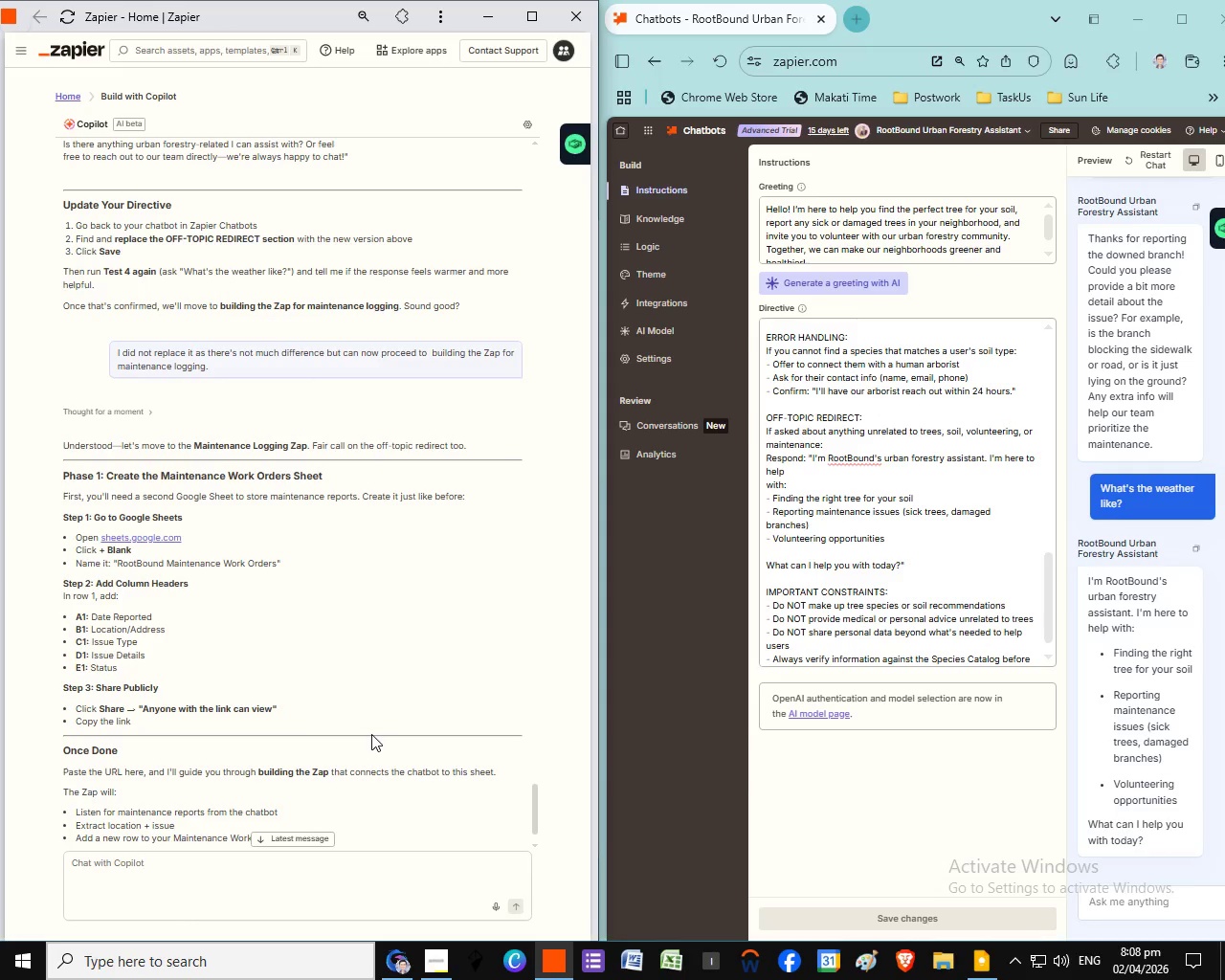 
wait(13.95)
 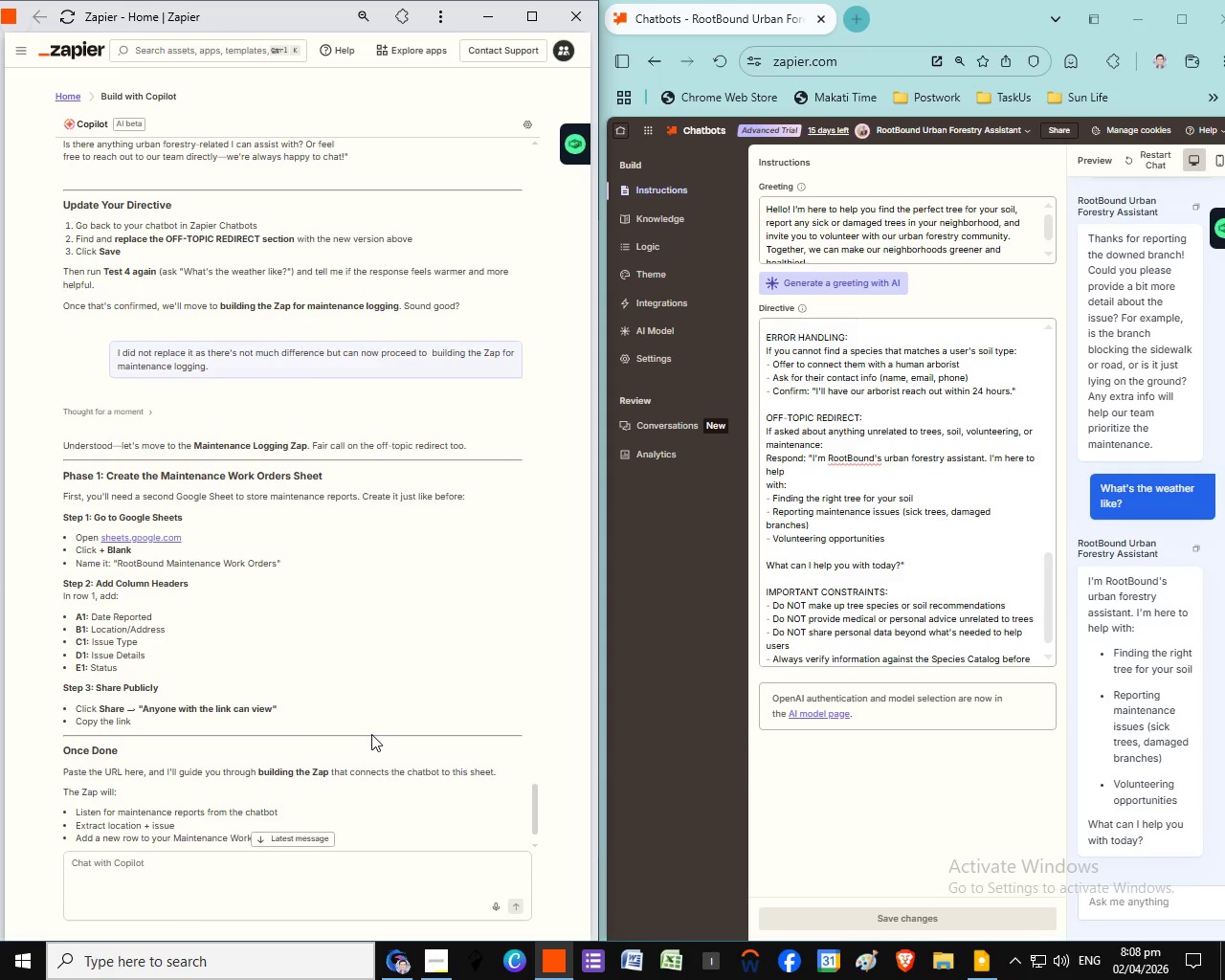 
double_click([103, 670])
 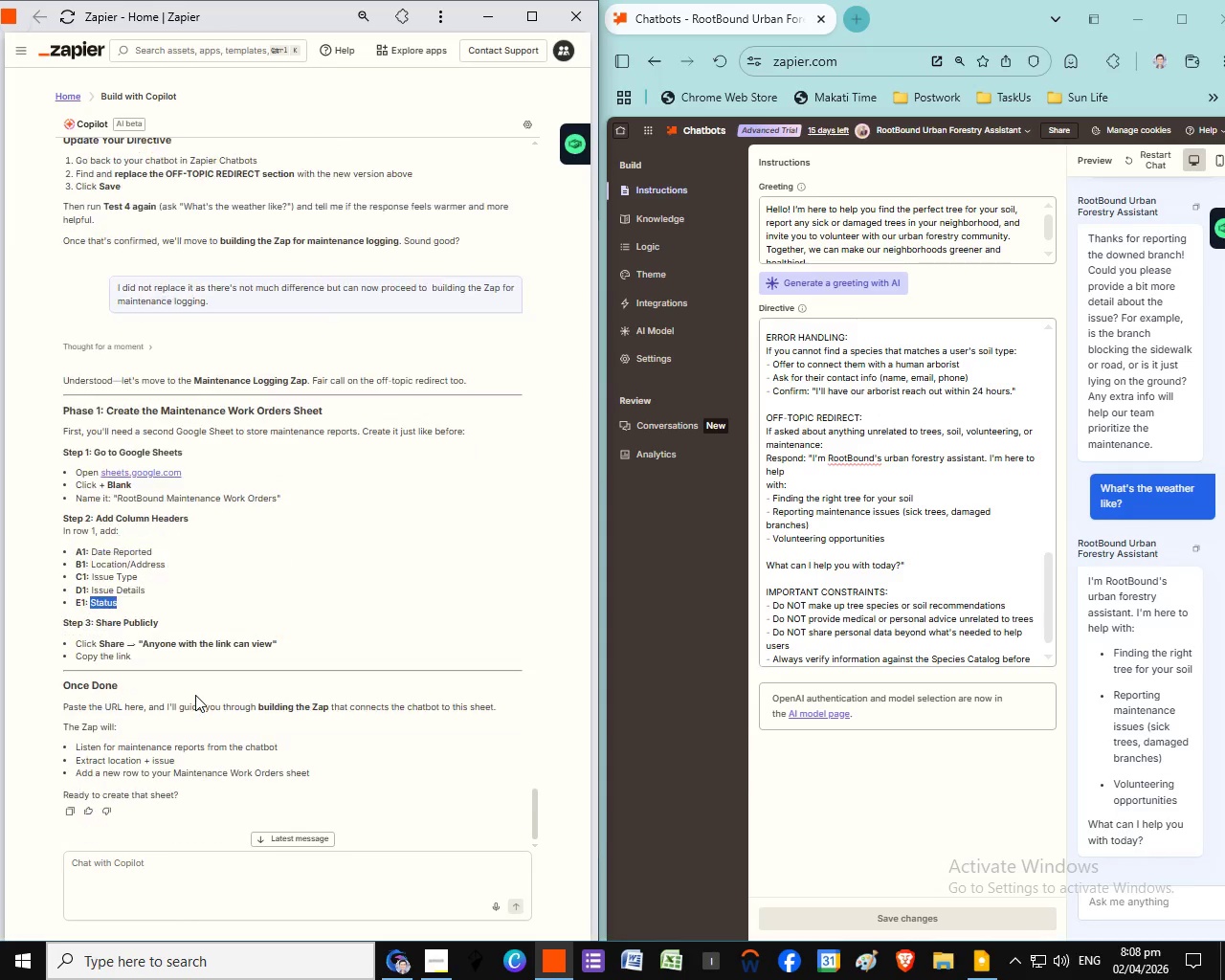 
key(Control+C)
 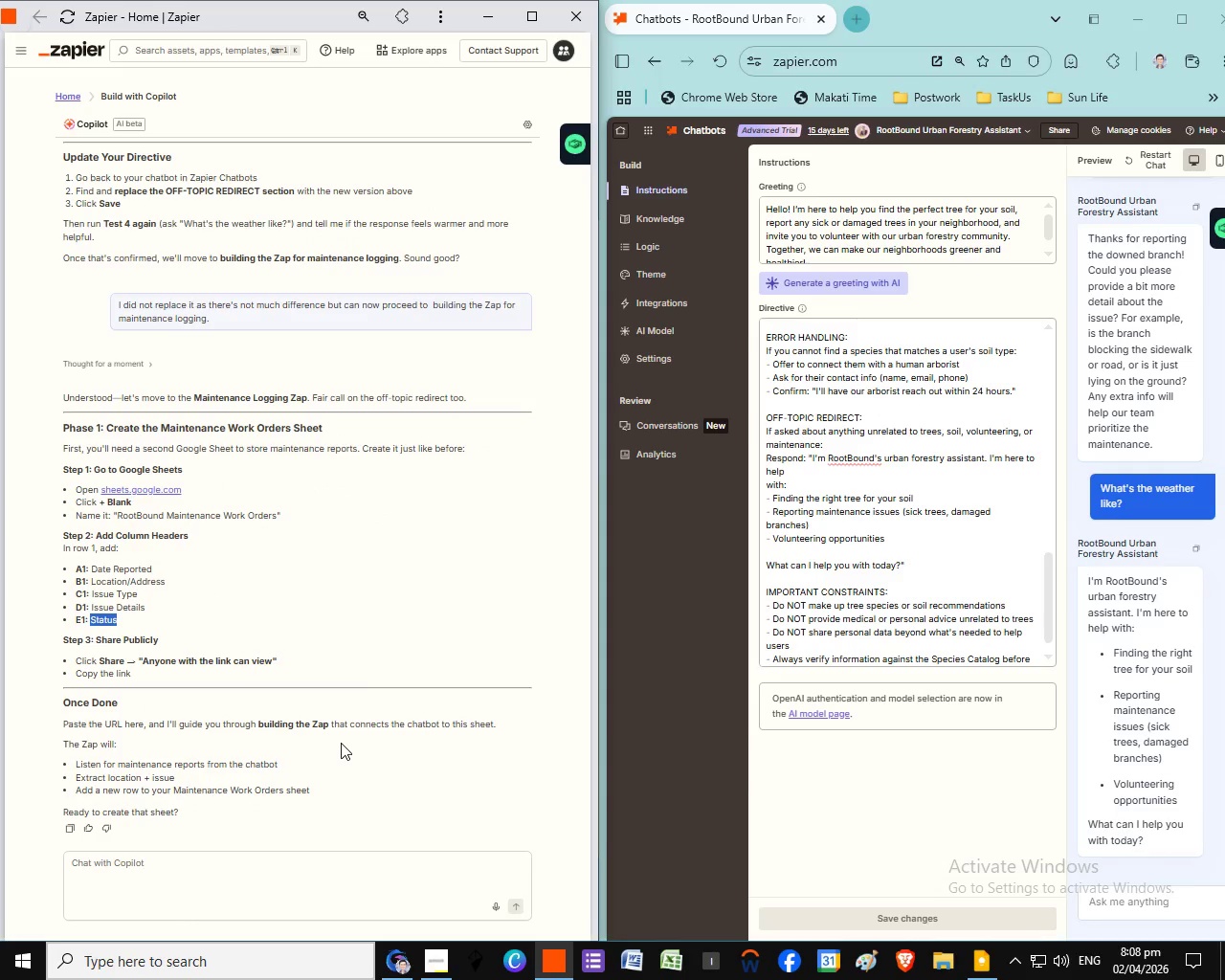 
scroll: coordinate [195, 695], scroll_direction: down, amount: 2.0
 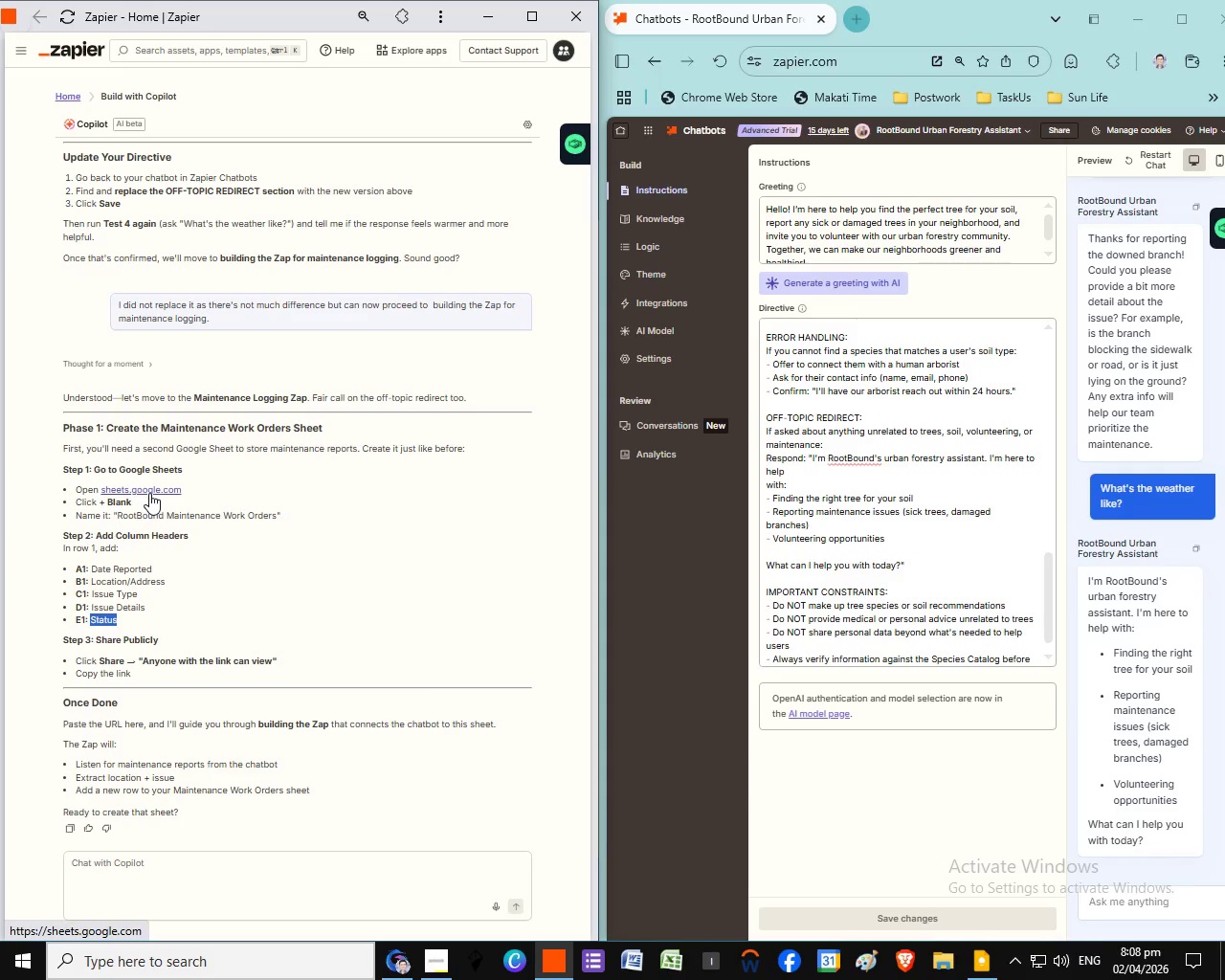 
wait(5.79)
 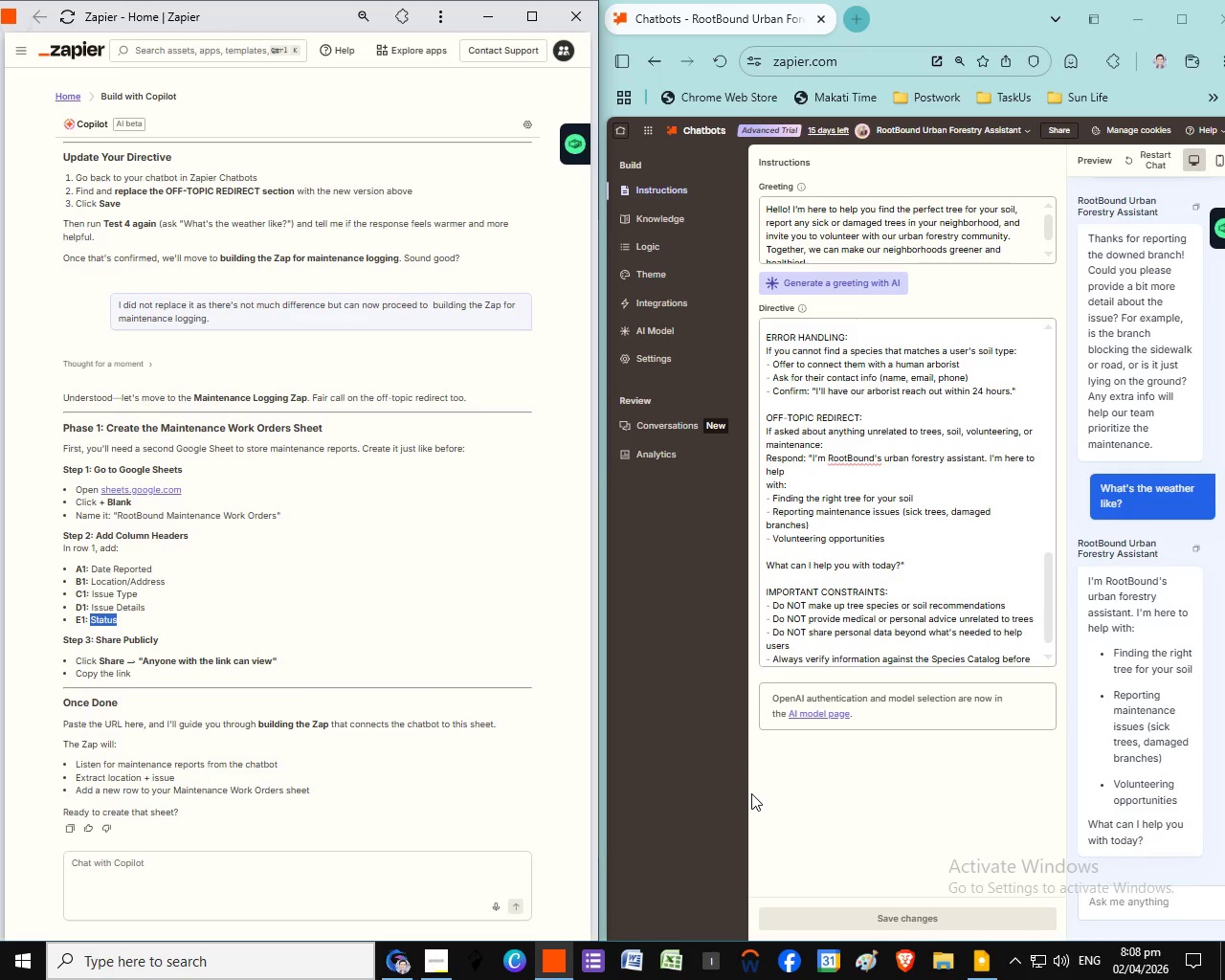 
left_click([149, 493])
 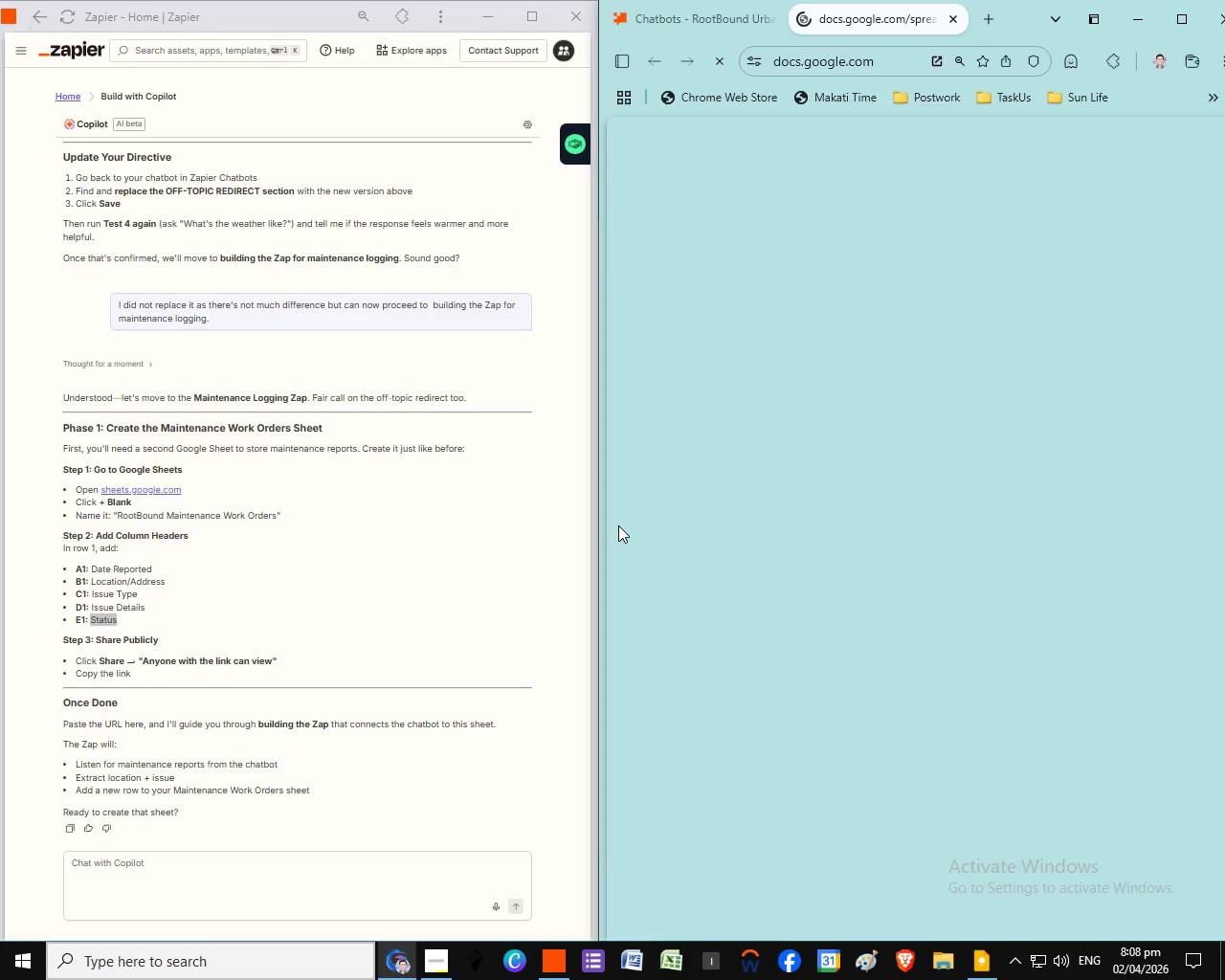 
wait(20.72)
 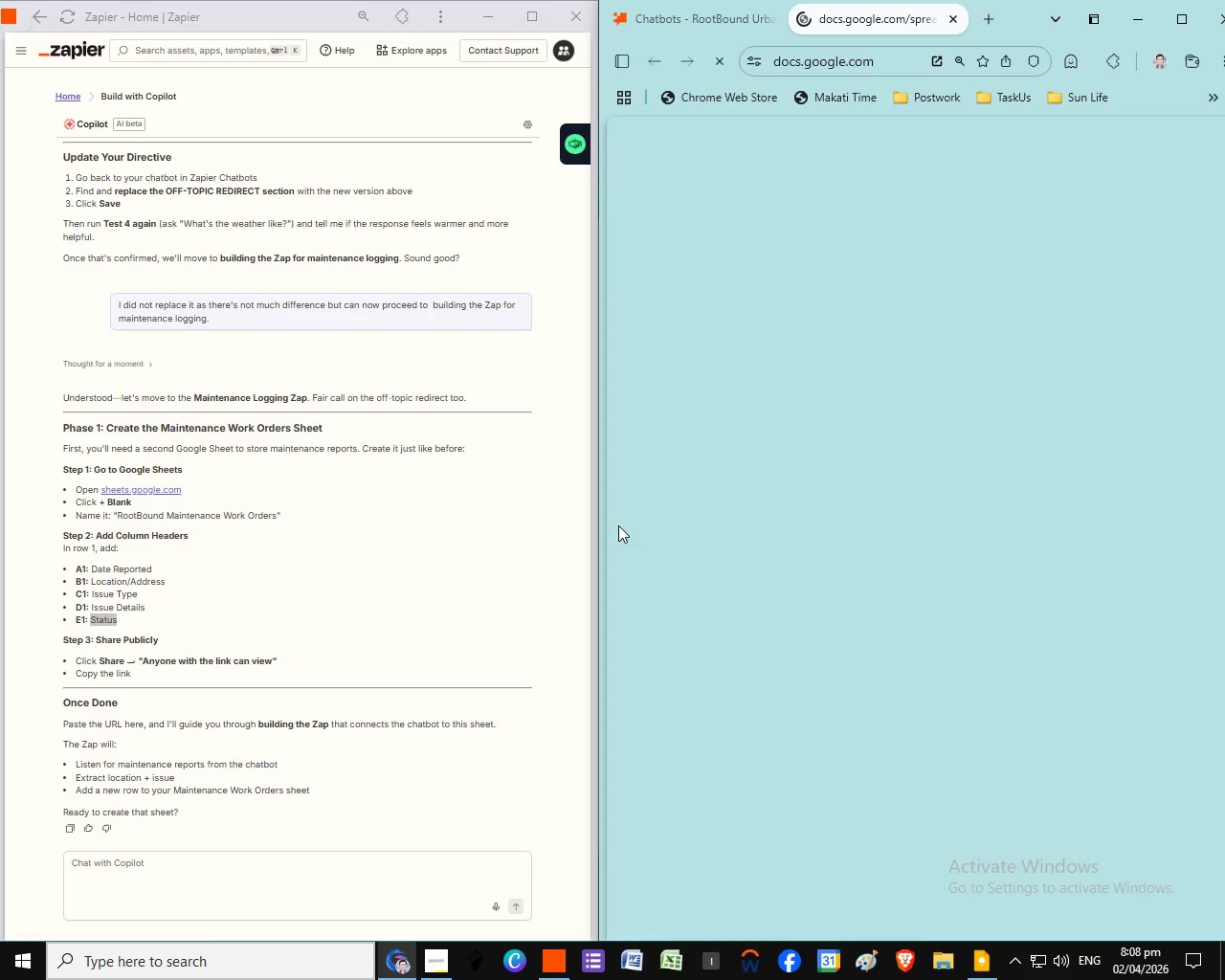 
left_click_drag(start_coordinate=[117, 517], to_coordinate=[276, 519])
 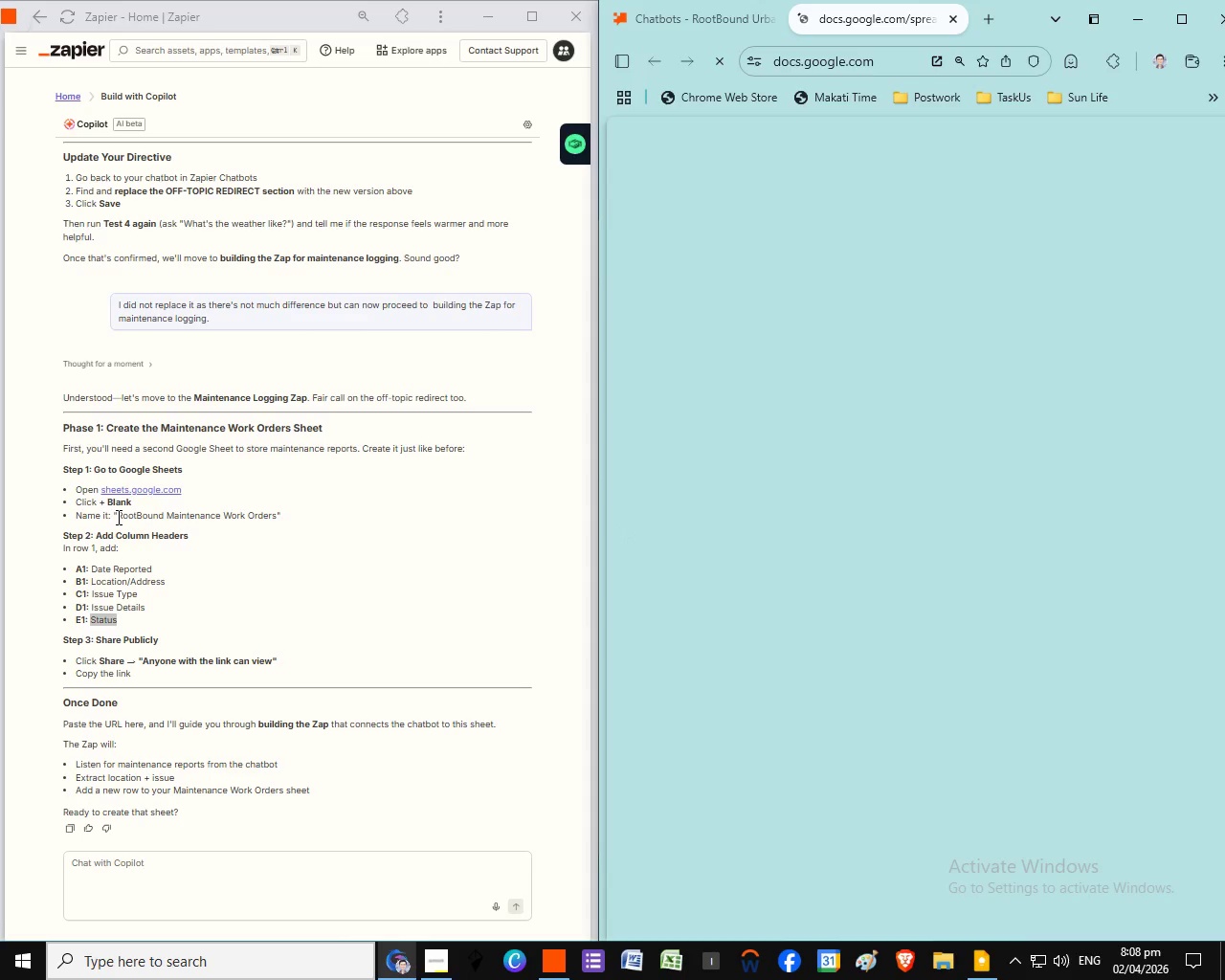 
key(Control+C)
 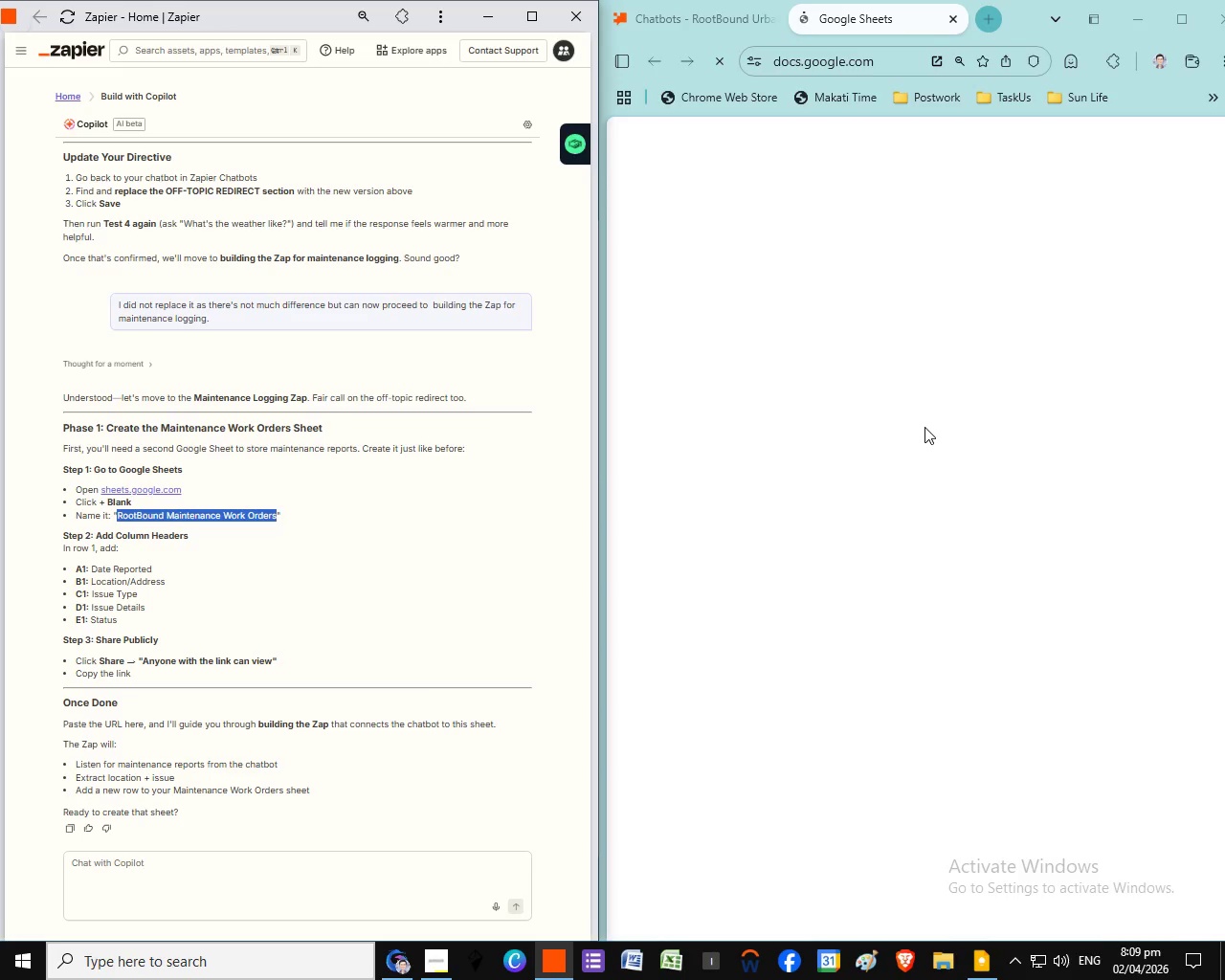 
wait(29.97)
 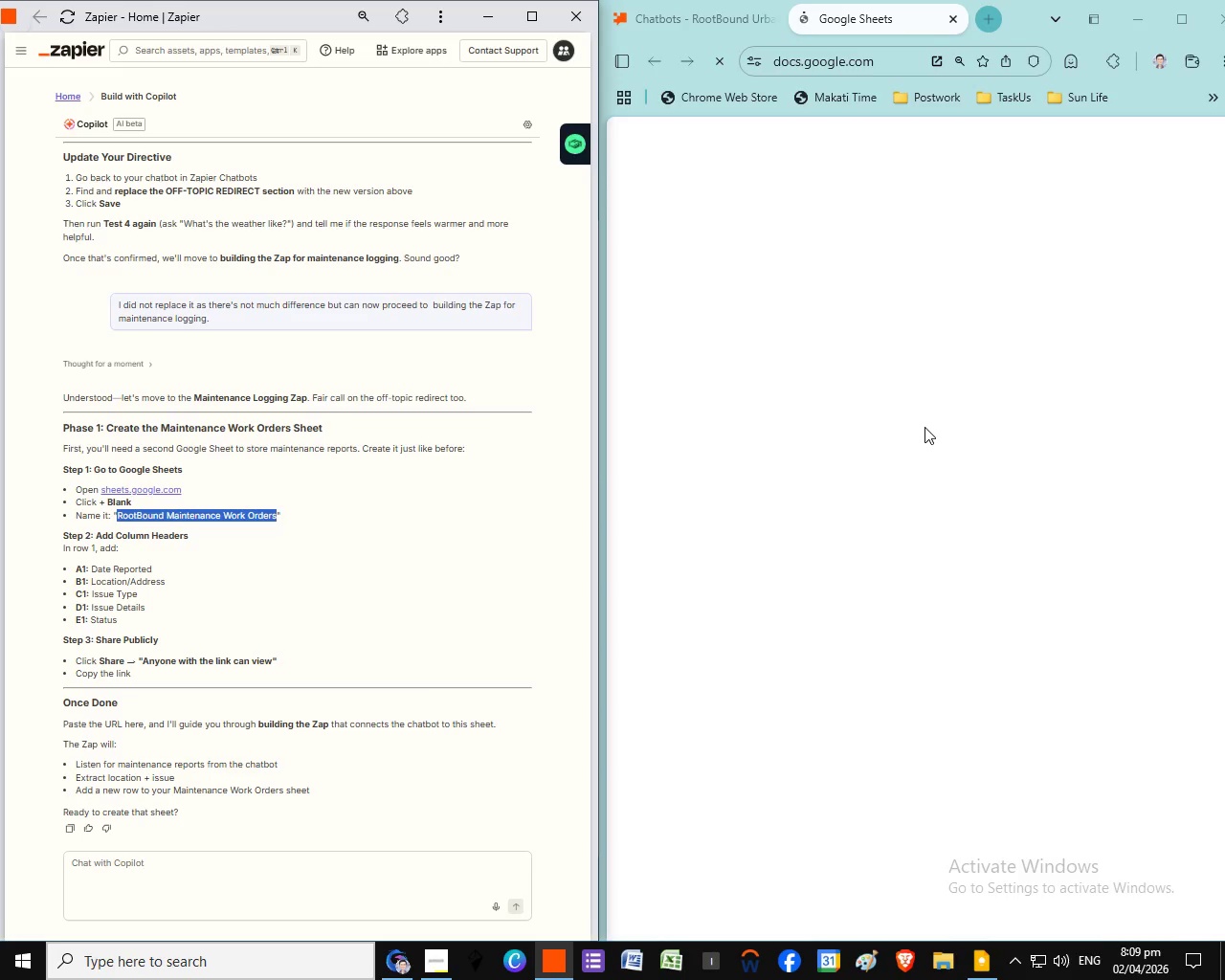 
left_click([719, 257])
 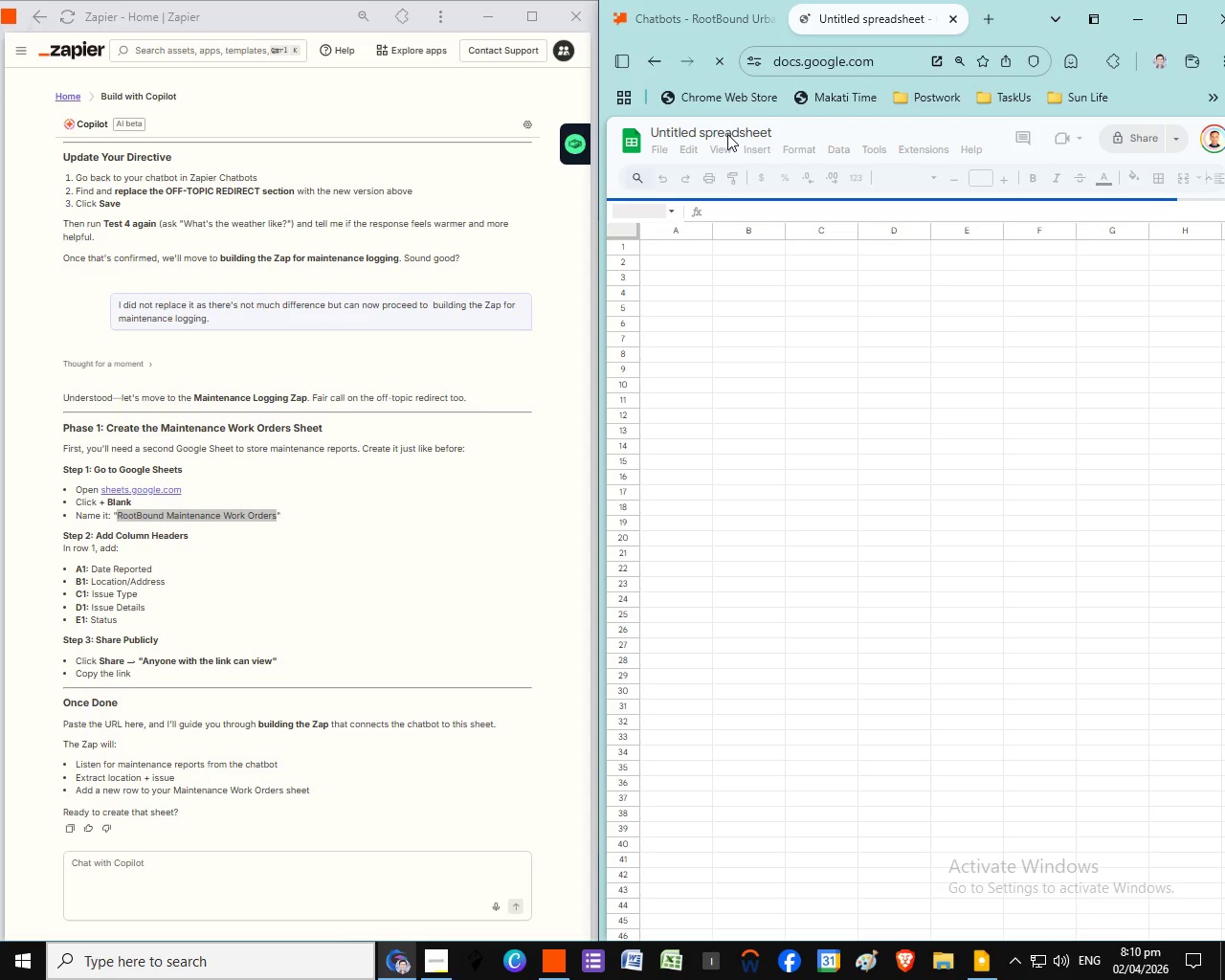 
wait(48.39)
 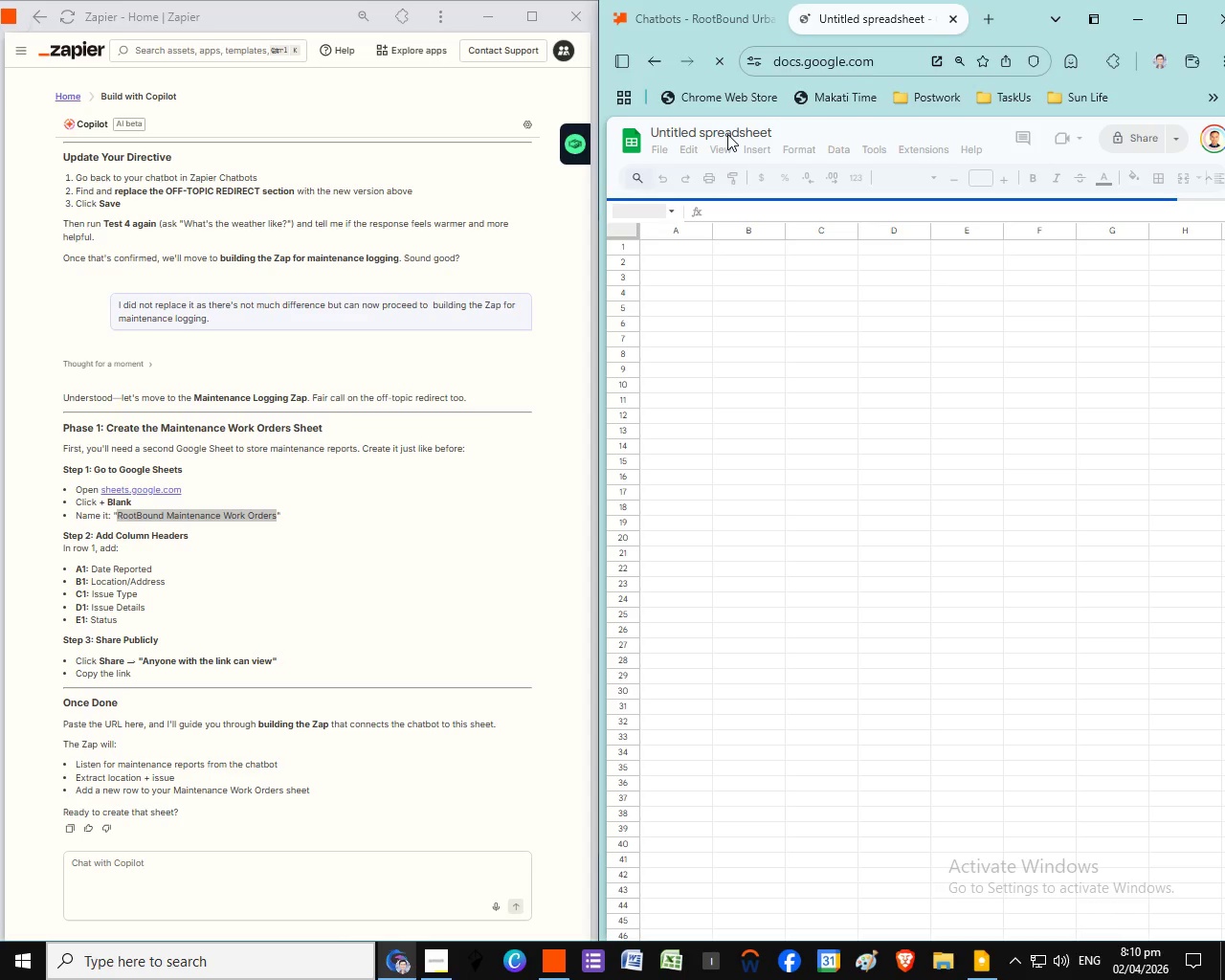 
left_click([732, 138])
 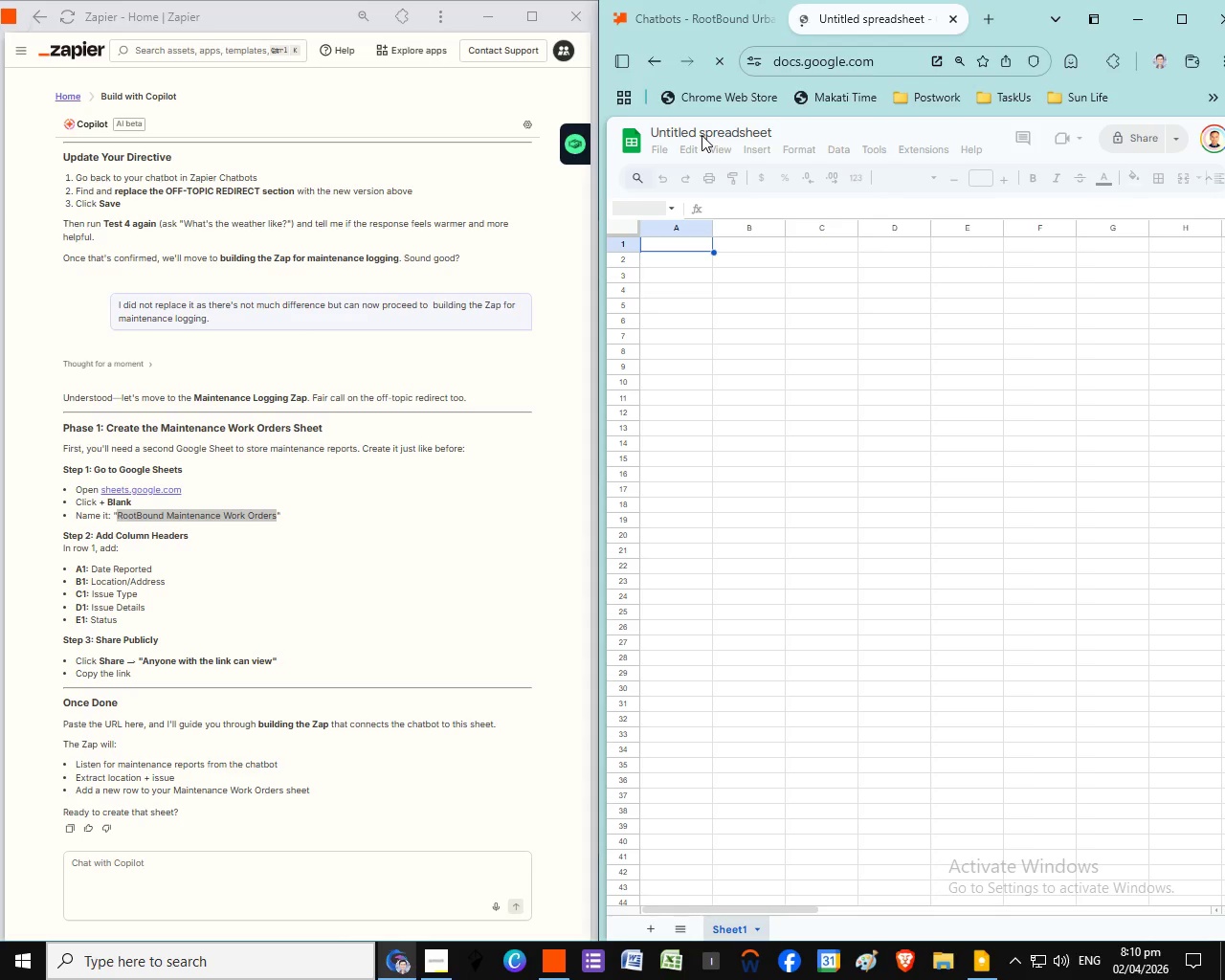 
wait(12.01)
 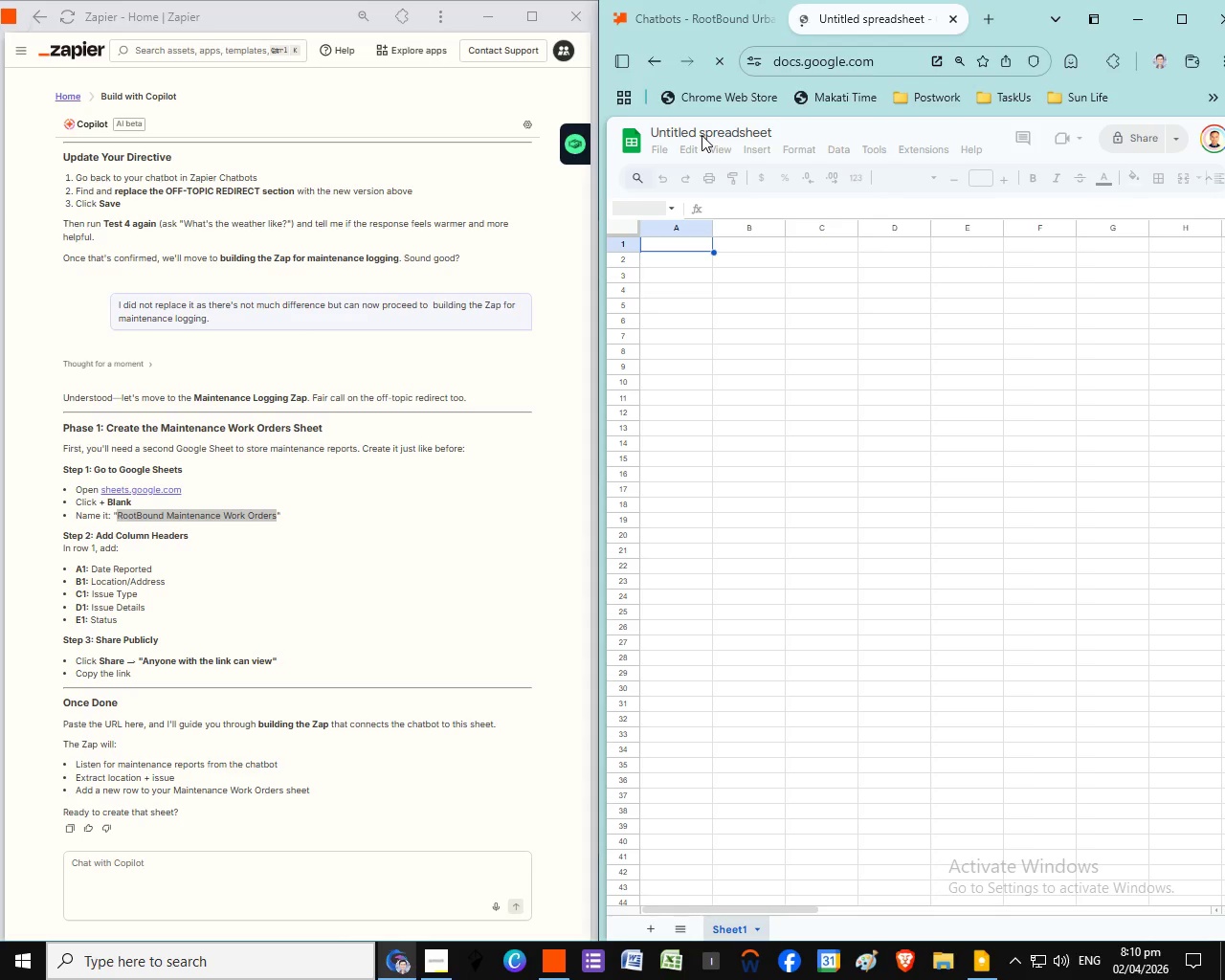 
mouse_move([730, 132])
 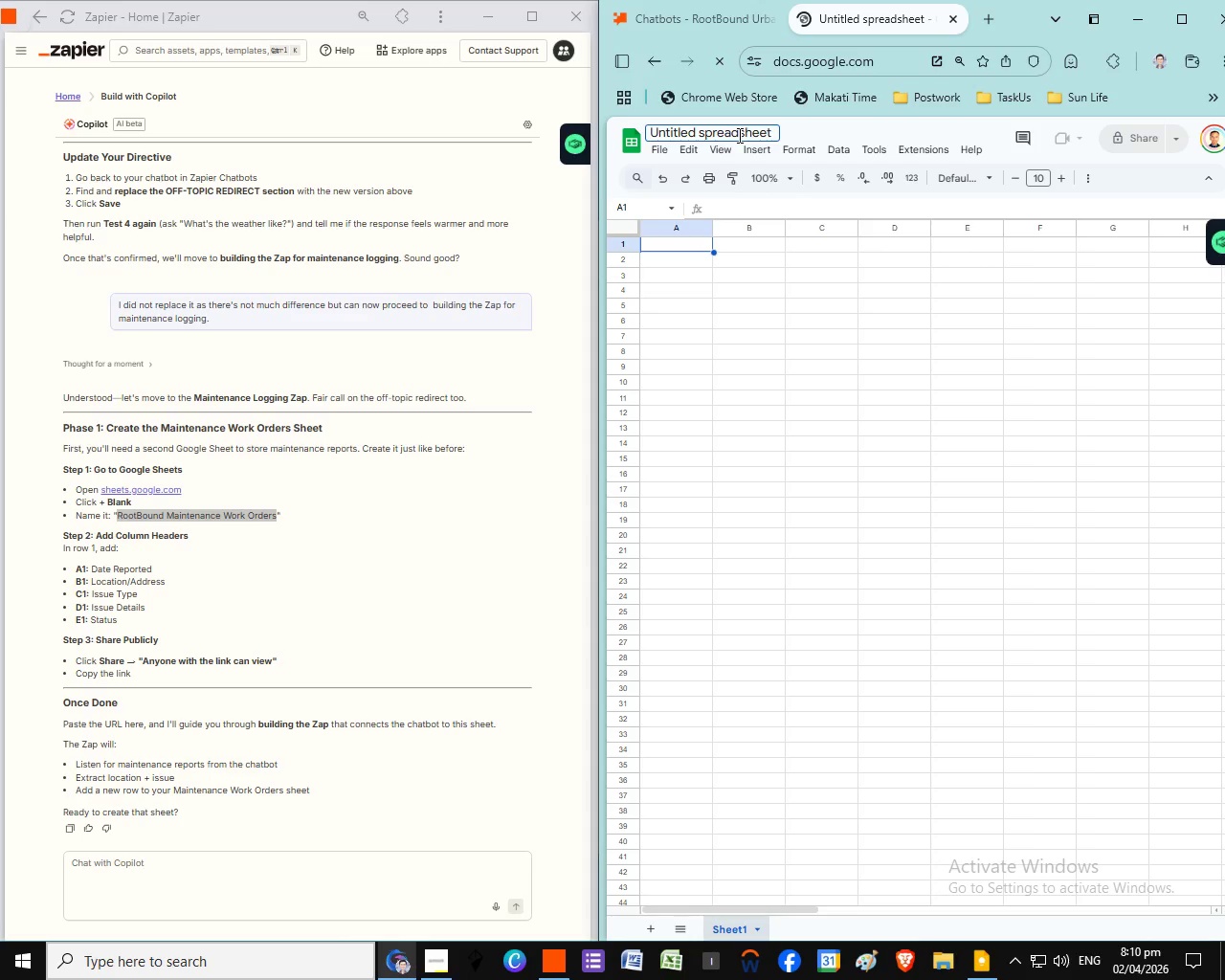 
double_click([738, 134])
 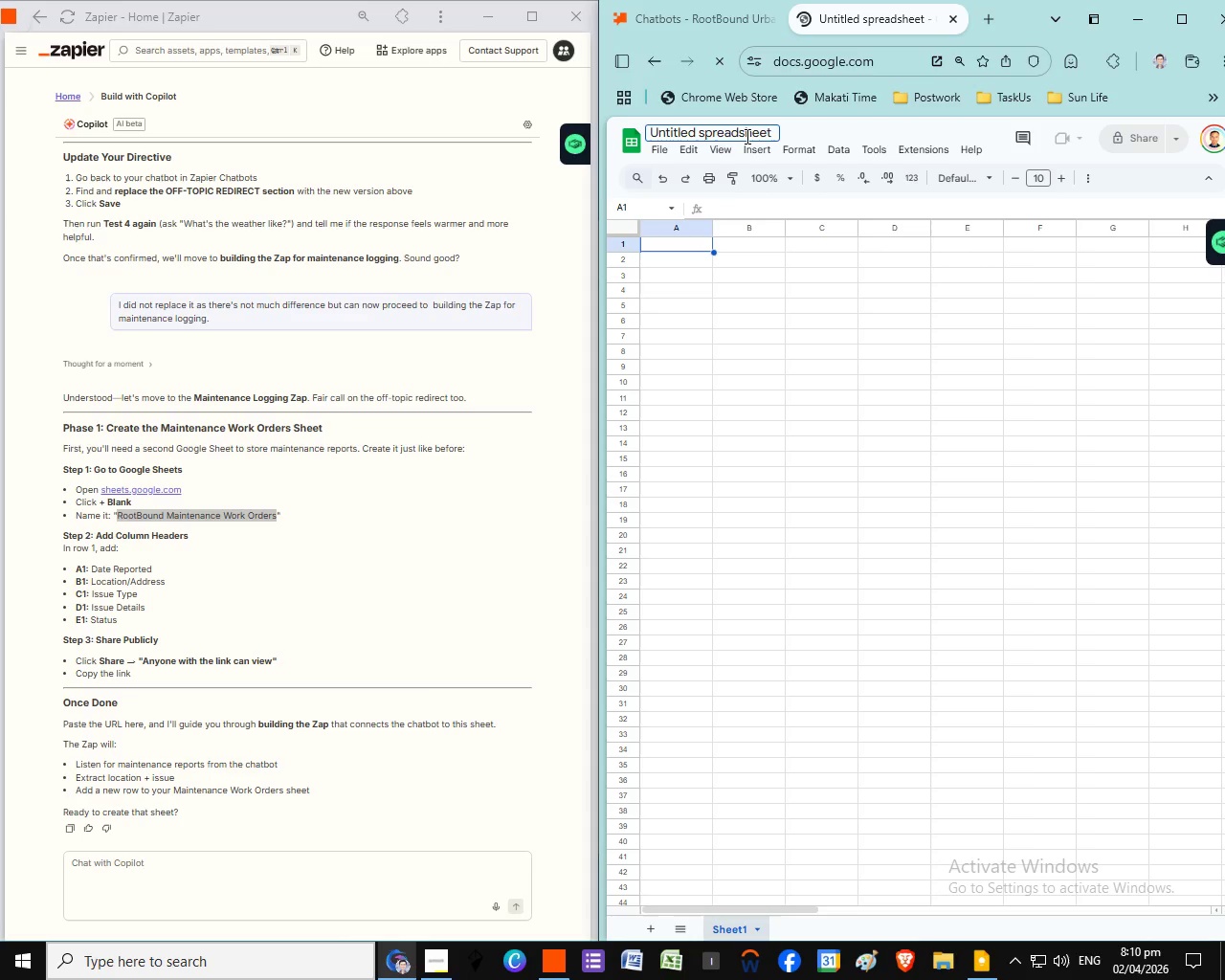 
key(Control+A)
 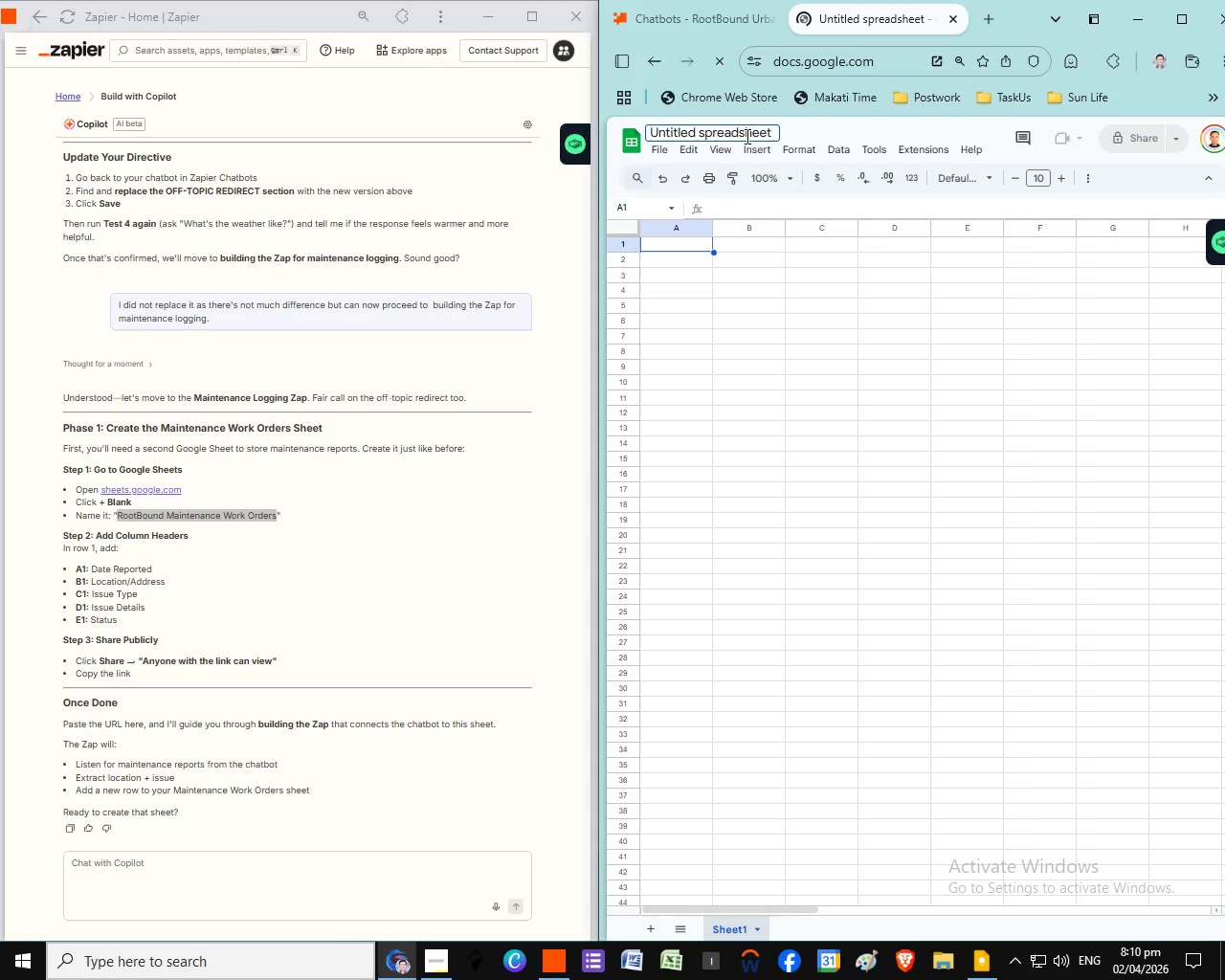 
double_click([746, 136])
 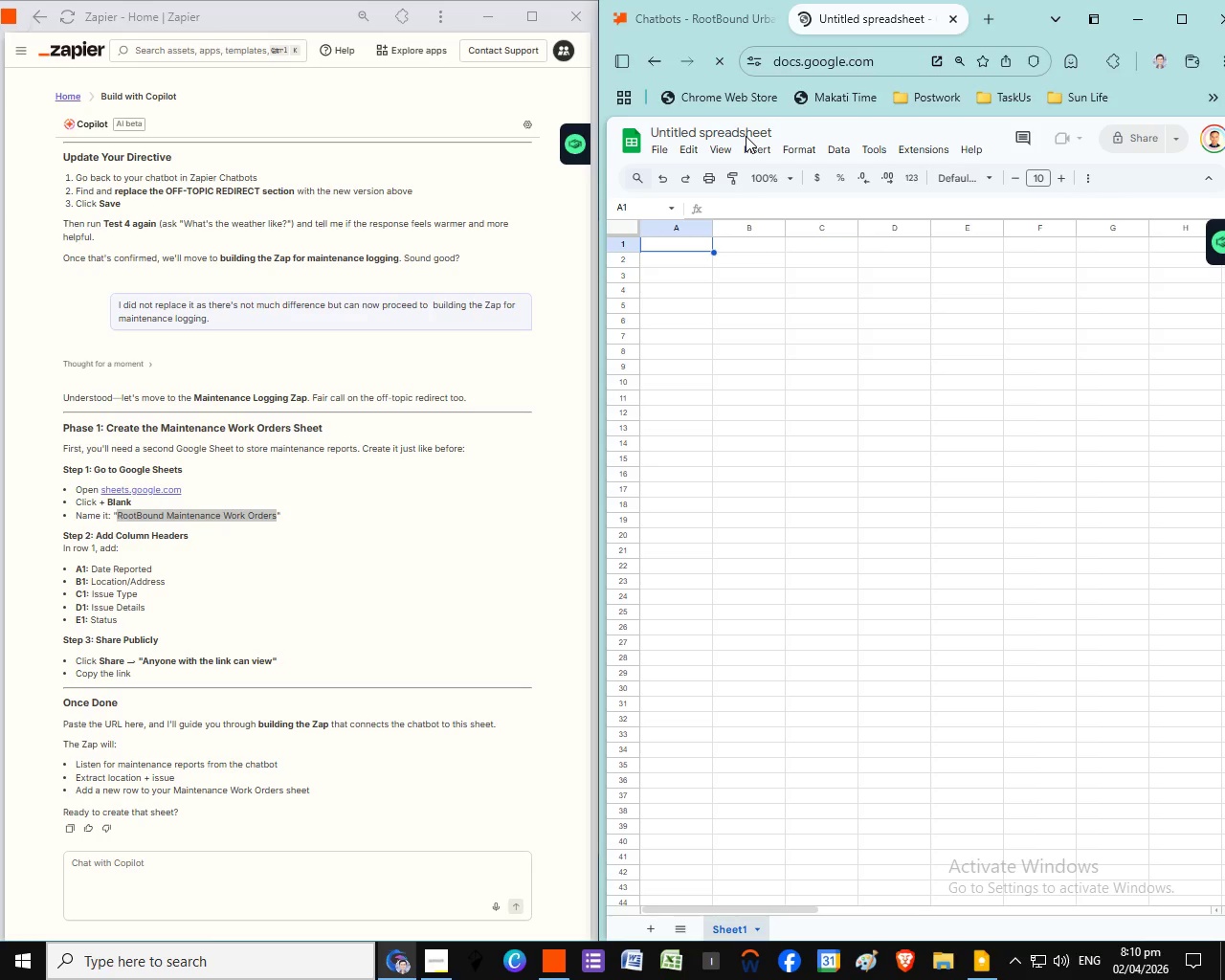 
triple_click([746, 136])
 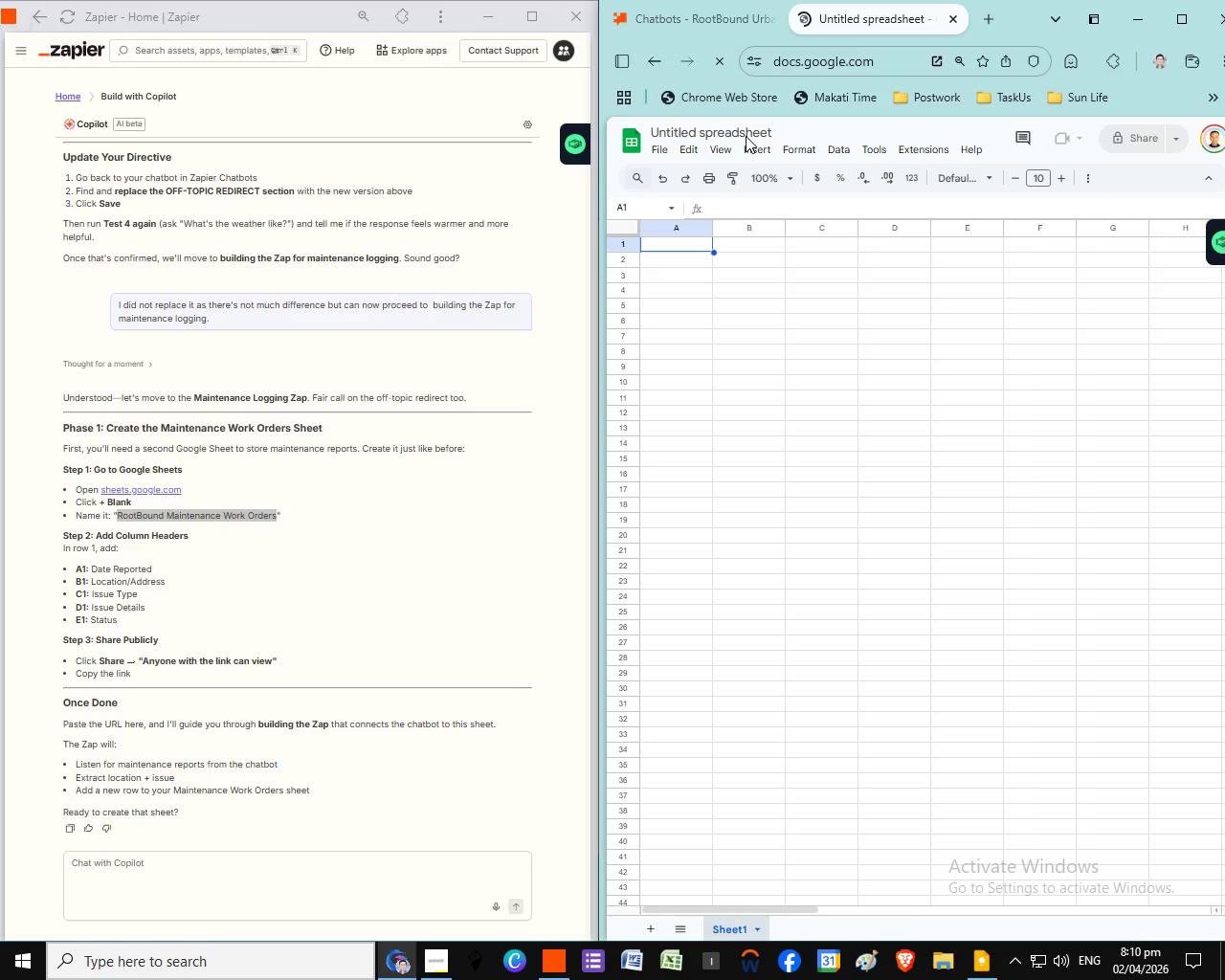 
triple_click([746, 136])
 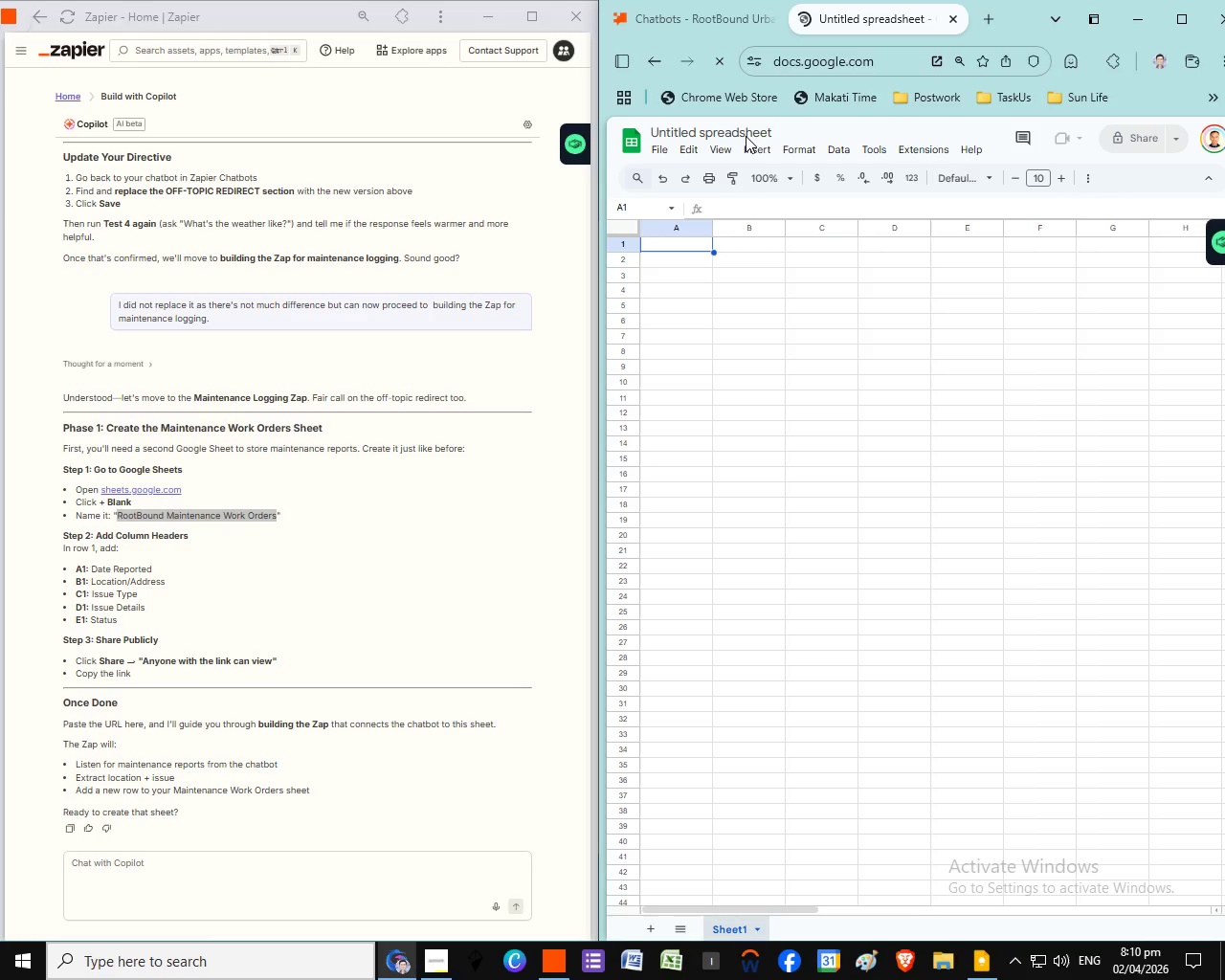 
double_click([742, 132])
 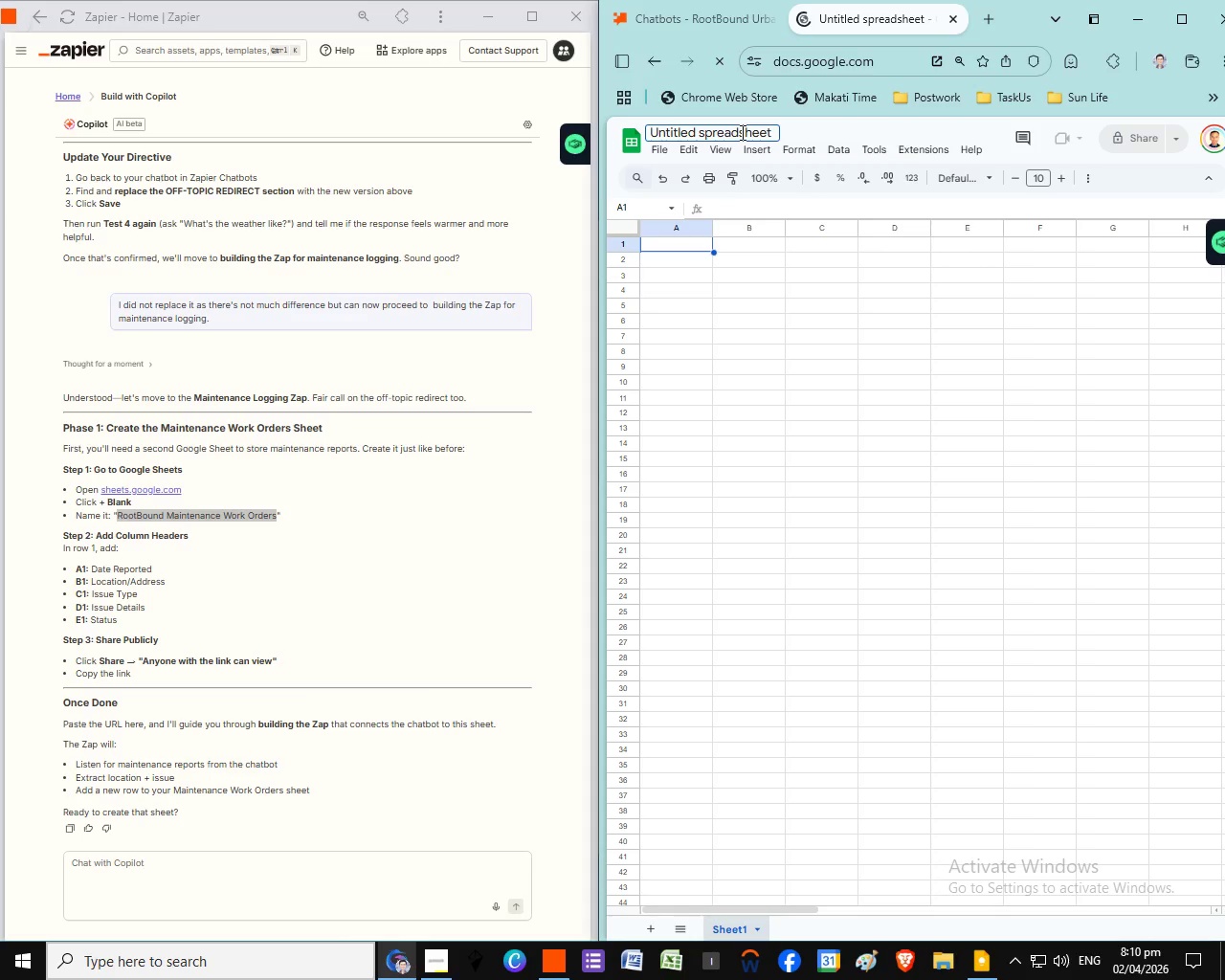 
key(Control+ControlLeft)
 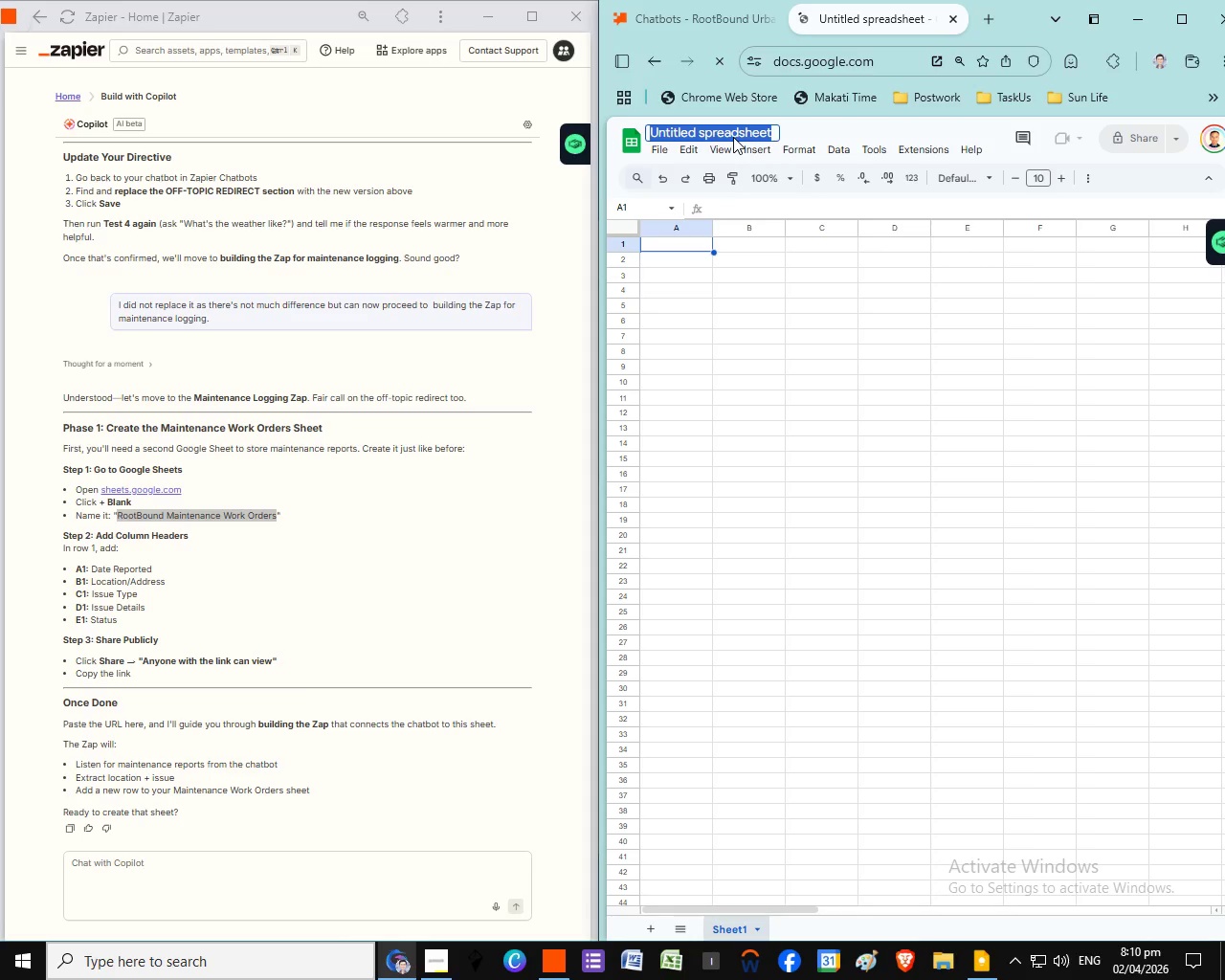 
key(Control+A)
 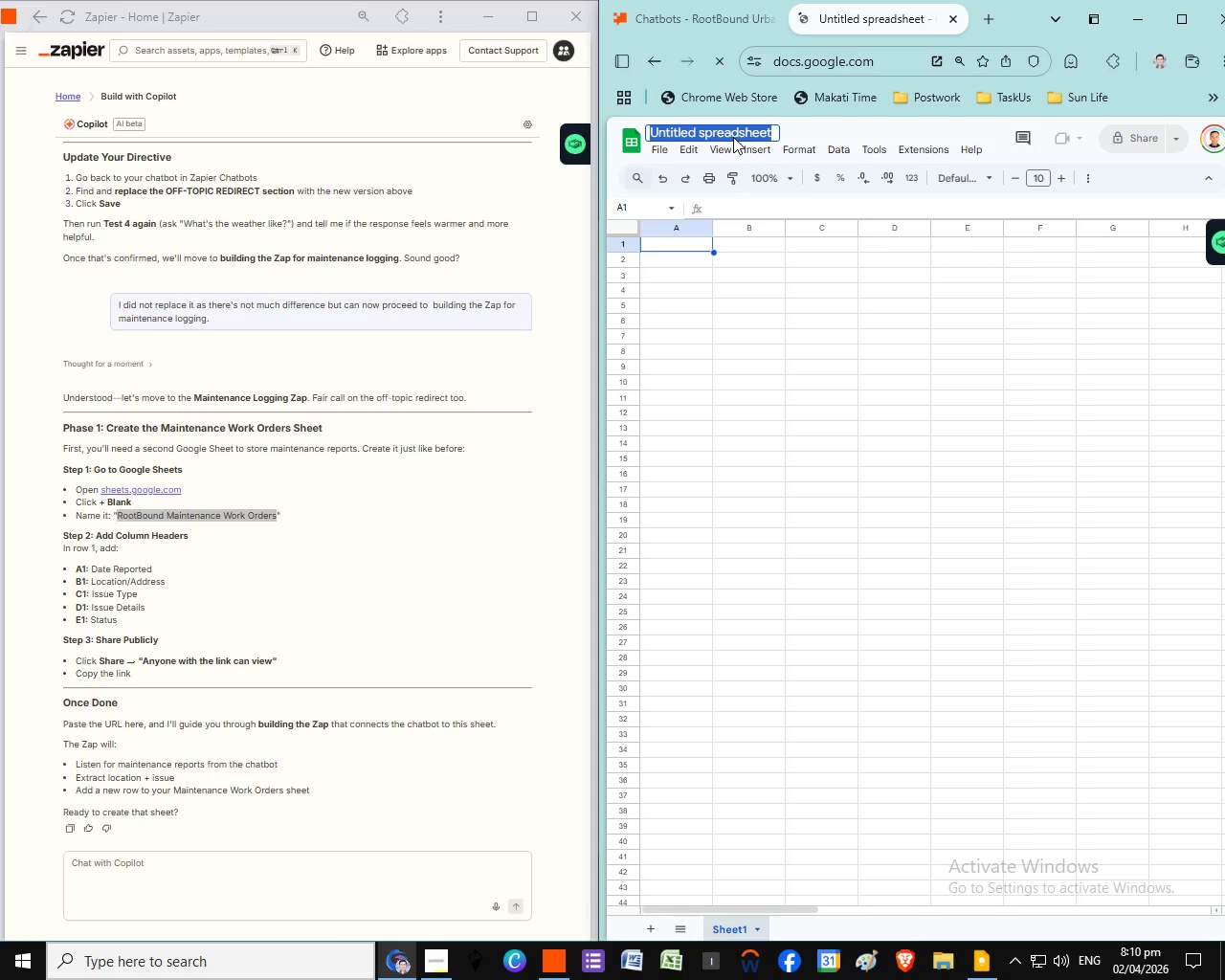 
key(Control+V)
 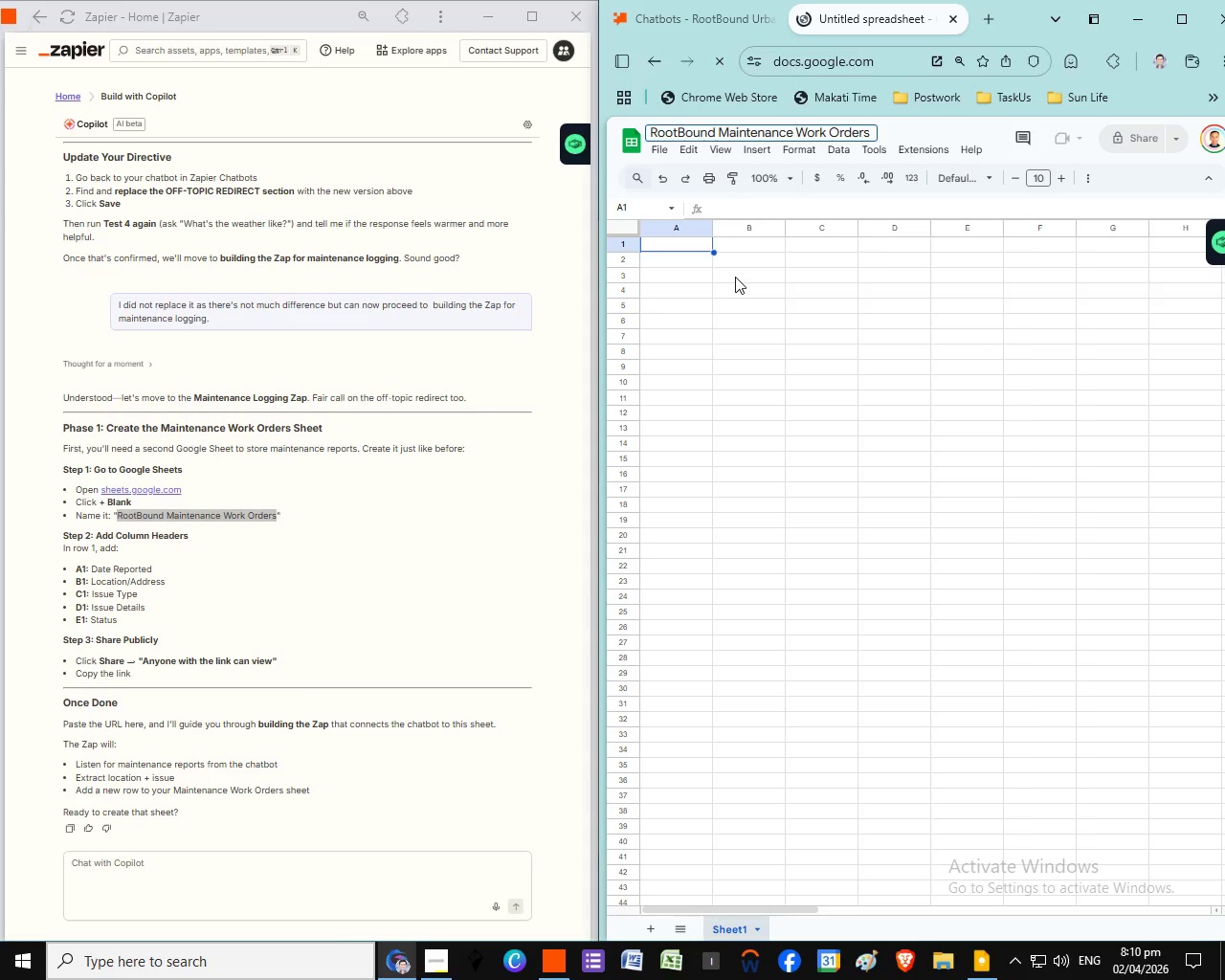 
left_click([735, 277])
 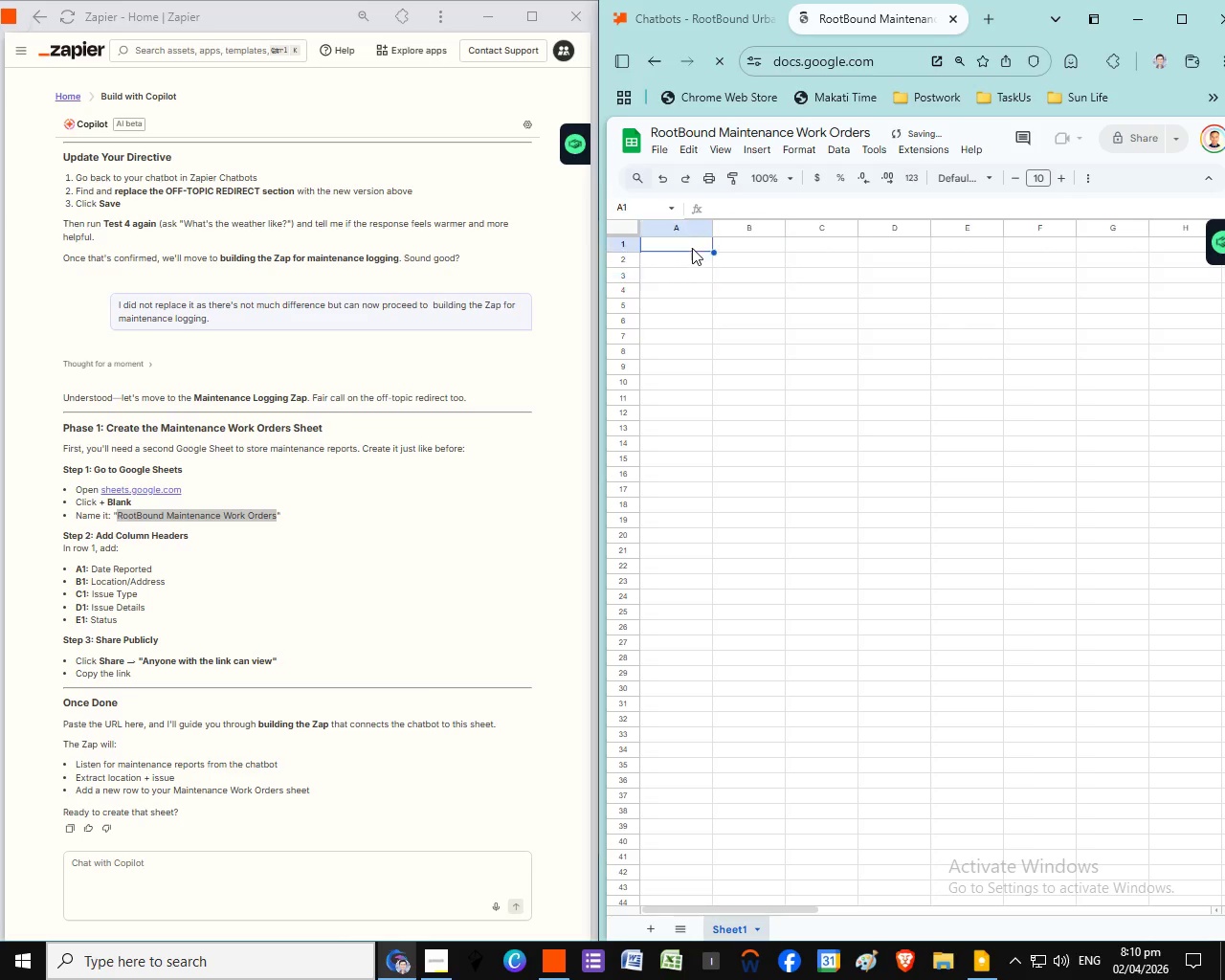 
left_click([687, 241])
 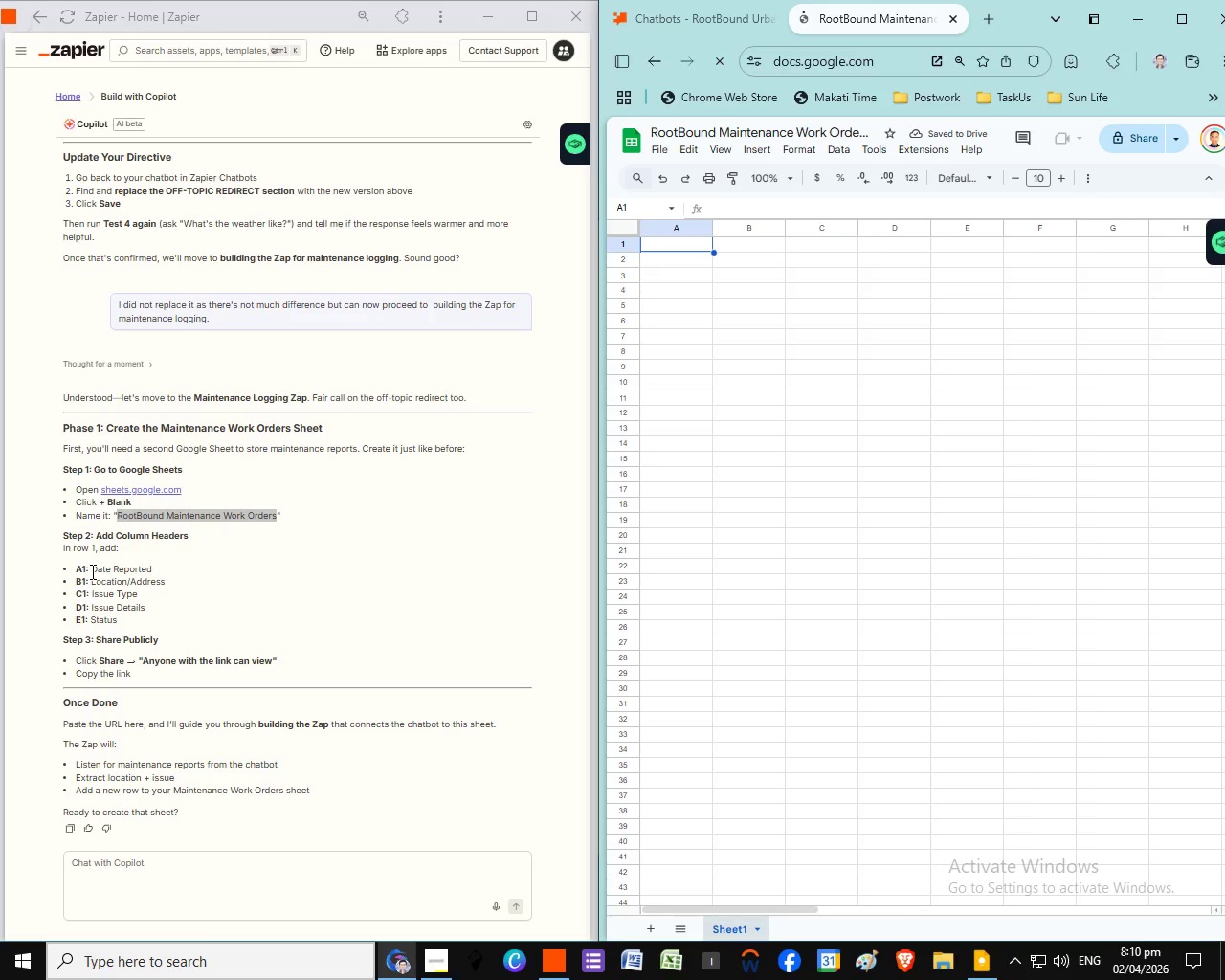 
left_click_drag(start_coordinate=[91, 571], to_coordinate=[161, 566])
 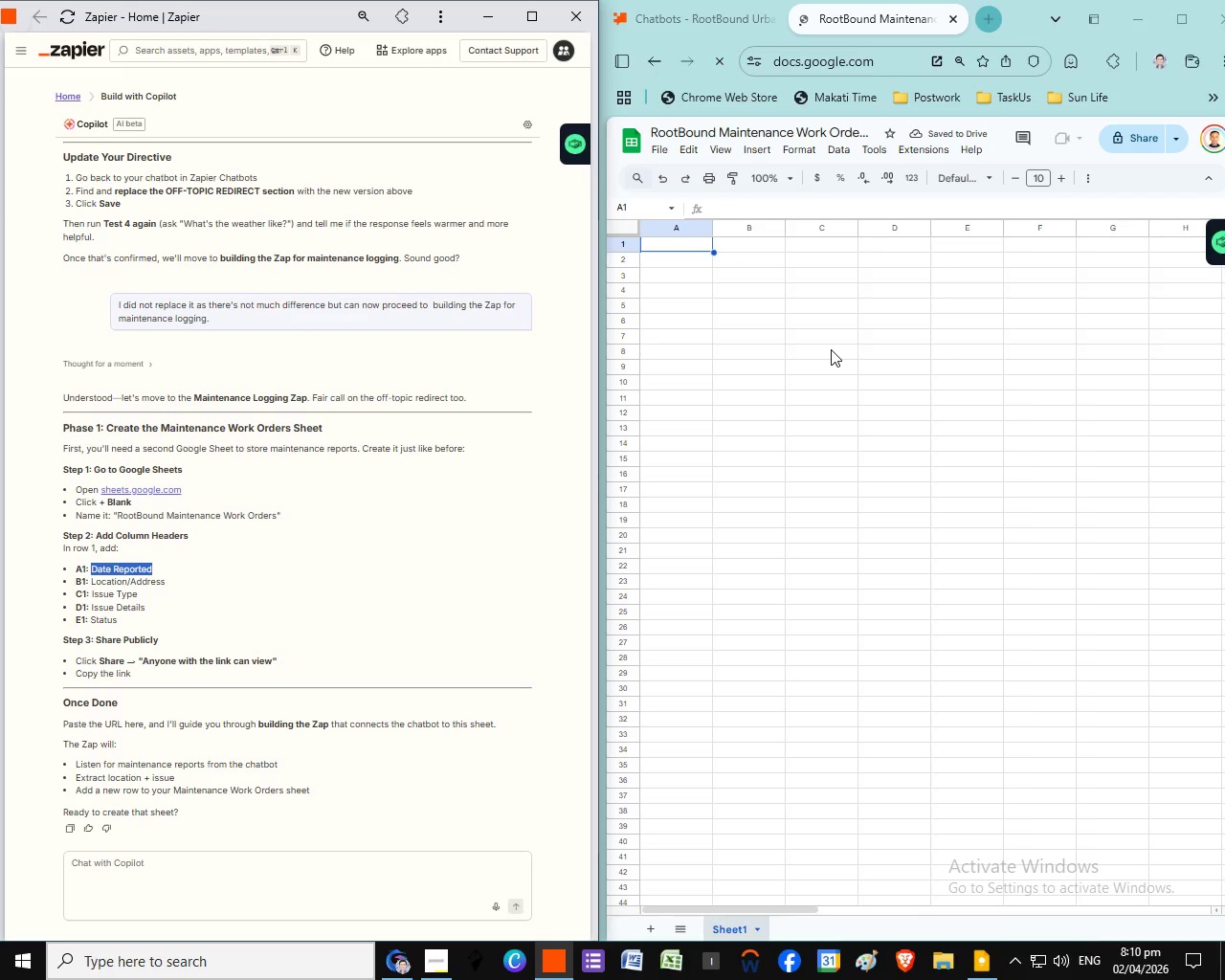 
key(Control+C)
 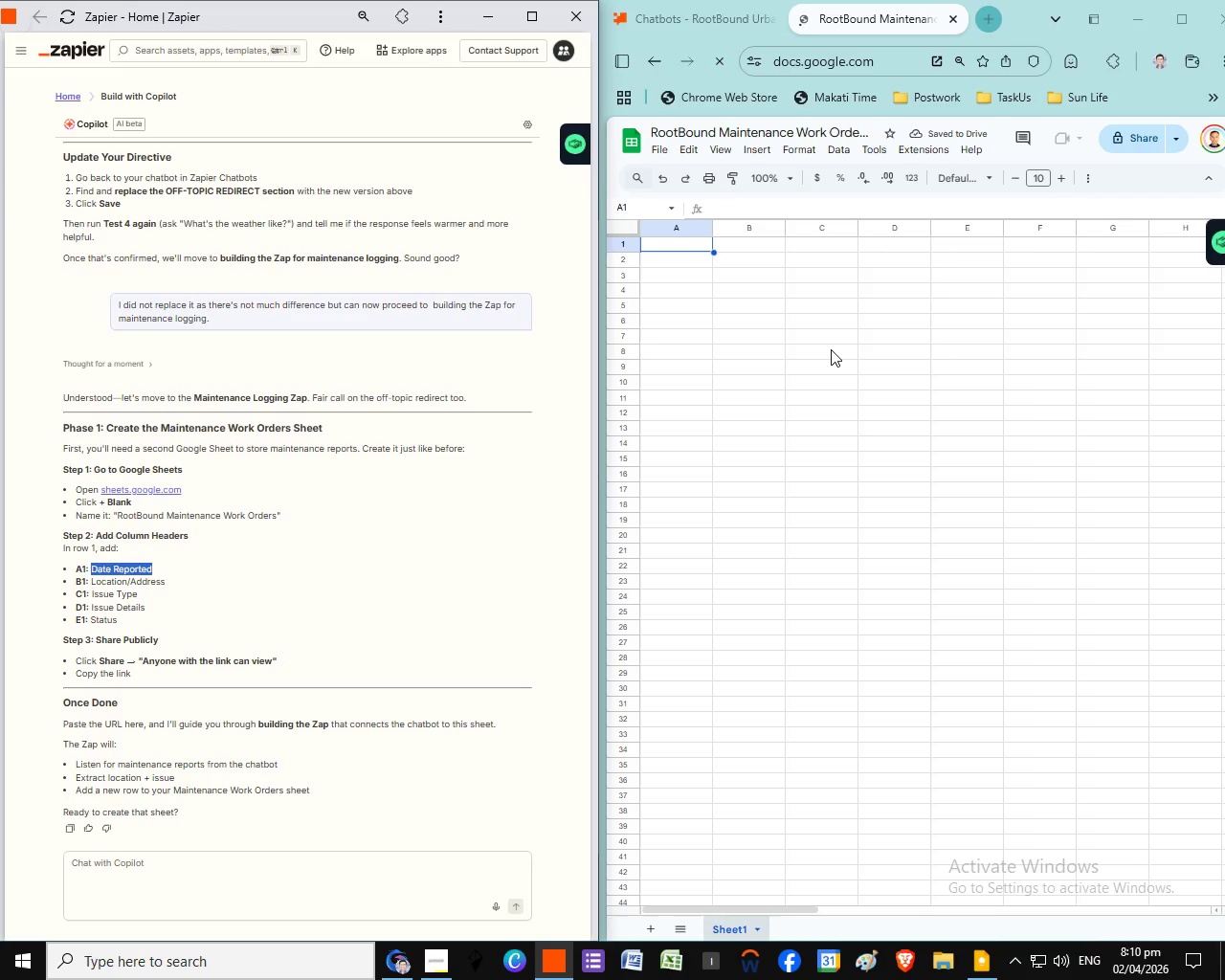 
left_click([837, 351])
 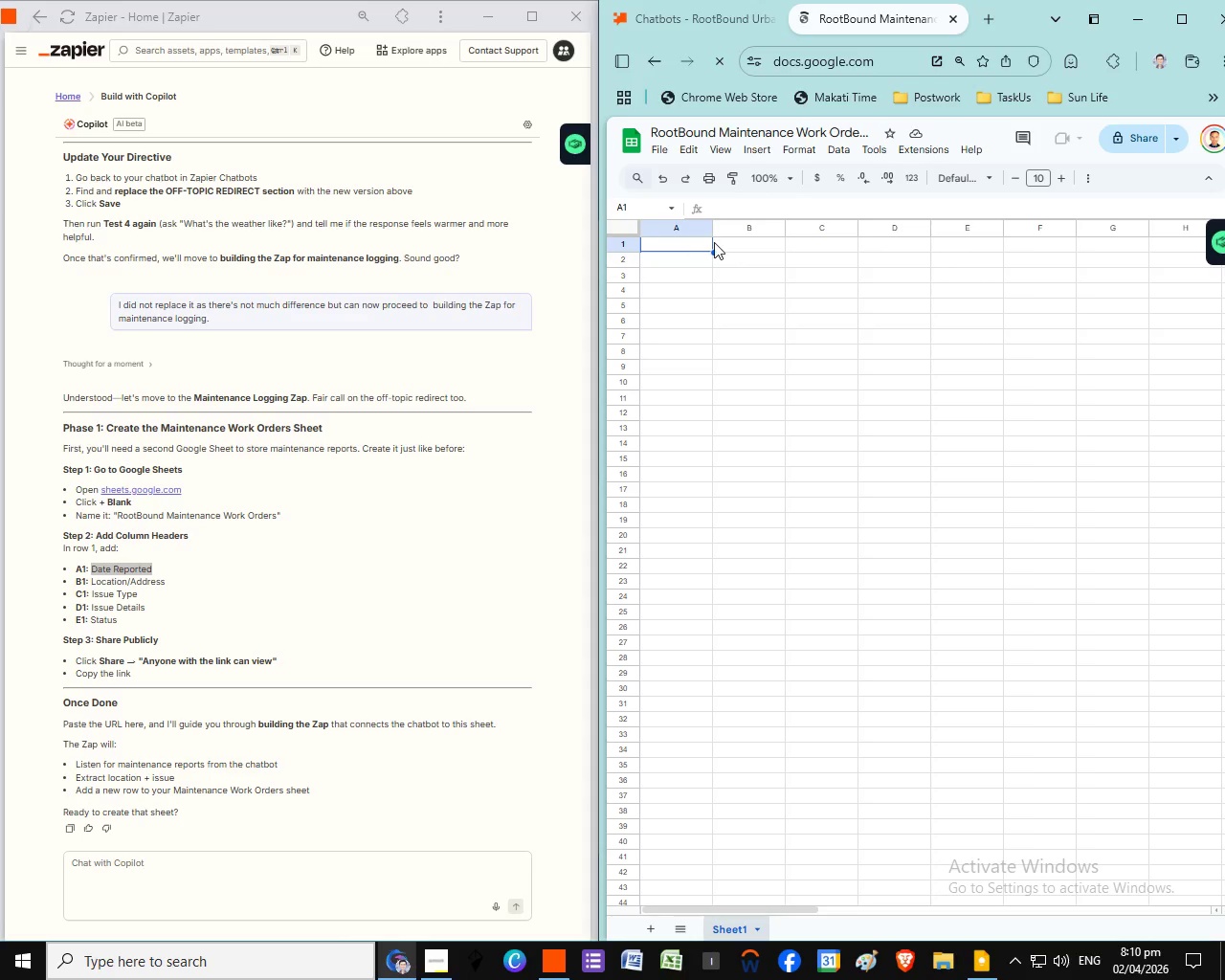 
double_click([679, 242])
 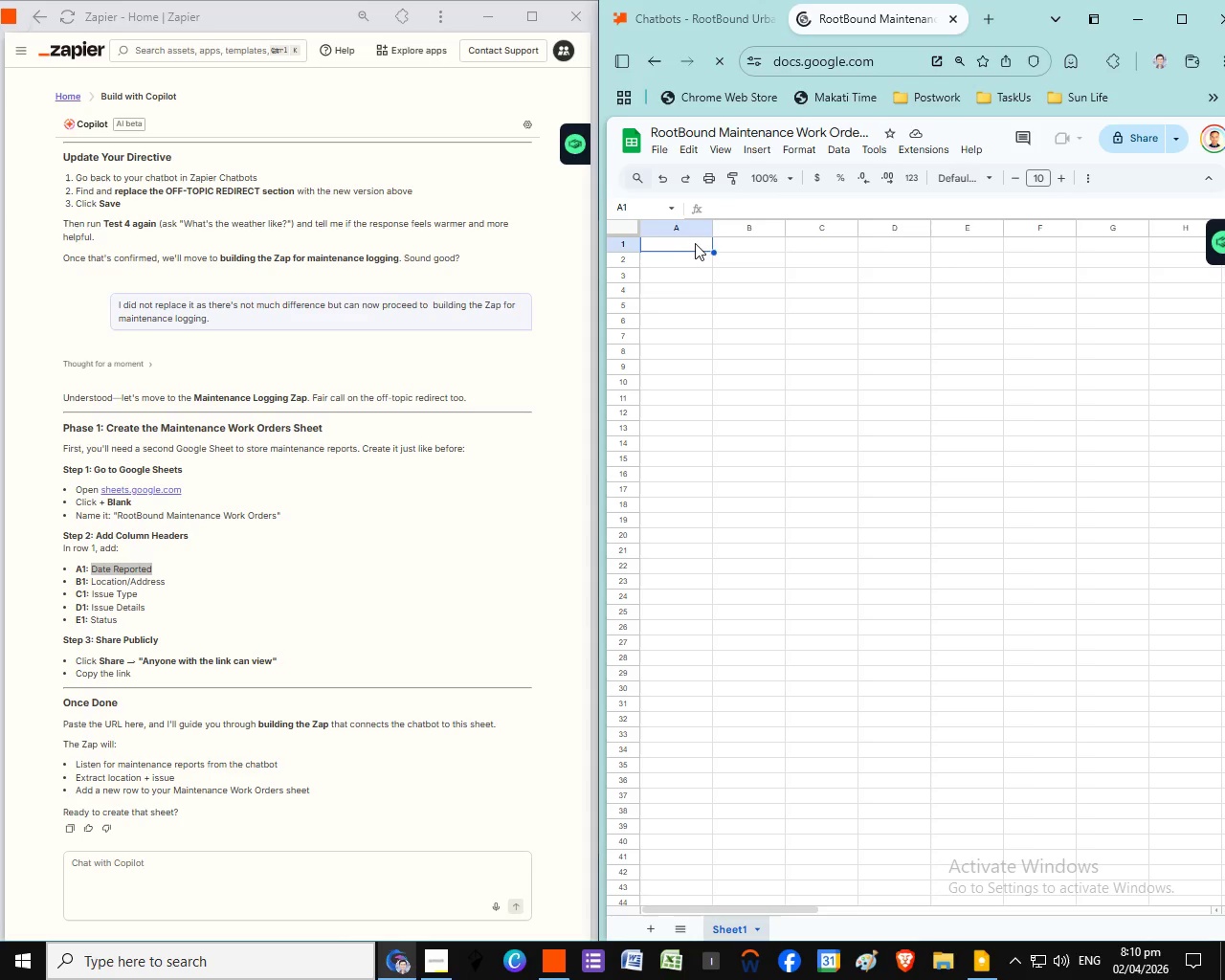 
triple_click([679, 242])
 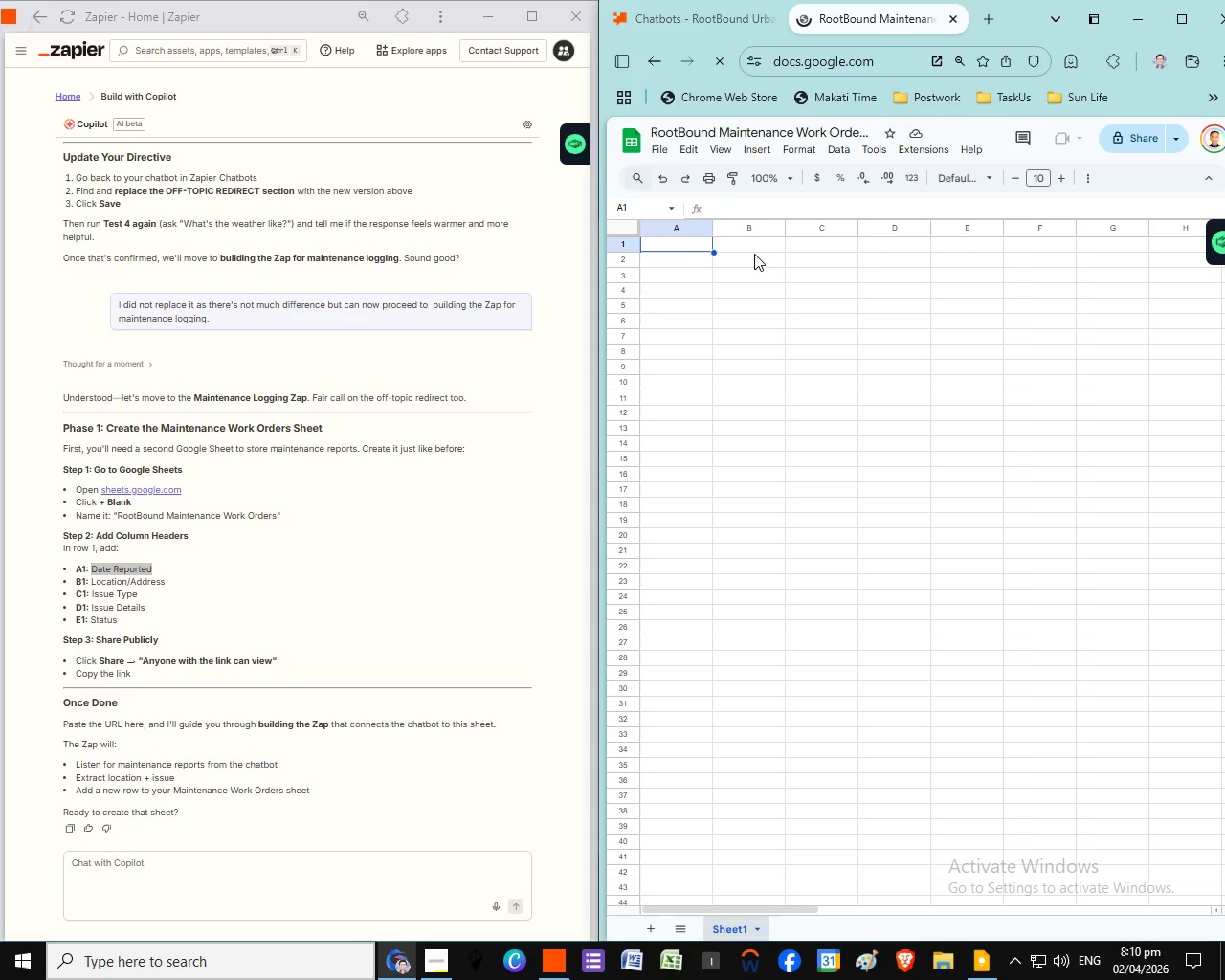 
double_click([686, 245])
 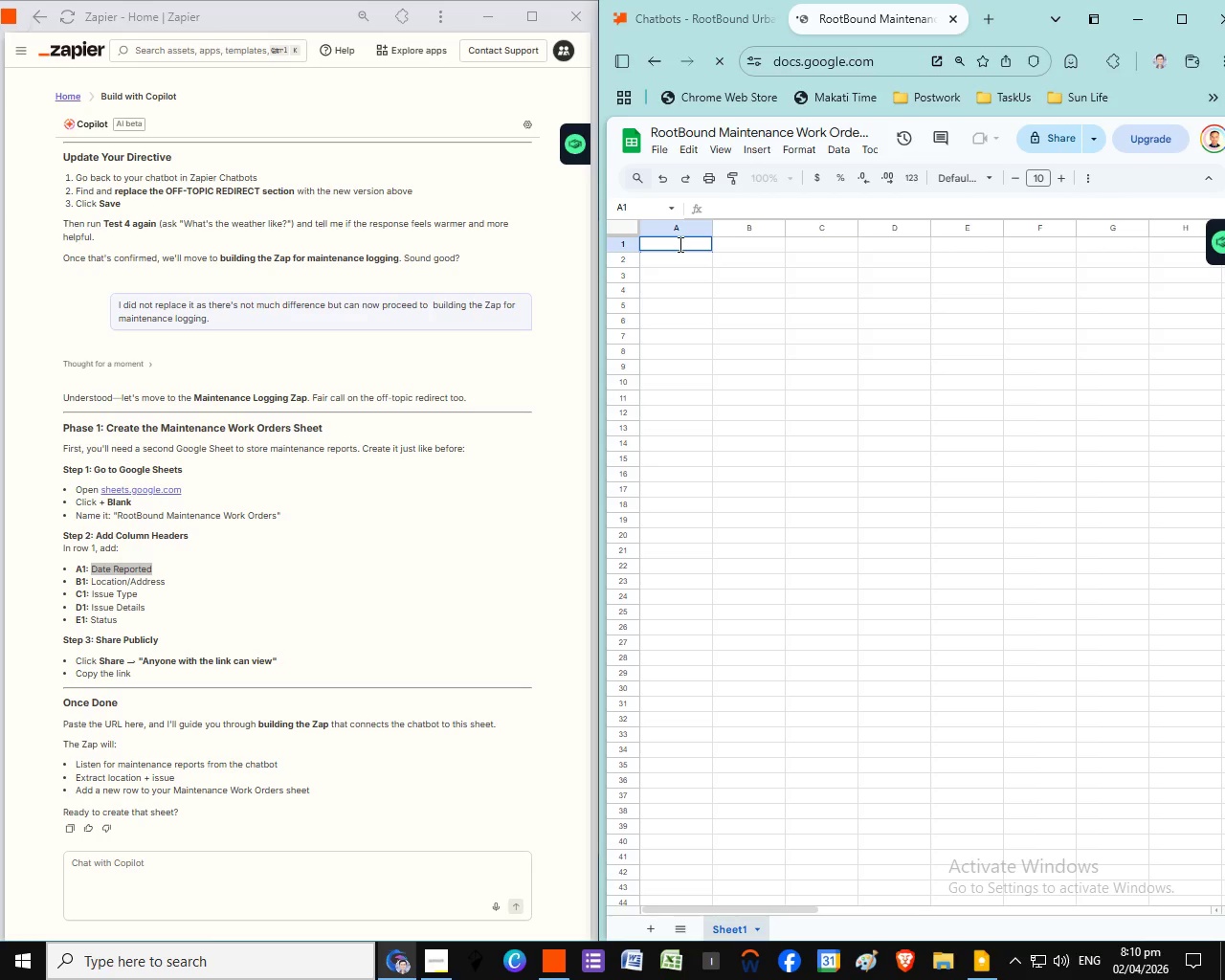 
wait(5.52)
 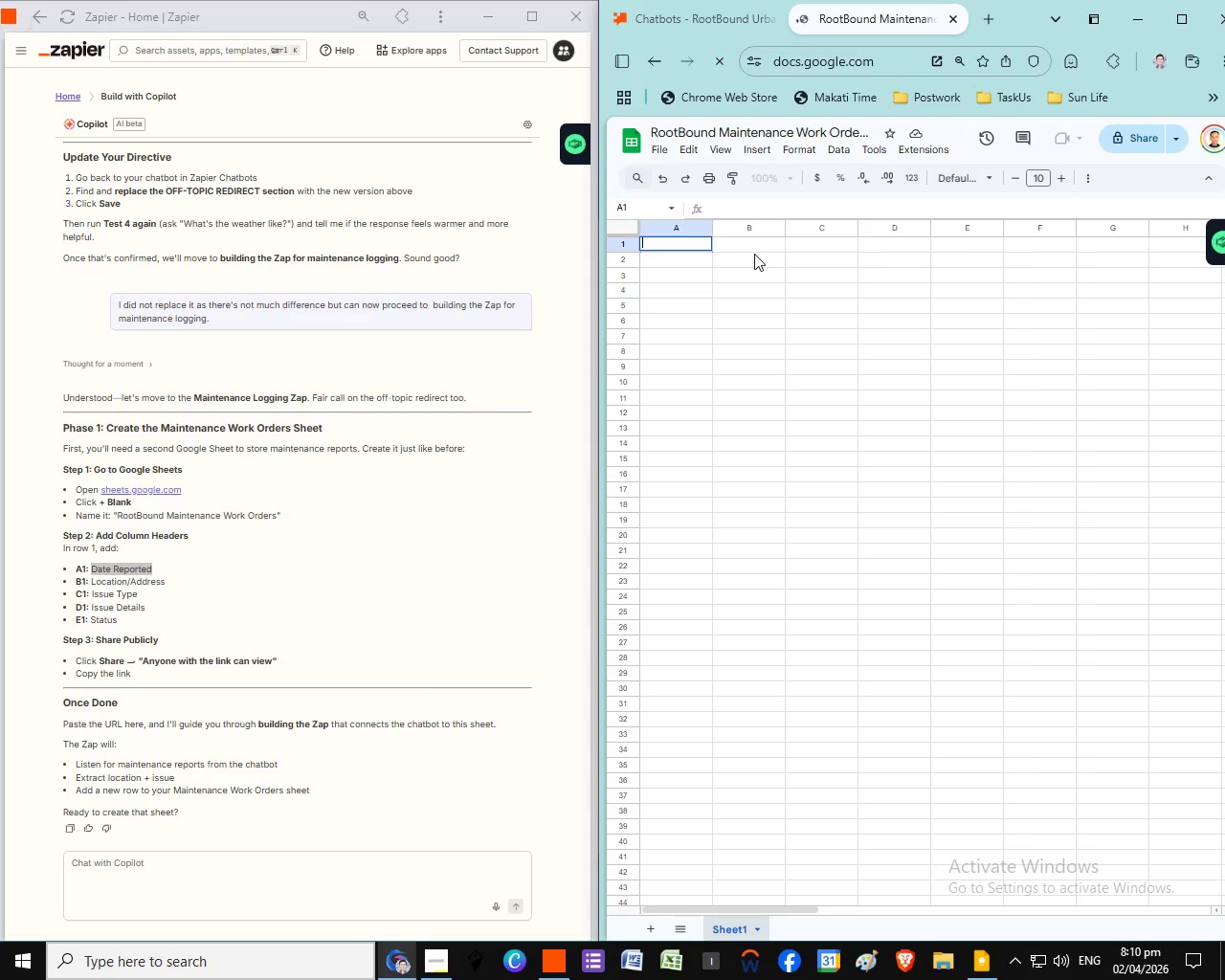 
key(Control+V)
 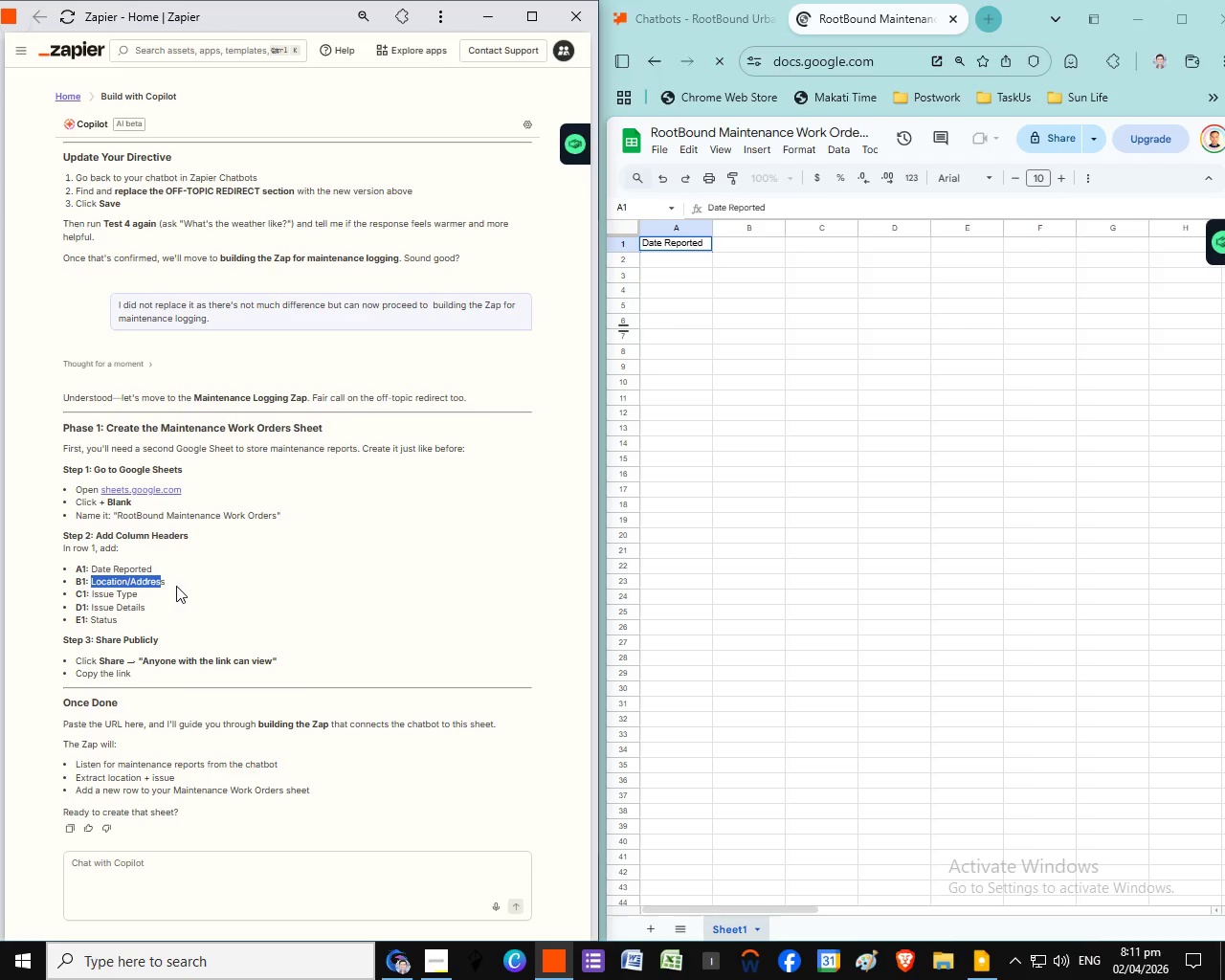 
left_click_drag(start_coordinate=[92, 581], to_coordinate=[176, 586])
 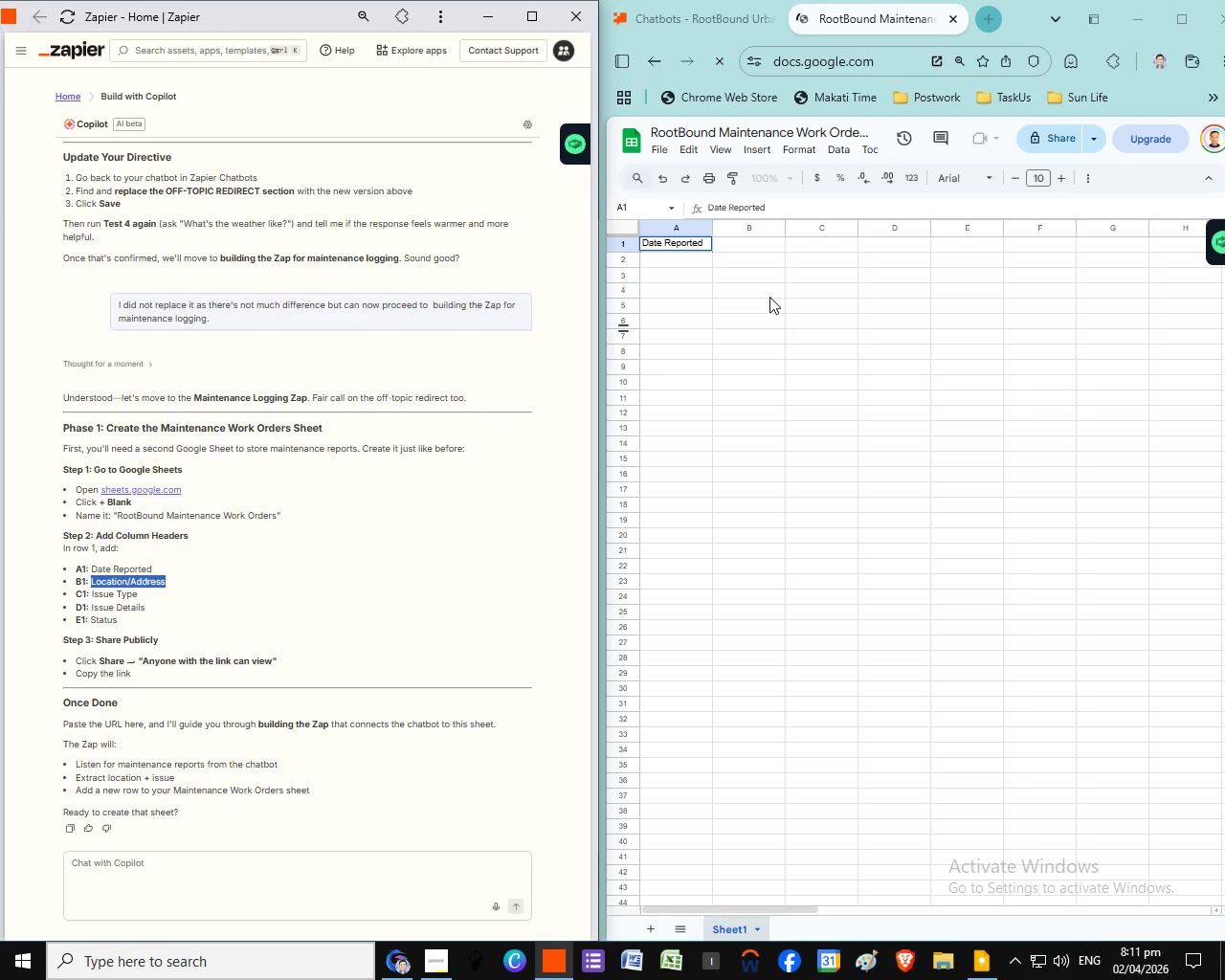 
key(Control+C)
 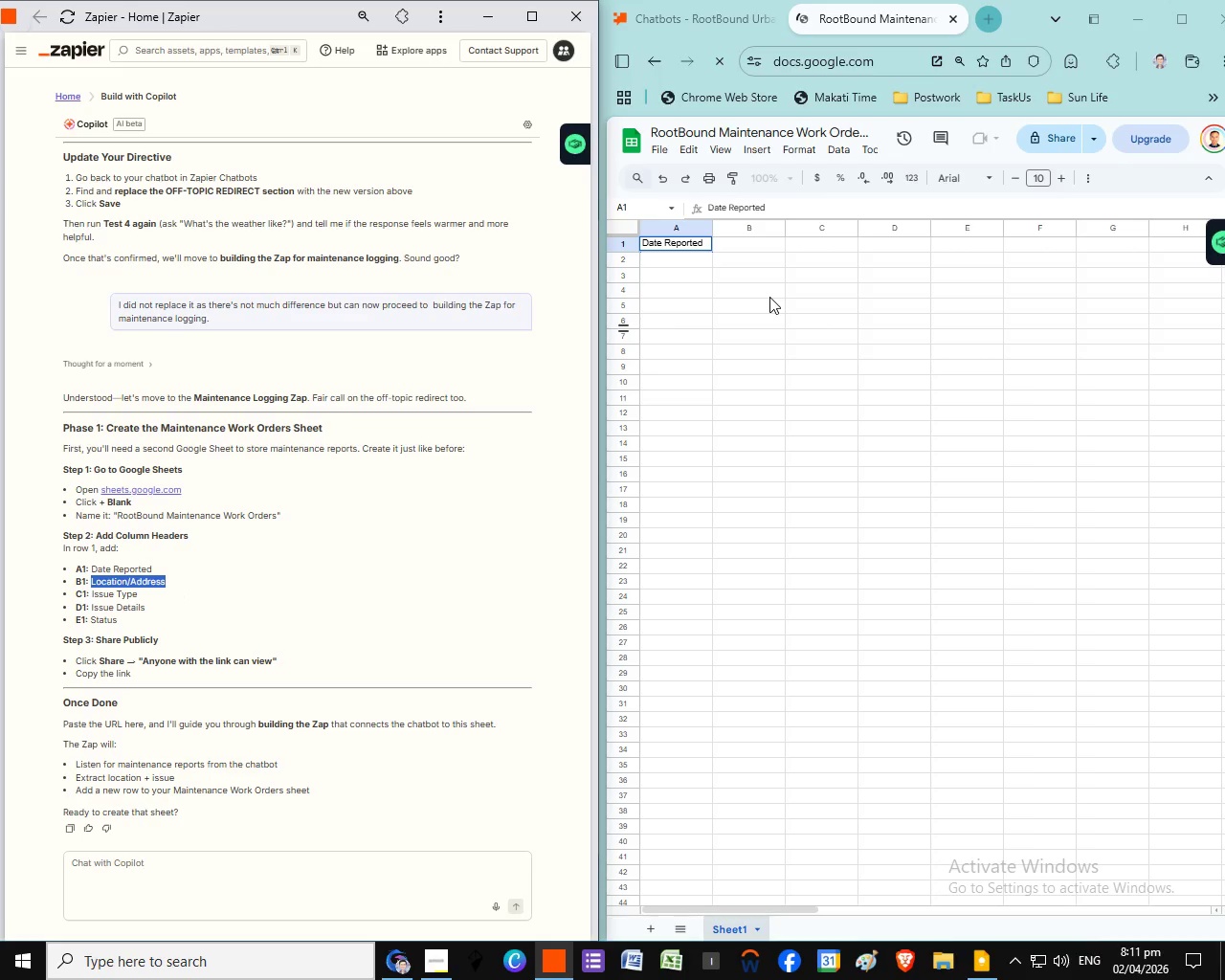 
left_click([769, 297])
 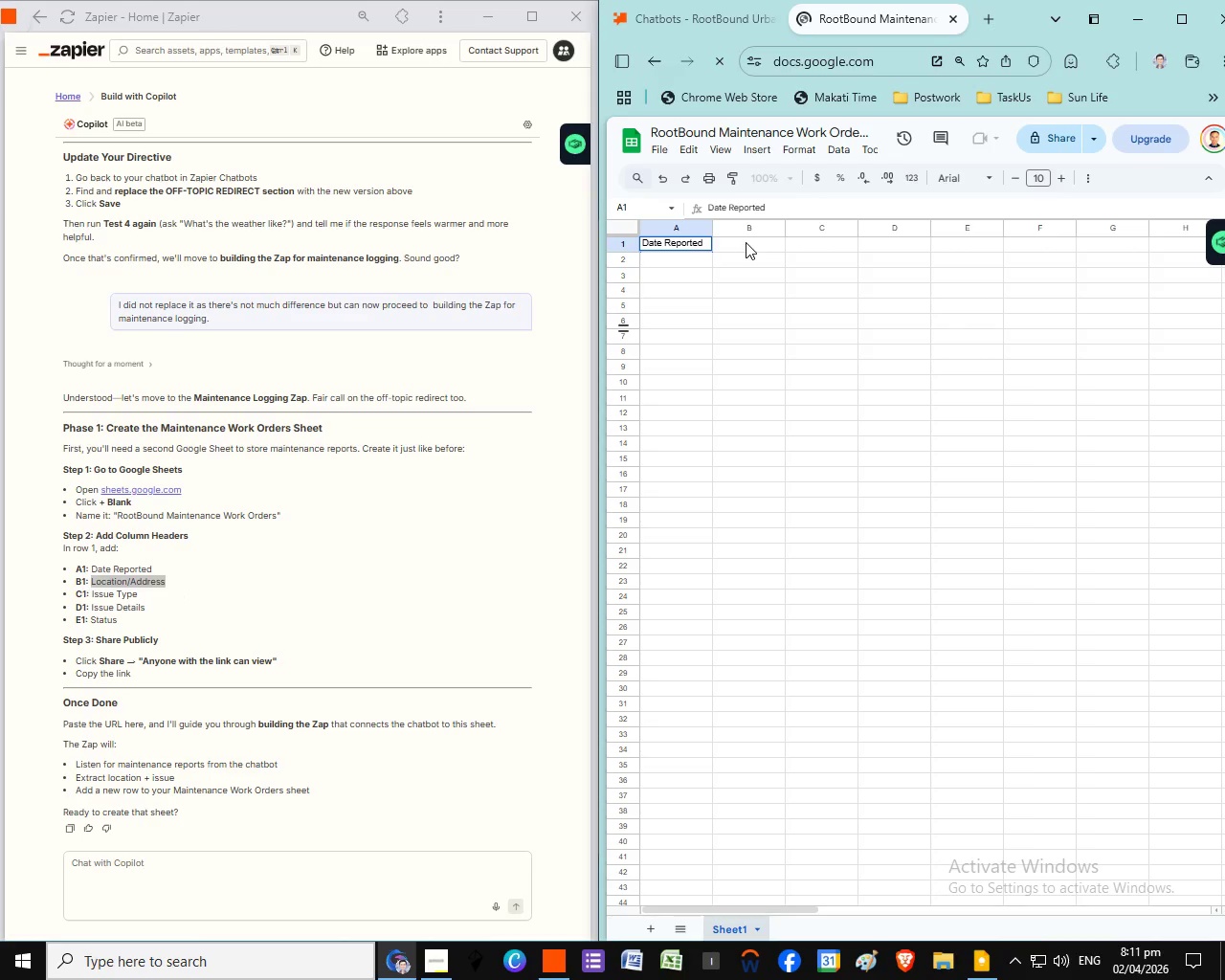 
left_click([746, 239])
 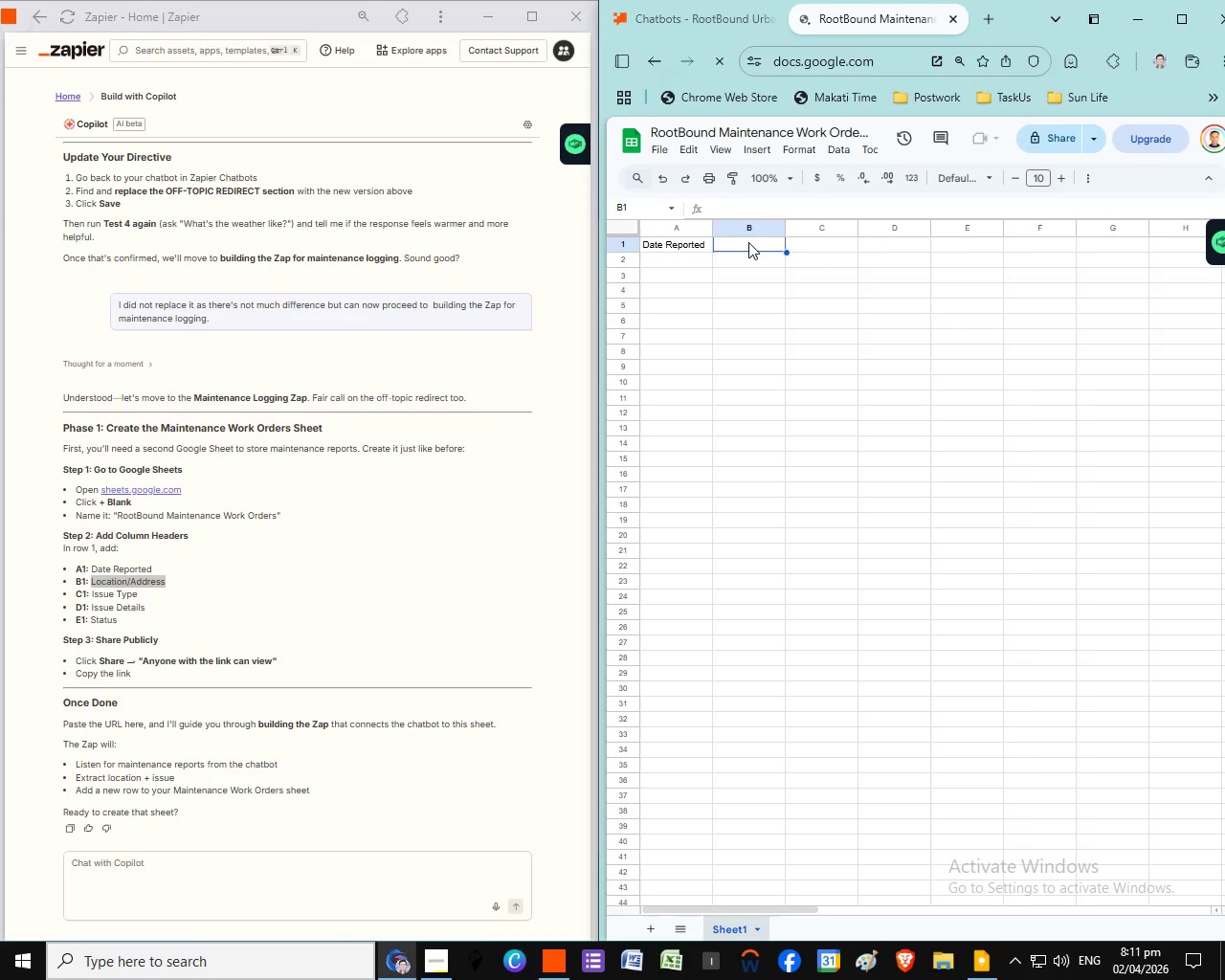 
double_click([748, 242])
 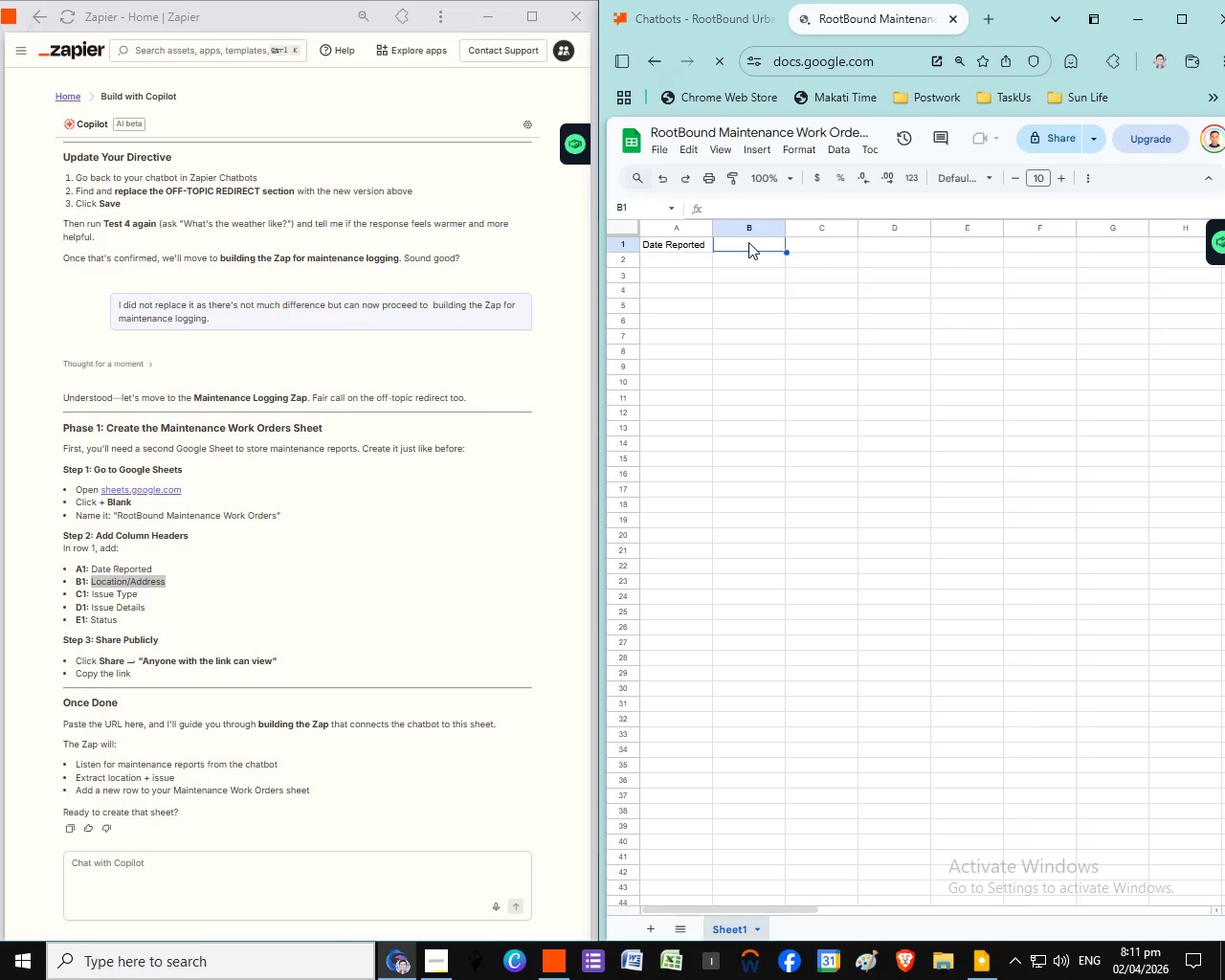 
key(Control+V)
 